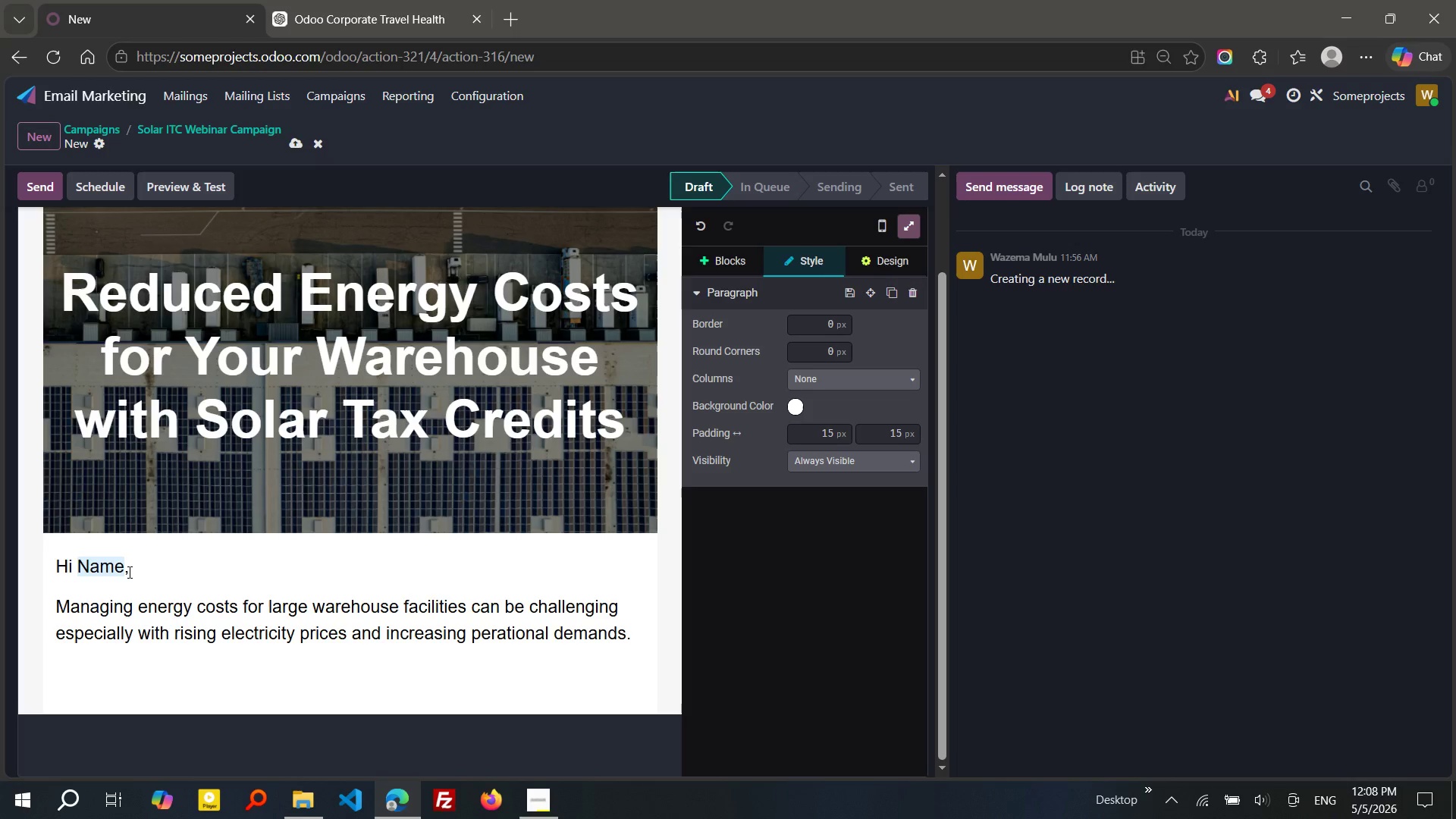 
key(Enter)
 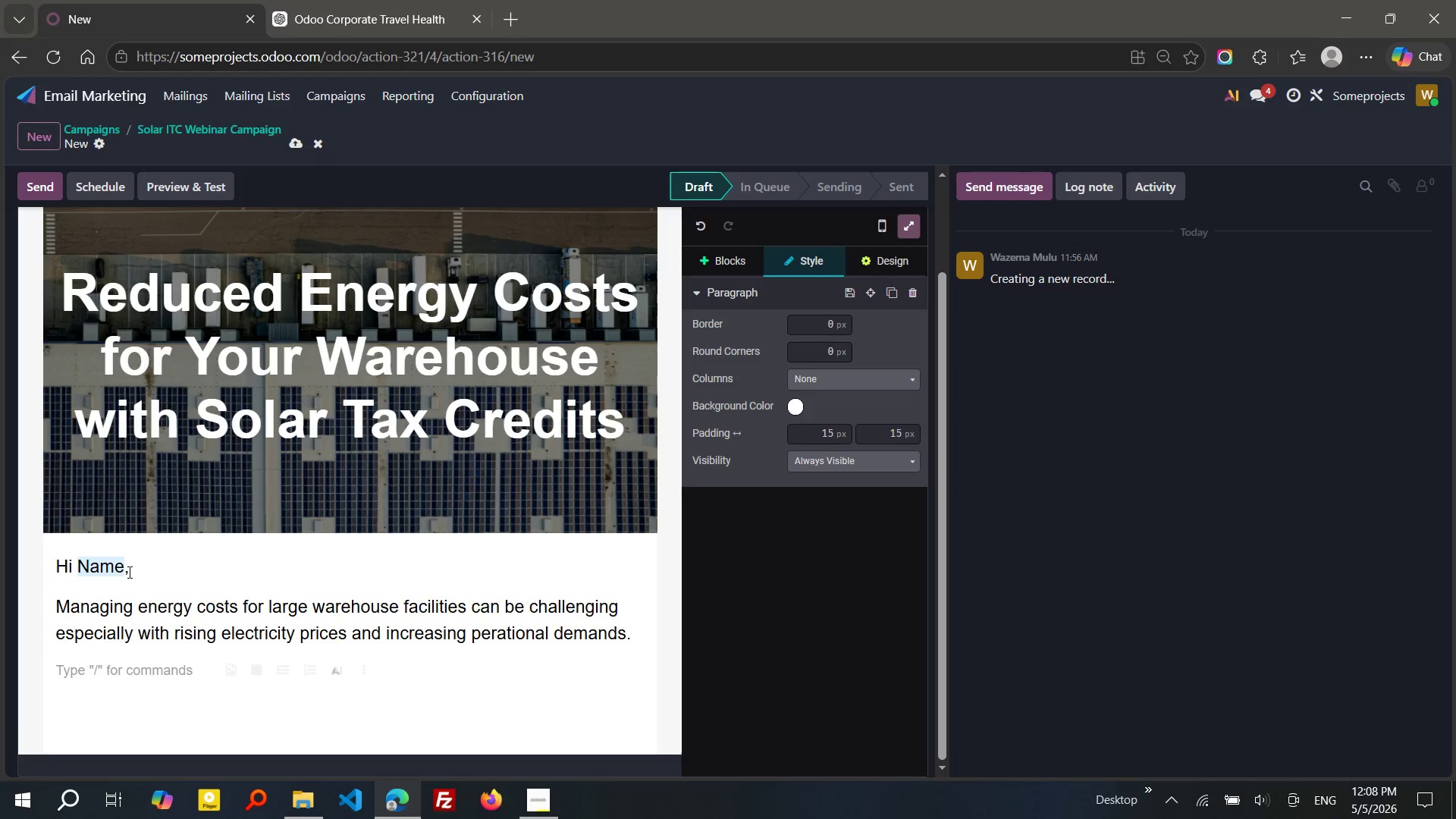 
type(t)
key(Backspace)
type(That's why we're inviting /fi)
 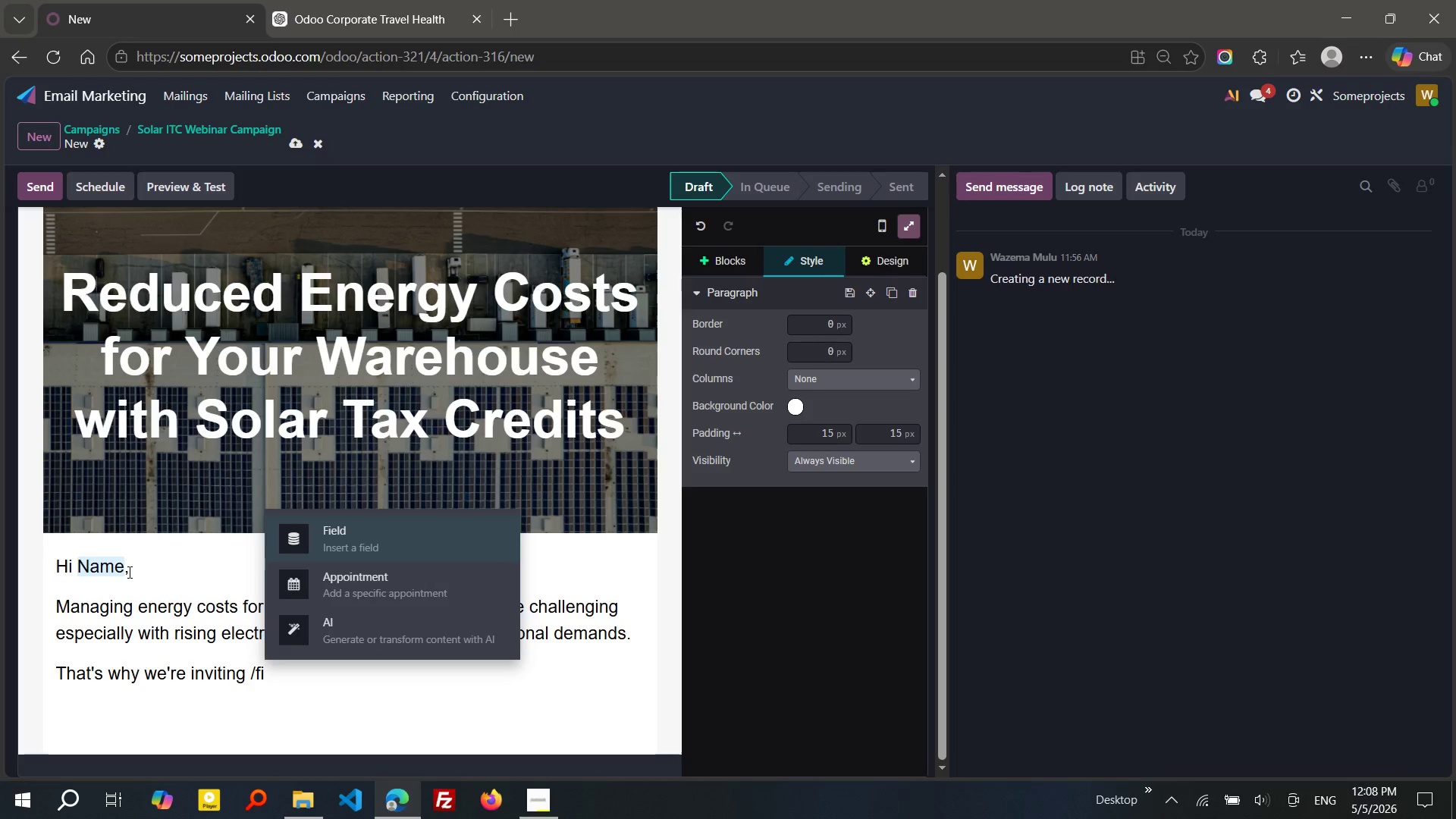 
key(Enter)
 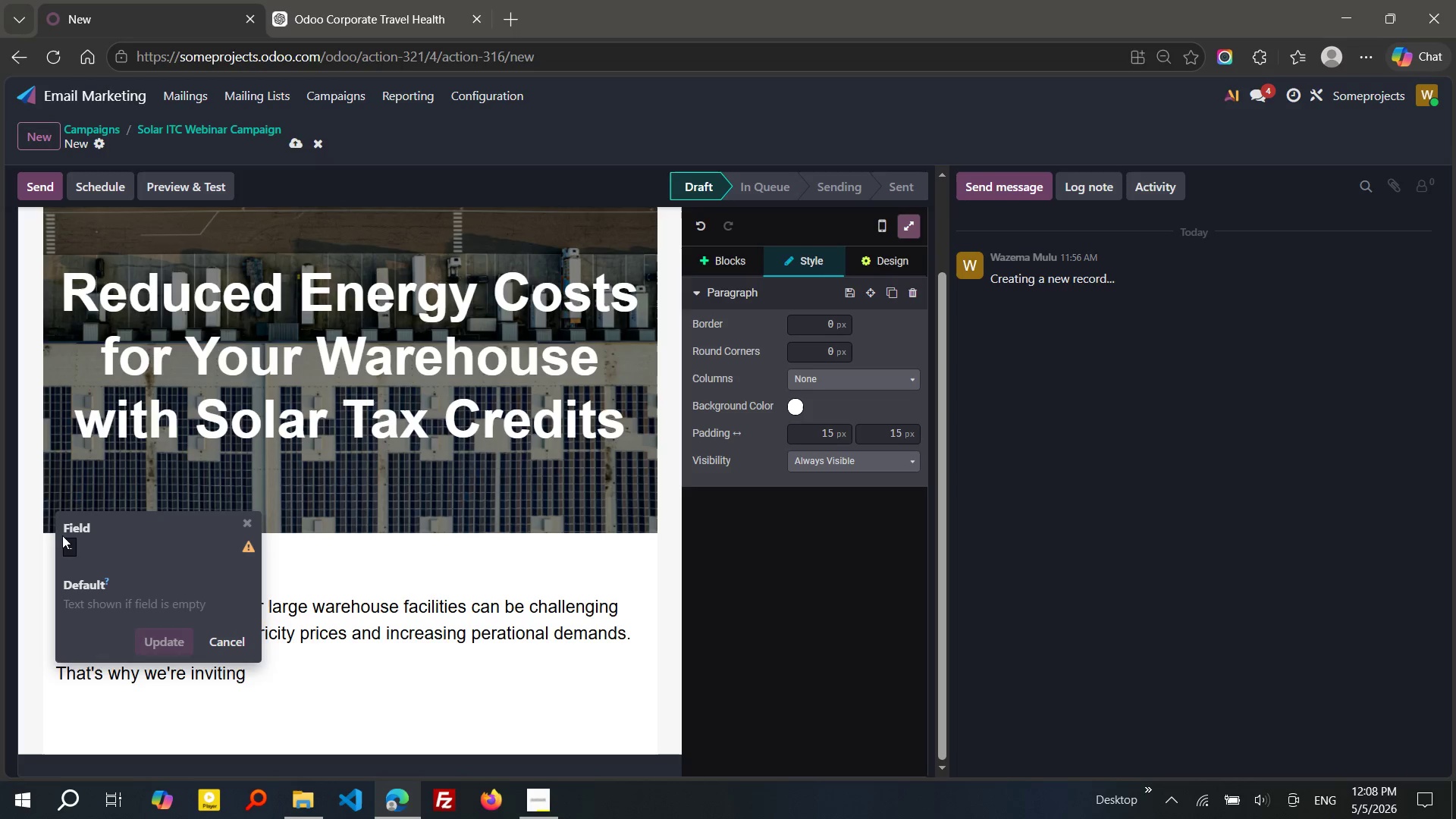 
left_click([66, 542])
 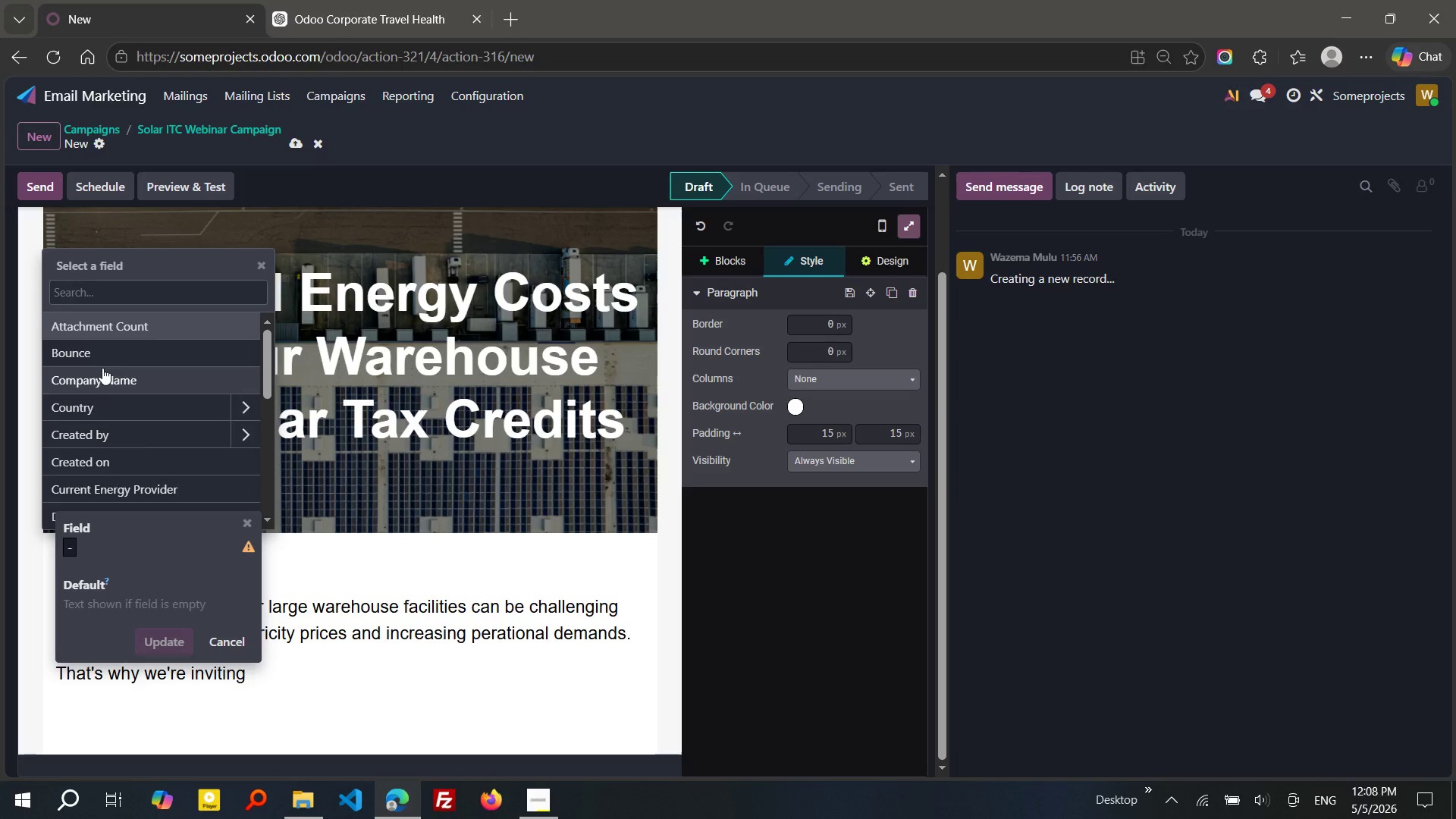 
left_click([102, 377])
 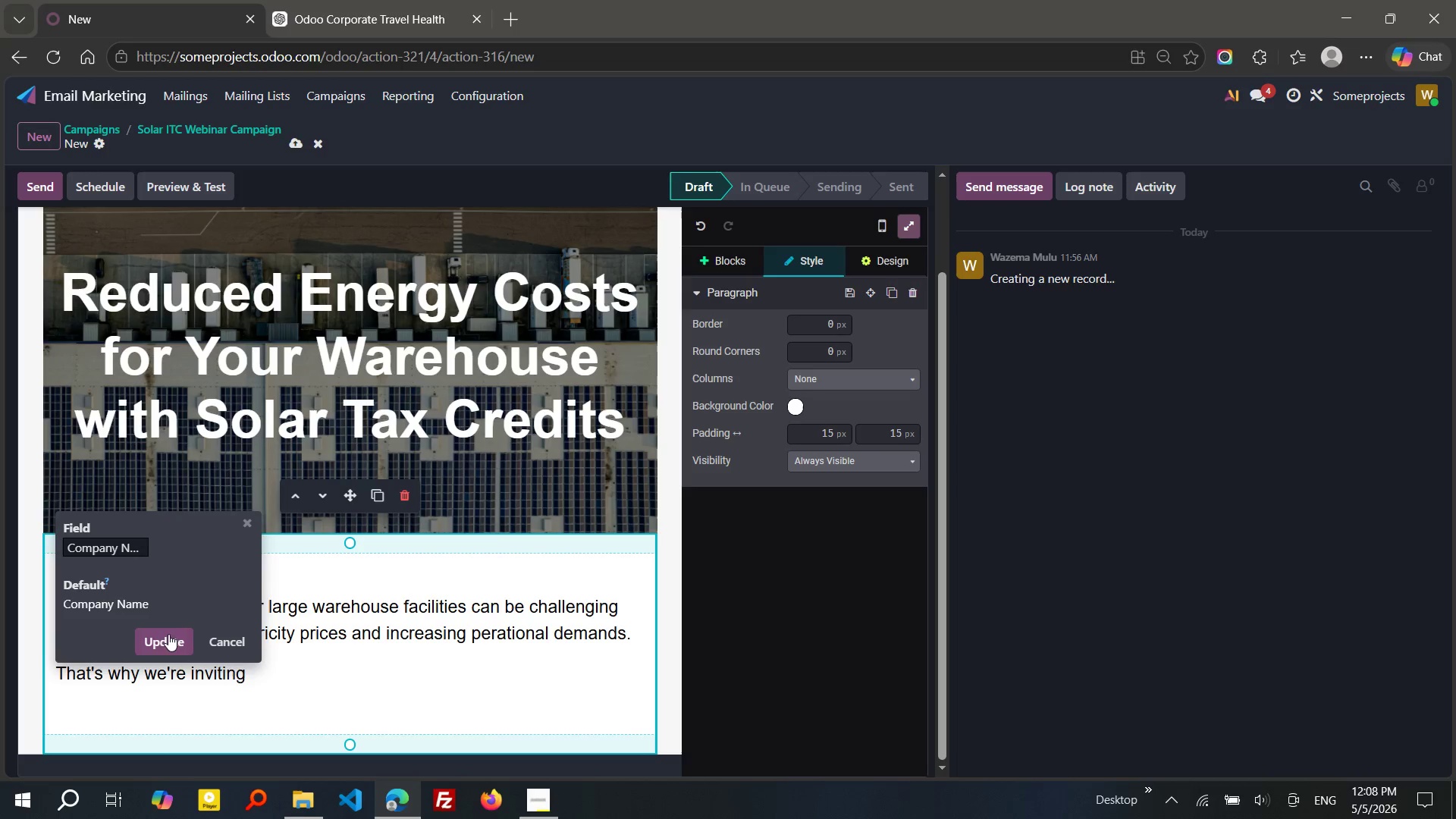 
left_click([164, 638])
 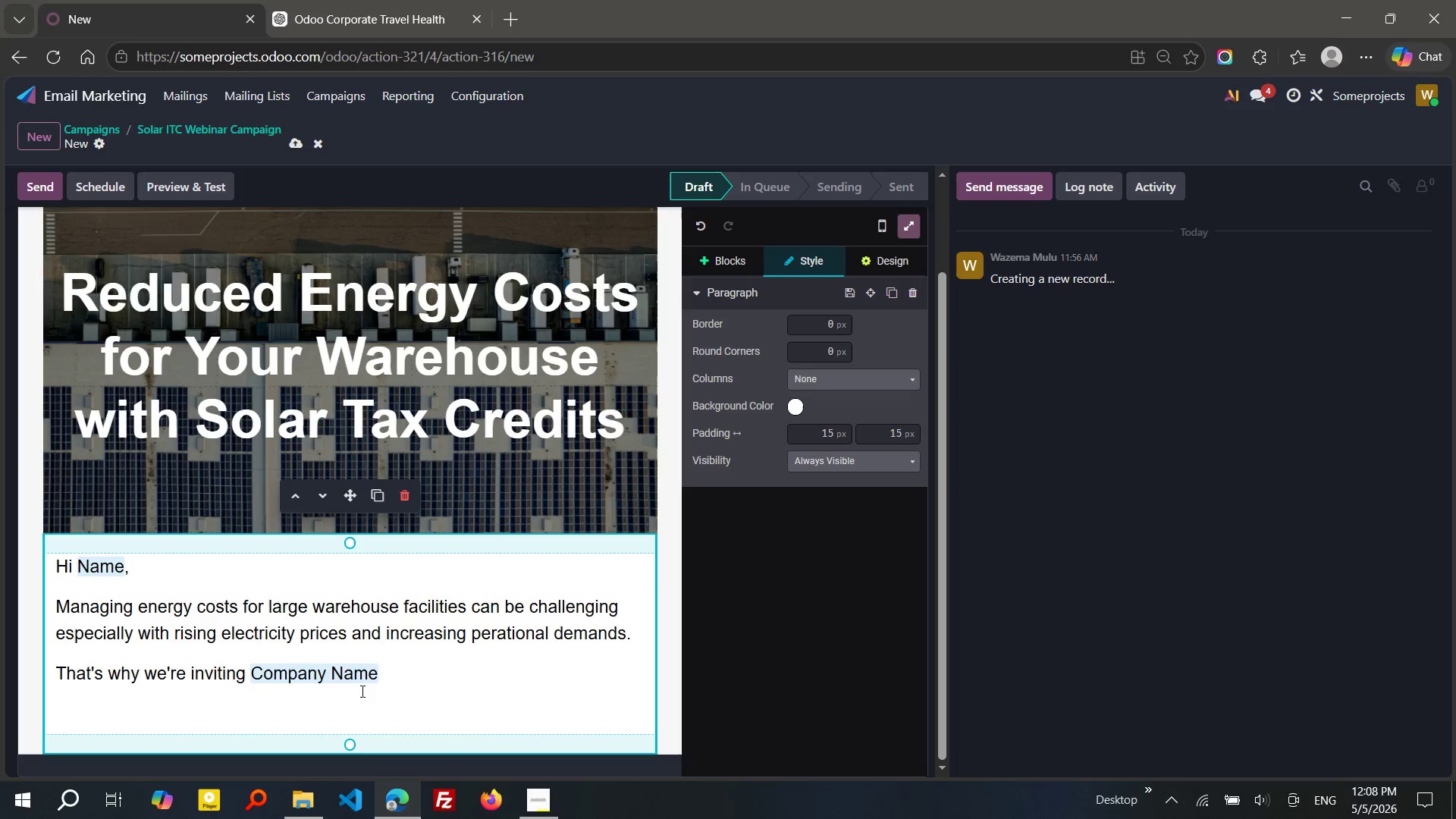 
left_click([434, 679])
 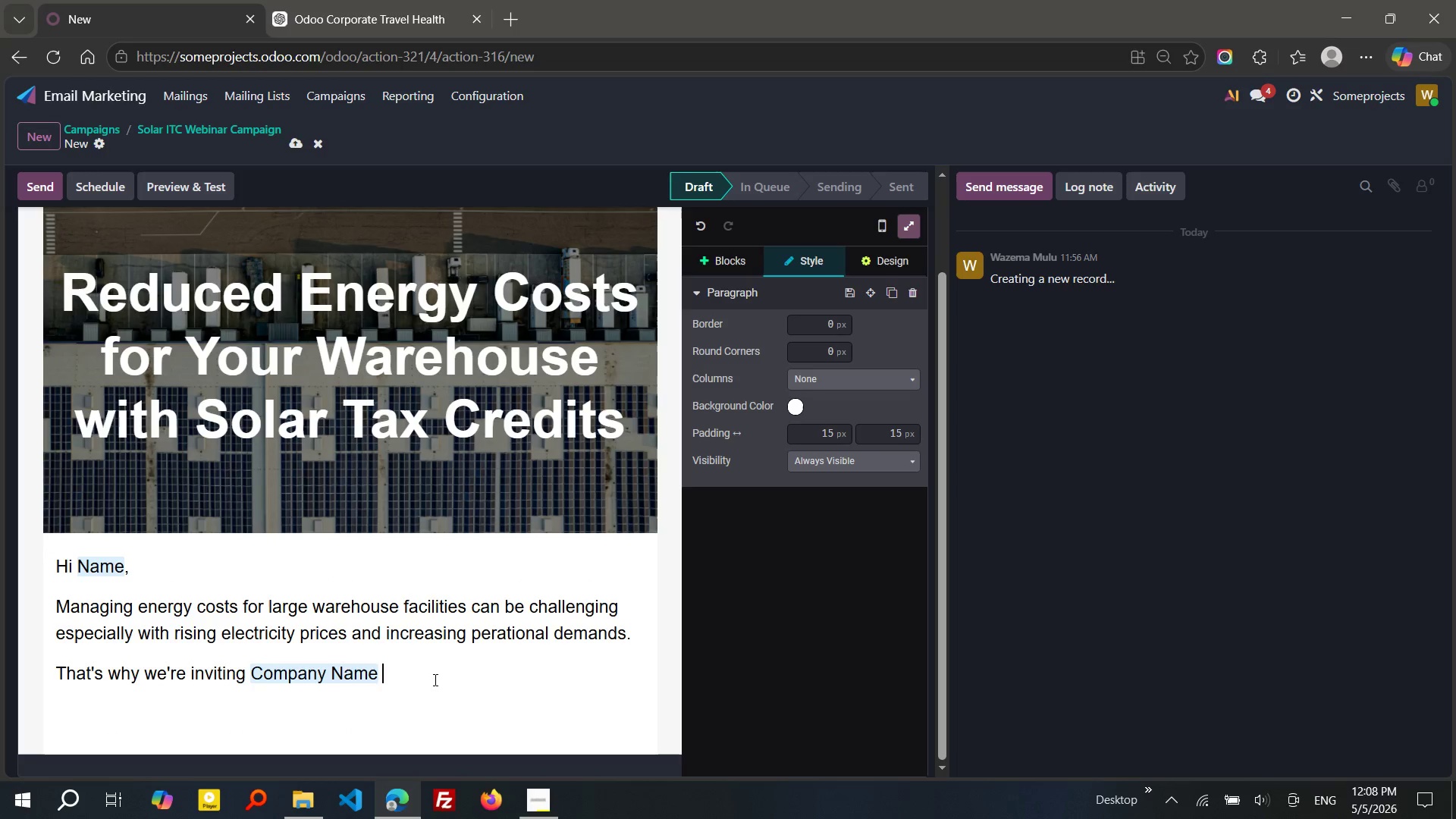 
type( to an exclsi)
key(Backspace)
key(Backspace)
type(usive webinar designed )
 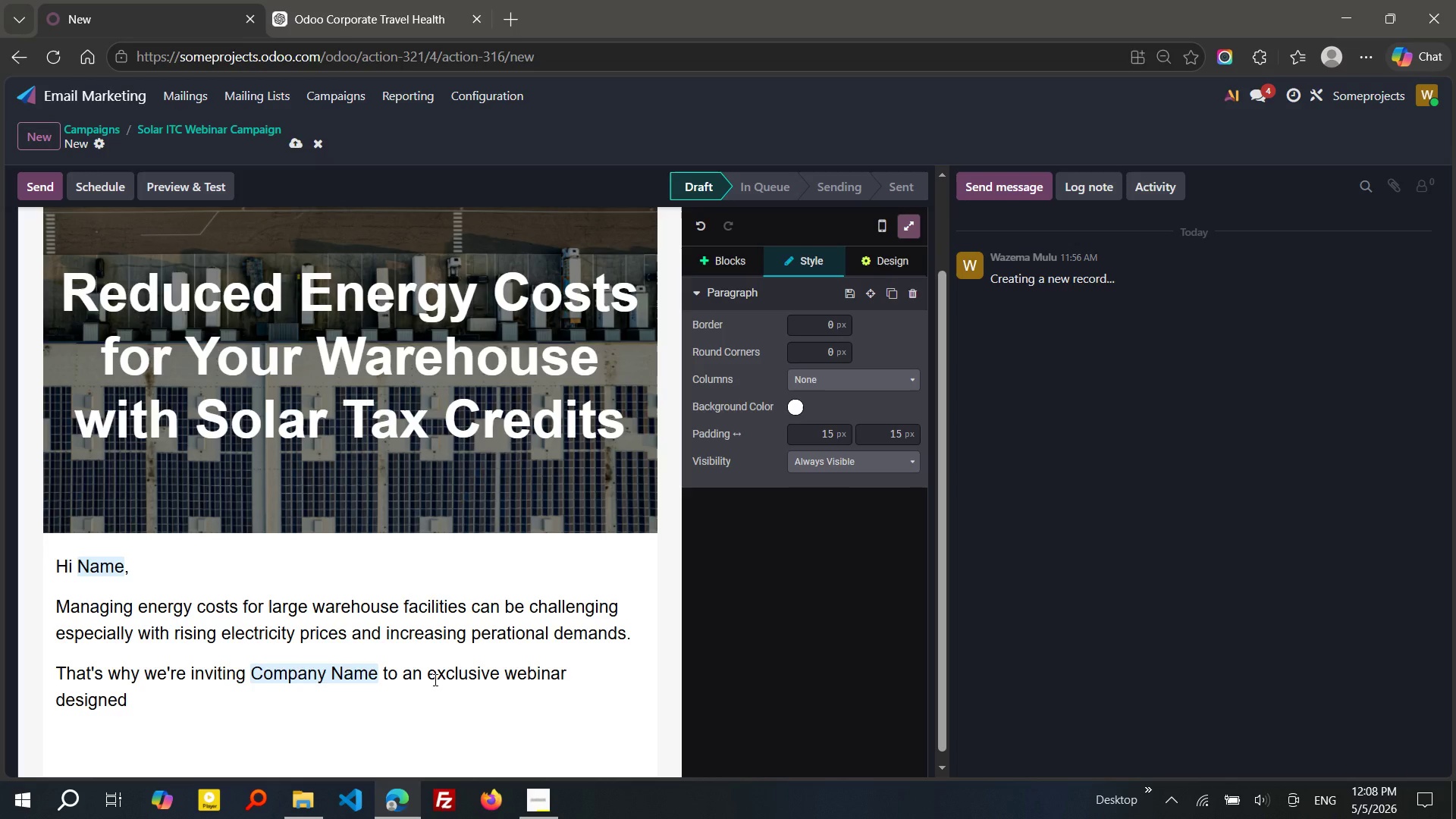 
wait(9.81)
 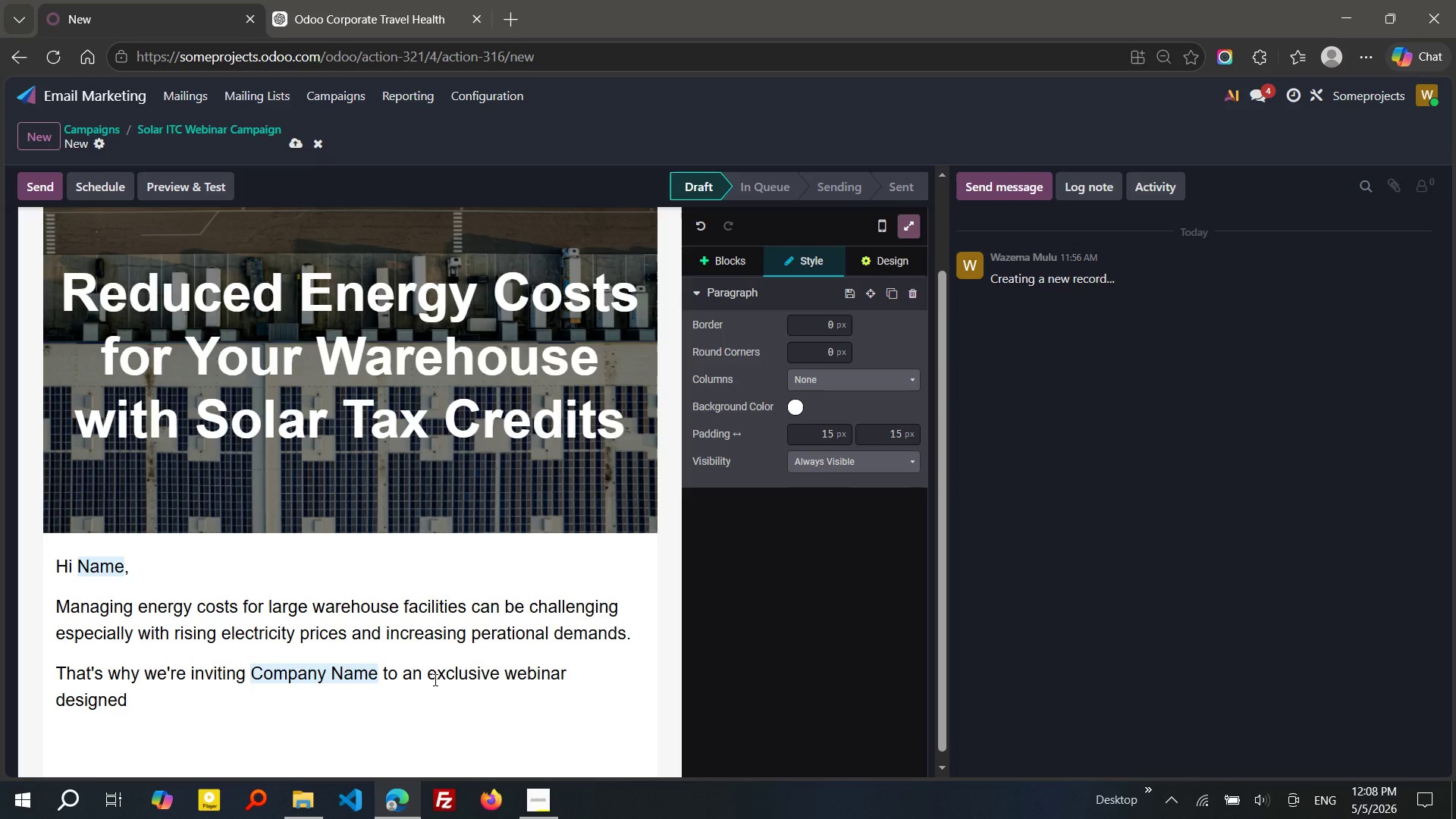 
type( s)
key(Backspace)
key(Backspace)
type(specif)
 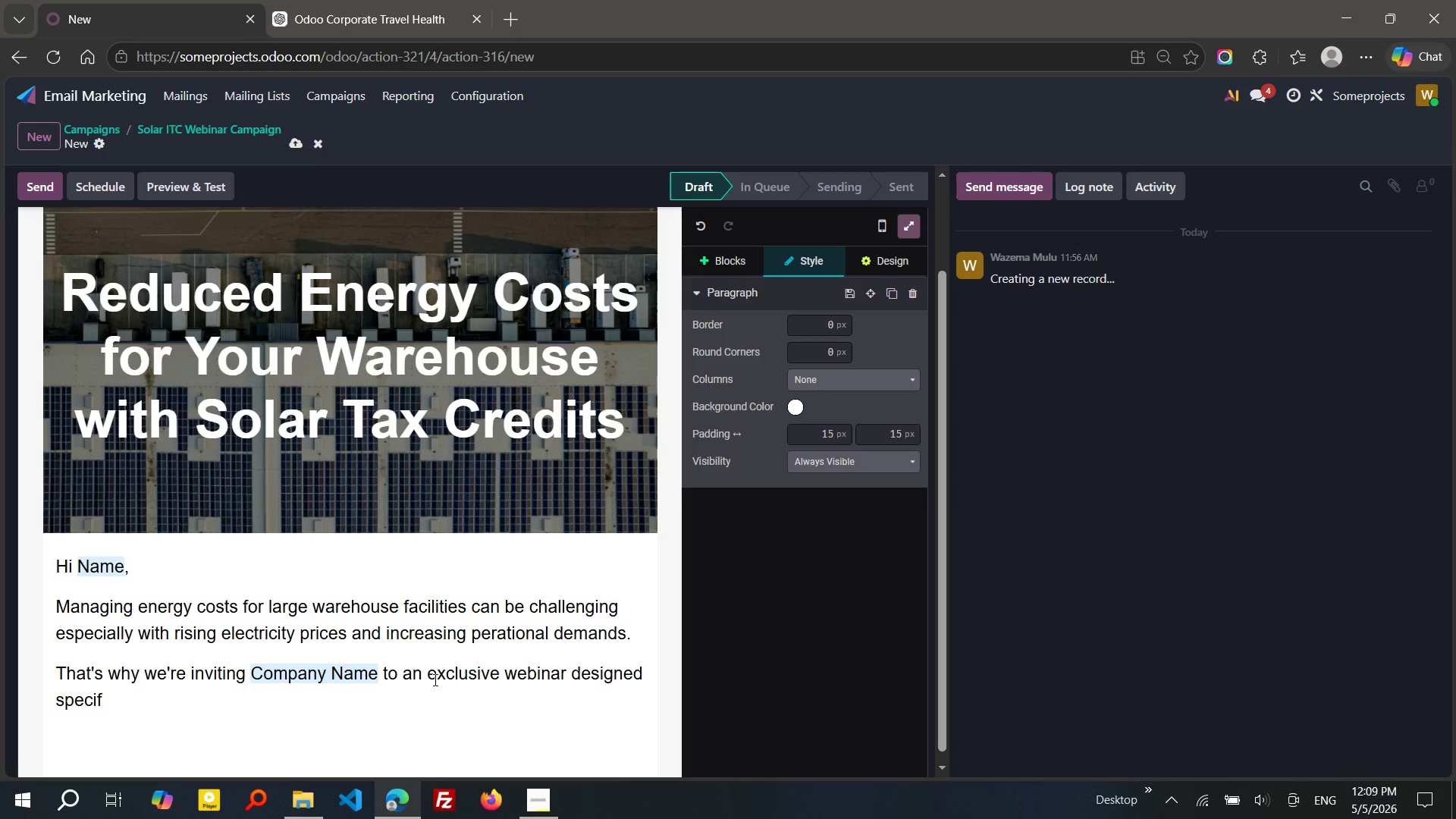 
type(ically for warehouse owners and facility managers looking to reduce)
 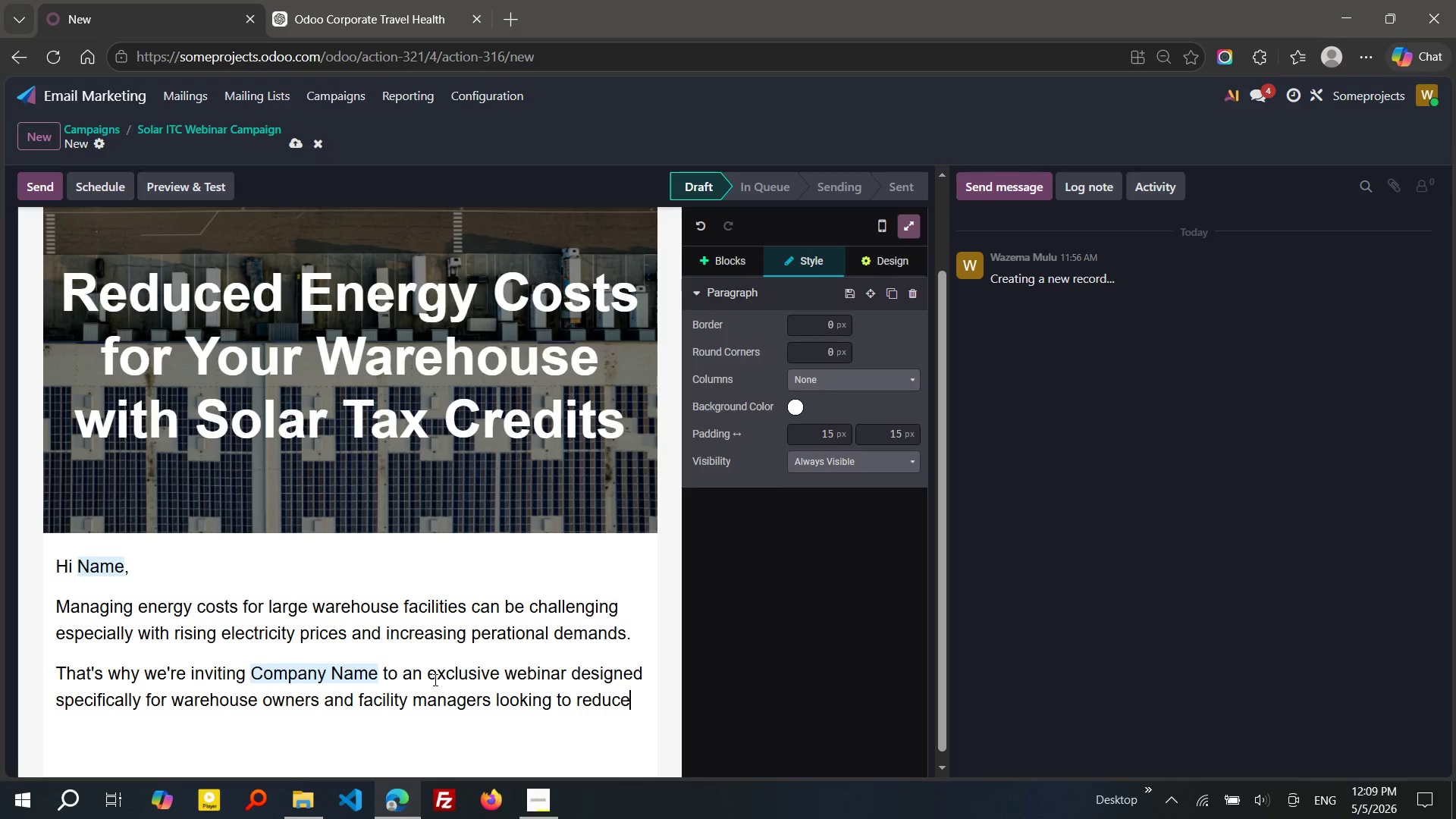 
type( costs improve long-term efficiency.)
 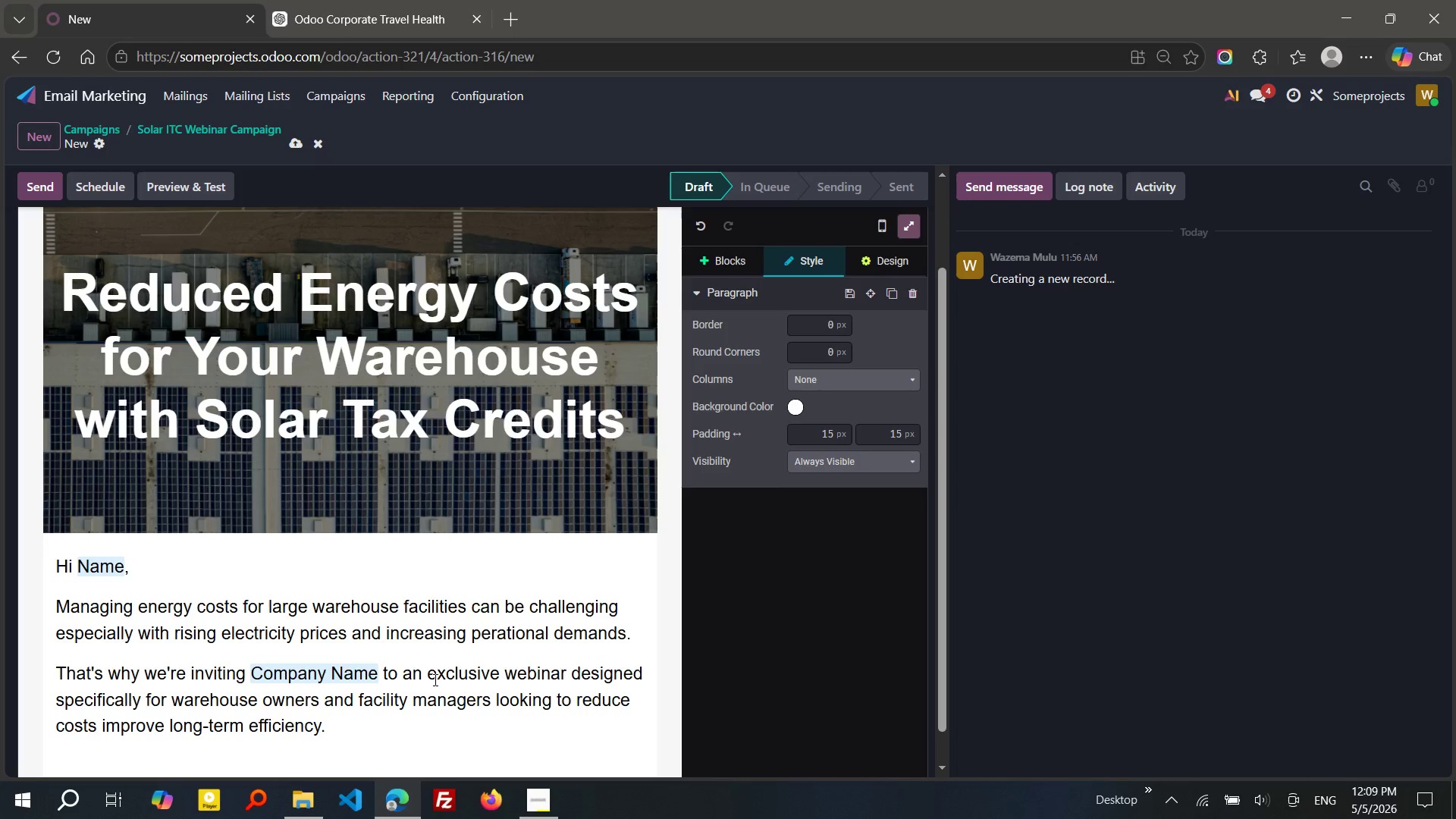 
key(Enter)
 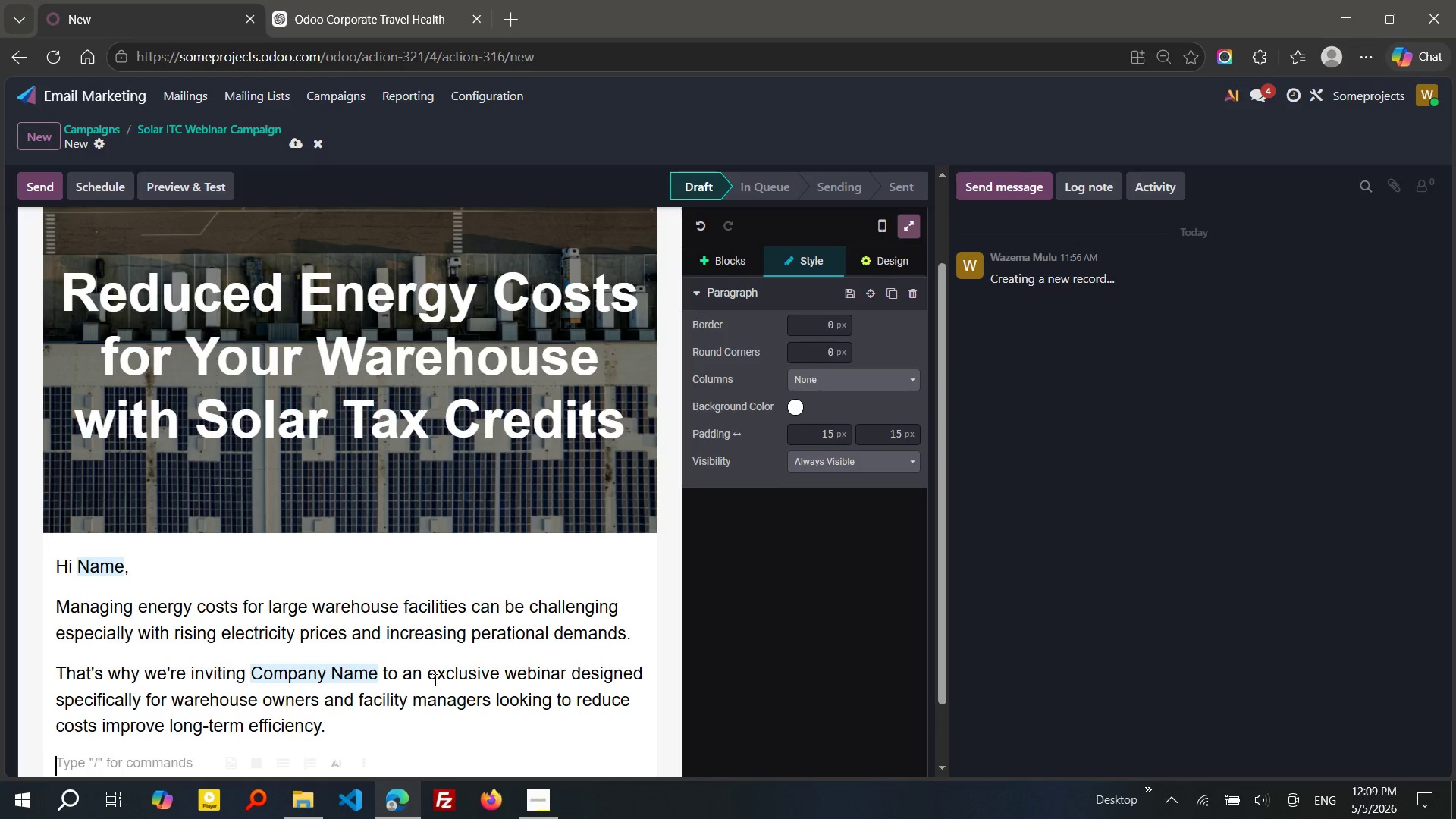 
wait(6.09)
 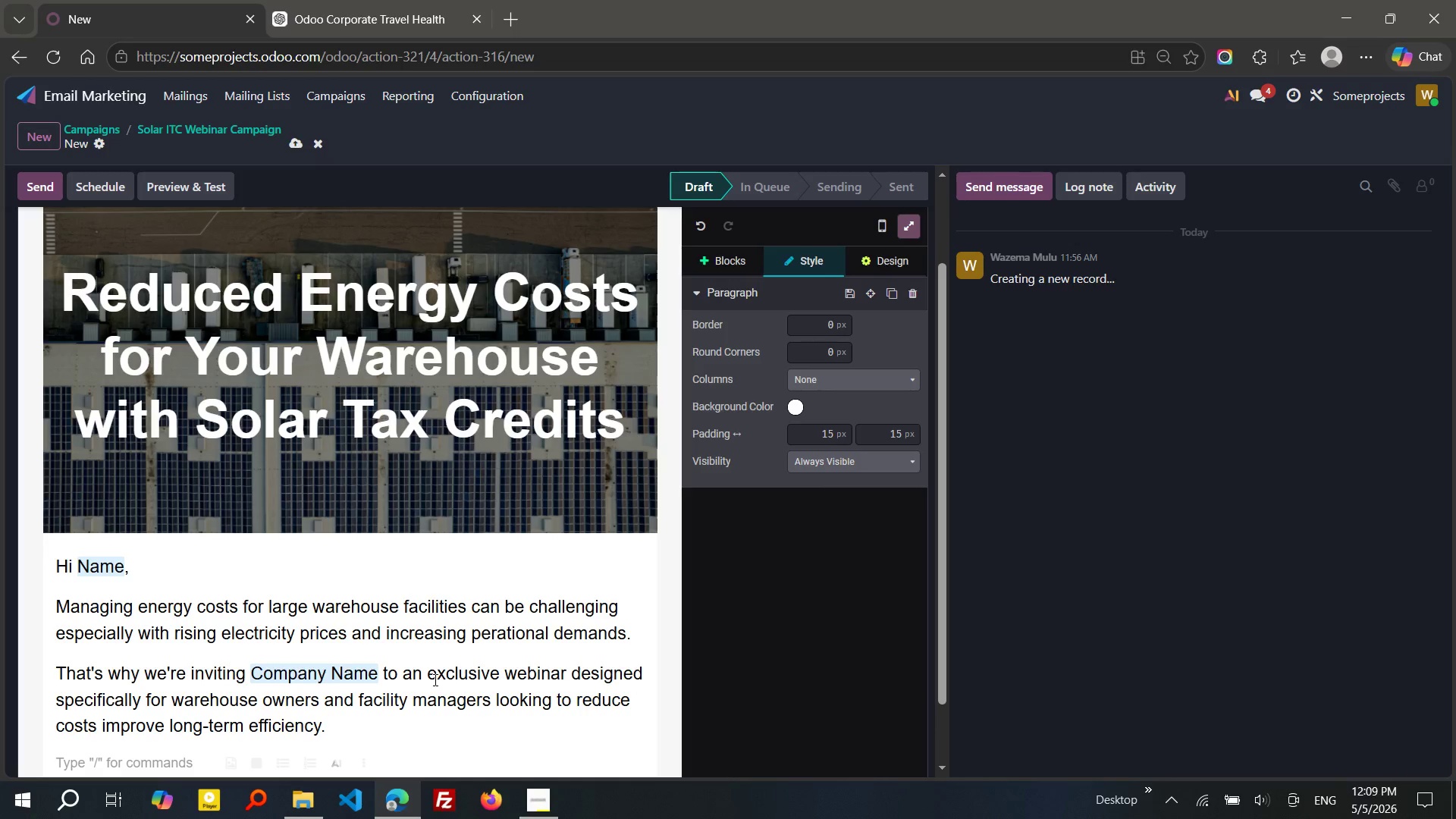 
scroll: coordinate [395, 463], scroll_direction: down, amount: 3.0
 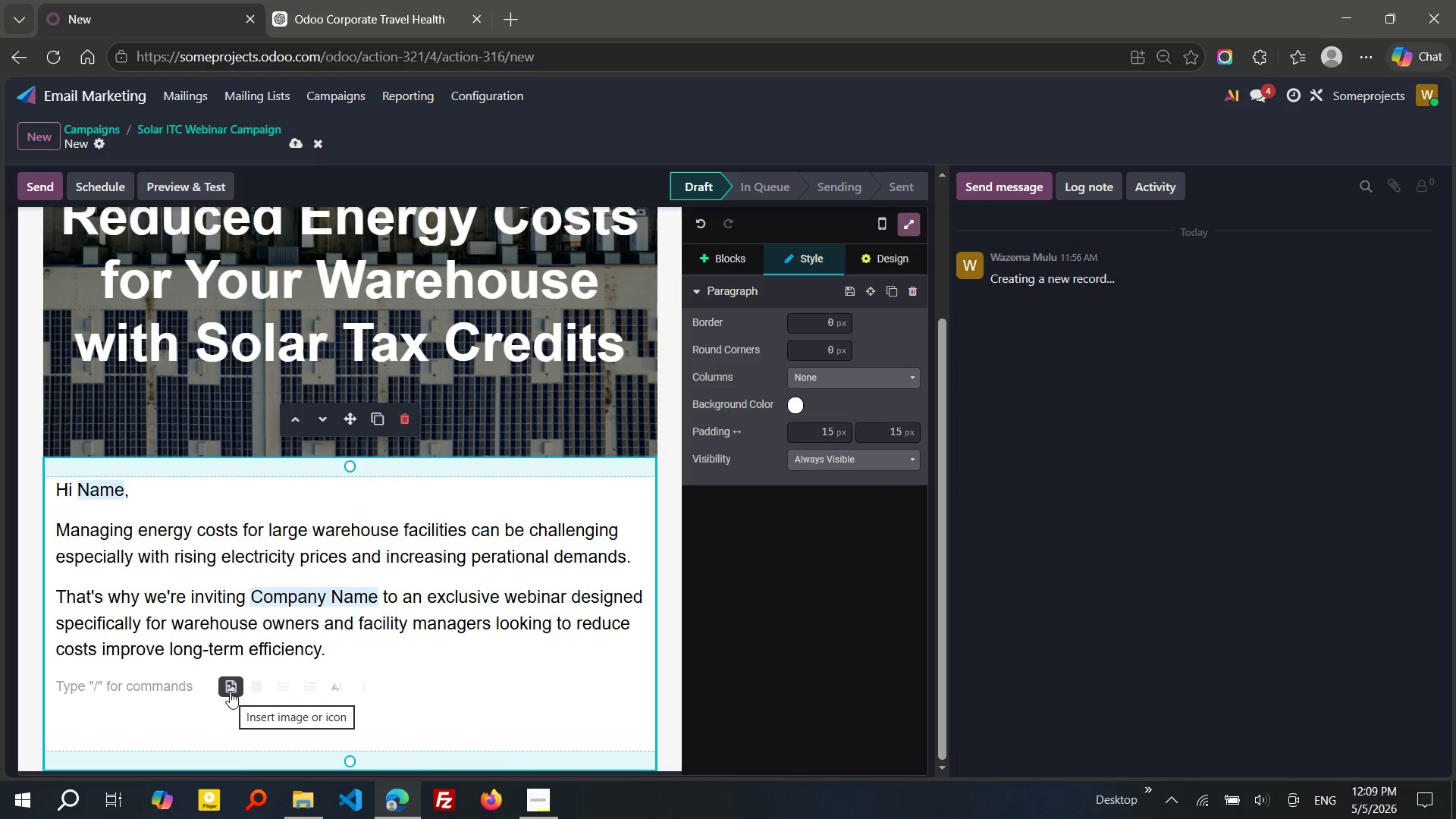 
type(What you will learn)
 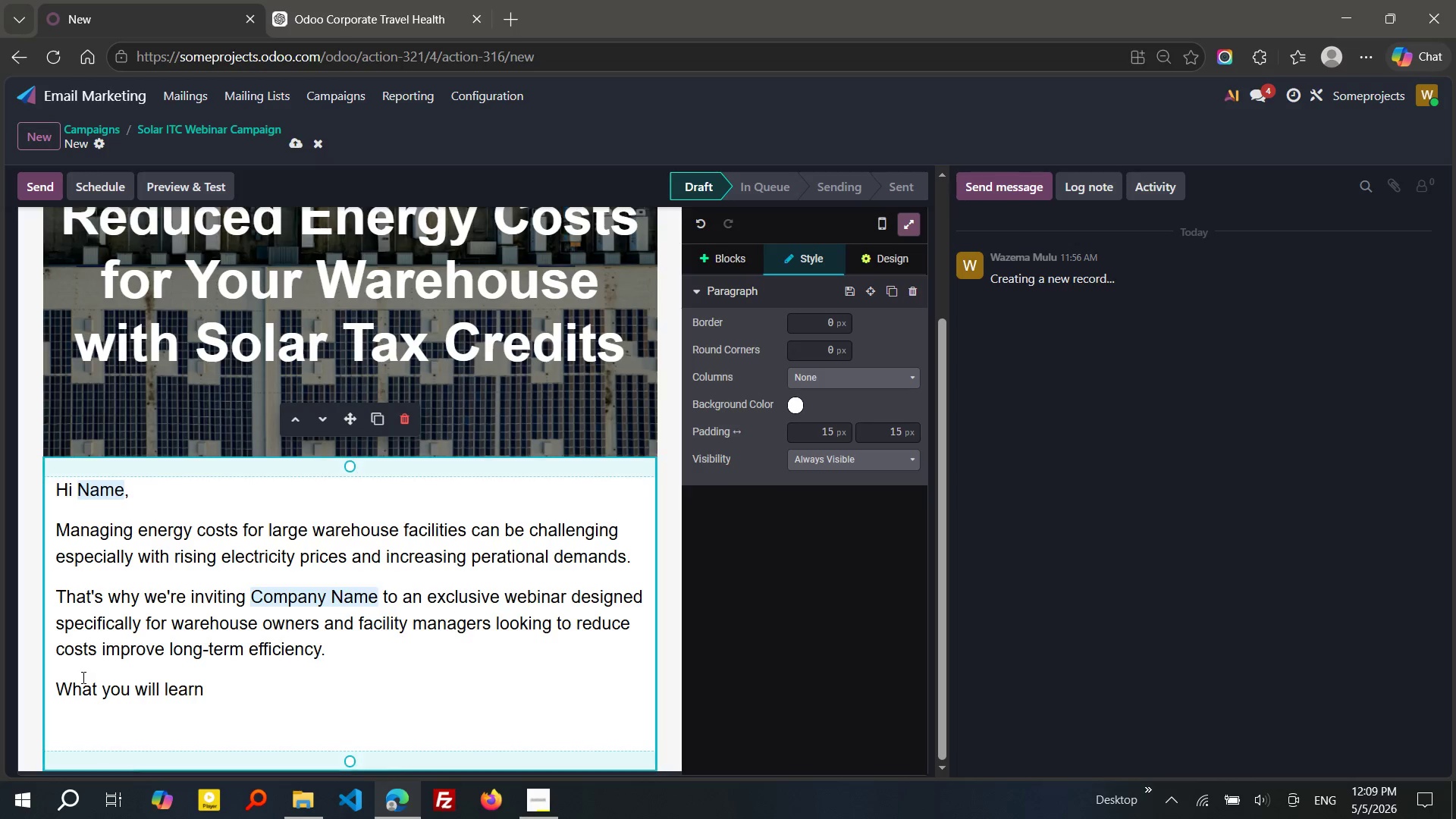 
left_click_drag(start_coordinate=[214, 682], to_coordinate=[46, 697])
 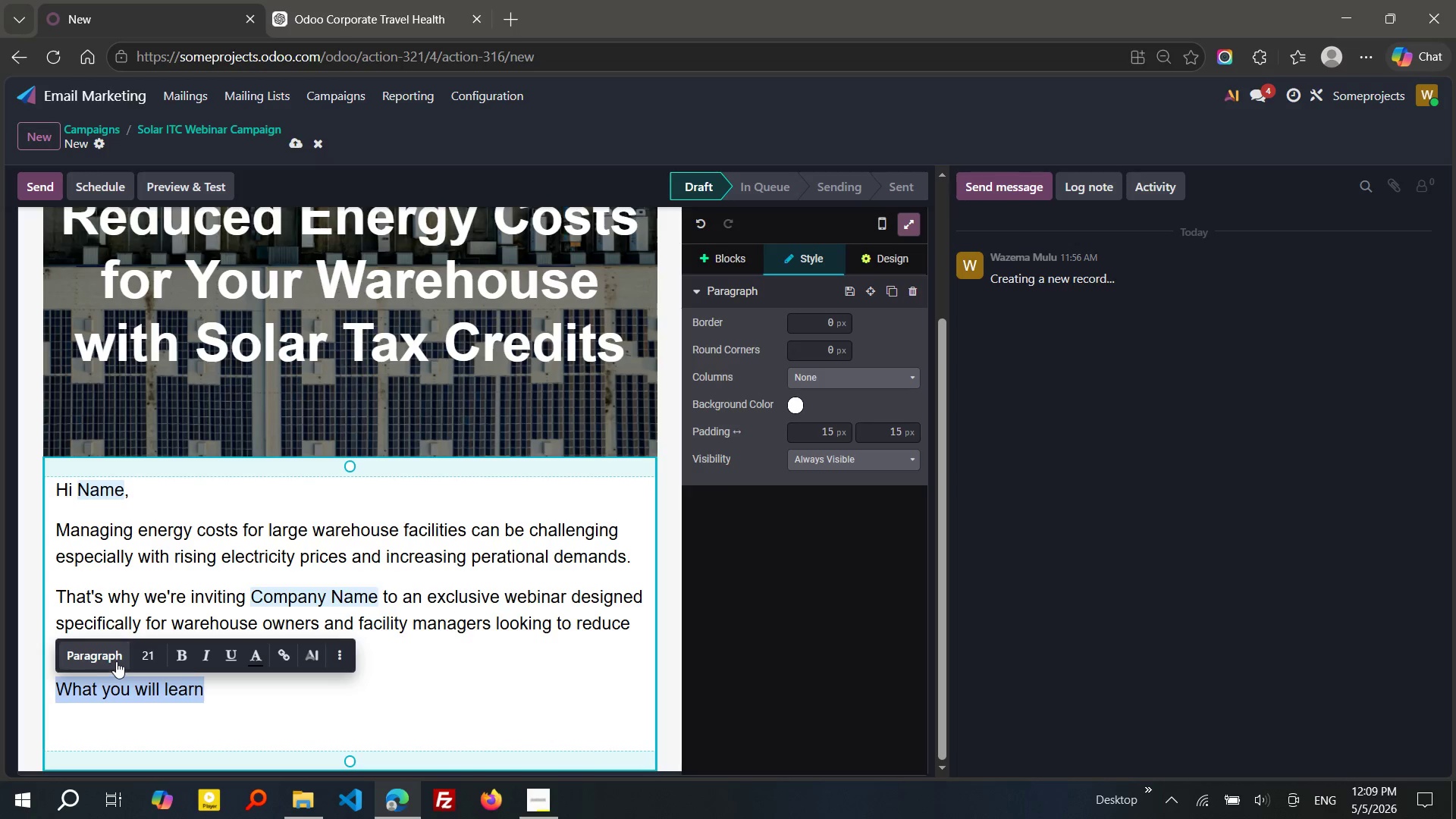 
left_click([116, 661])
 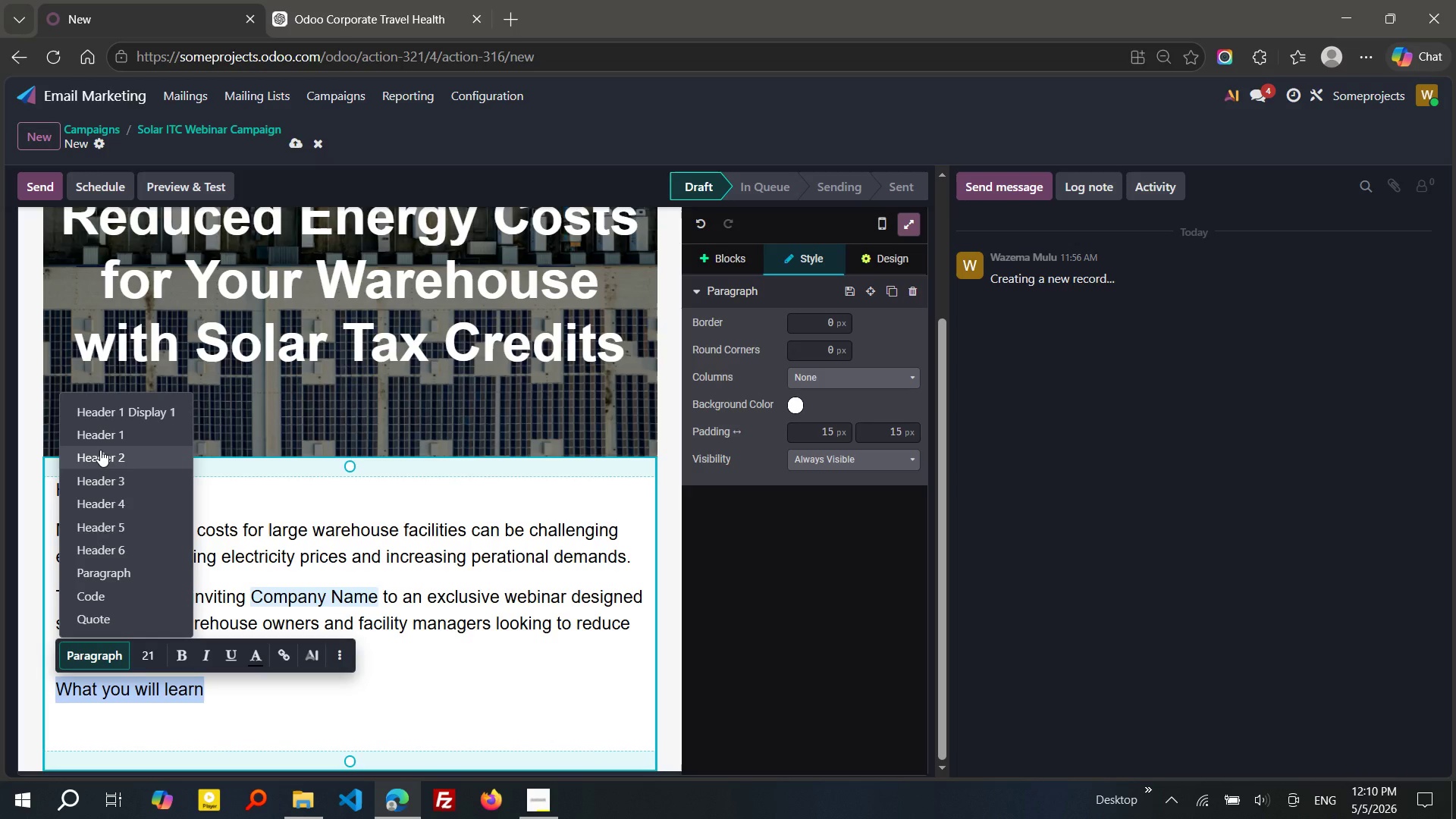 
left_click([100, 450])
 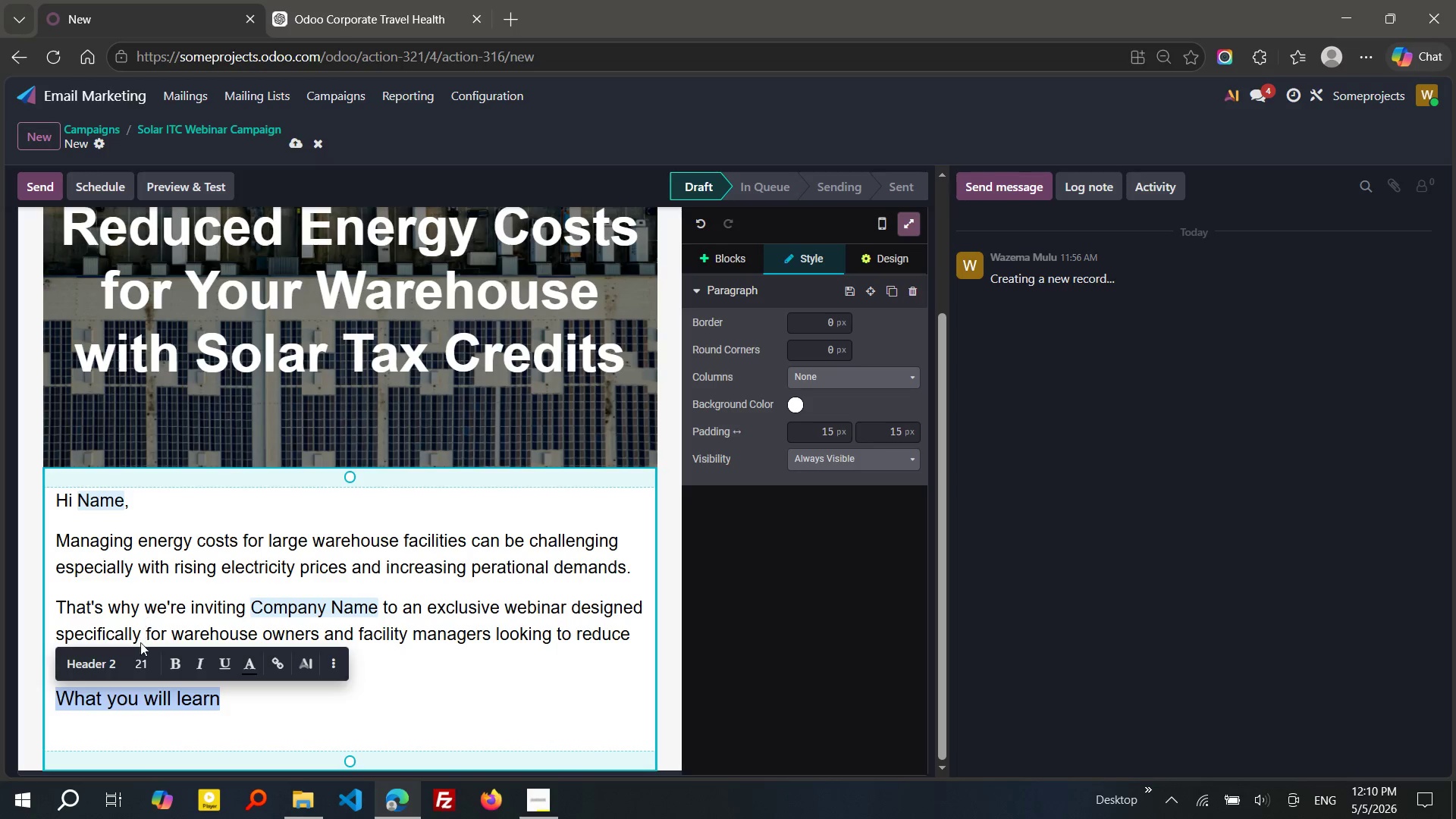 
left_click([111, 654])
 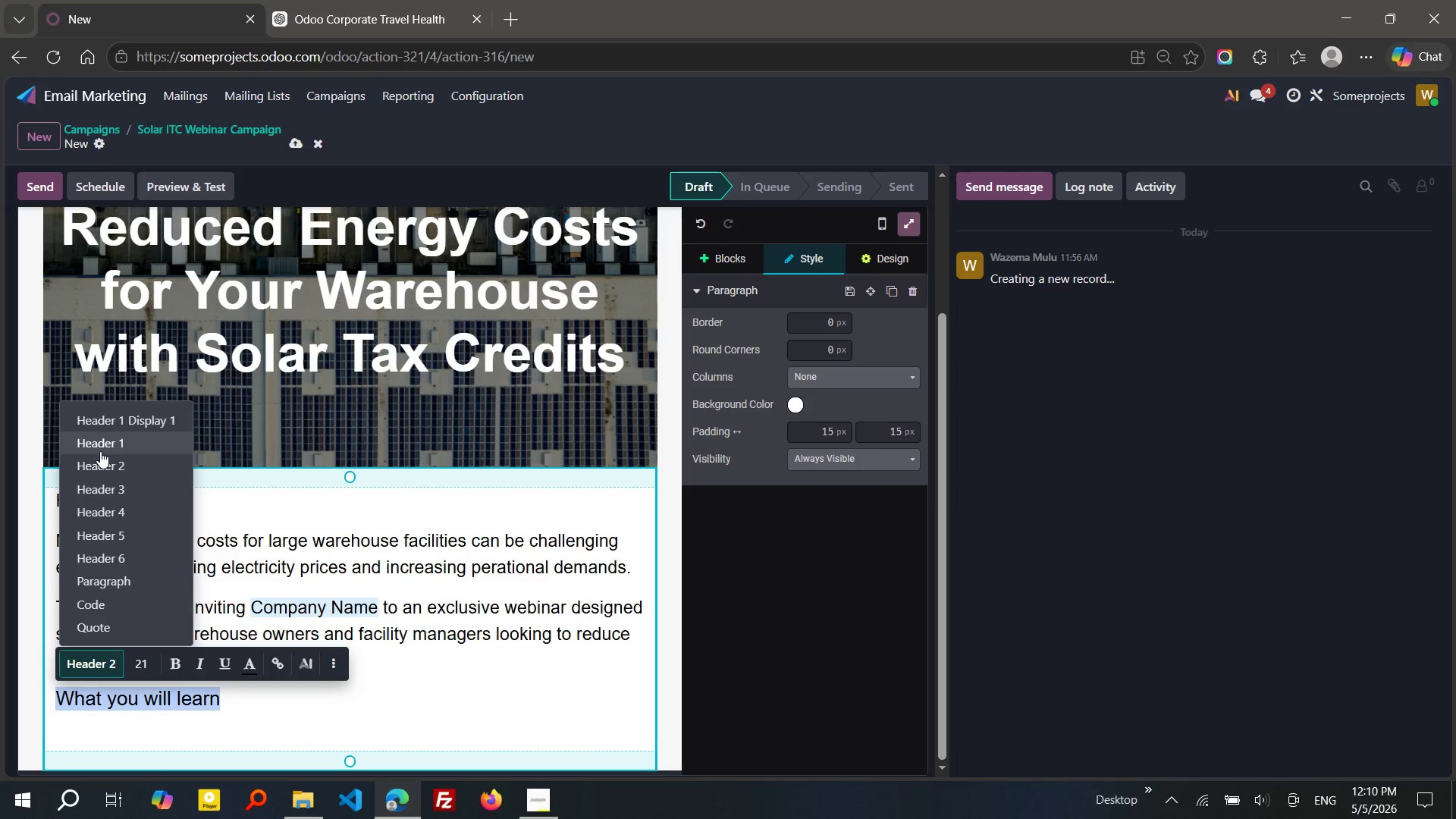 
left_click([333, 381])
 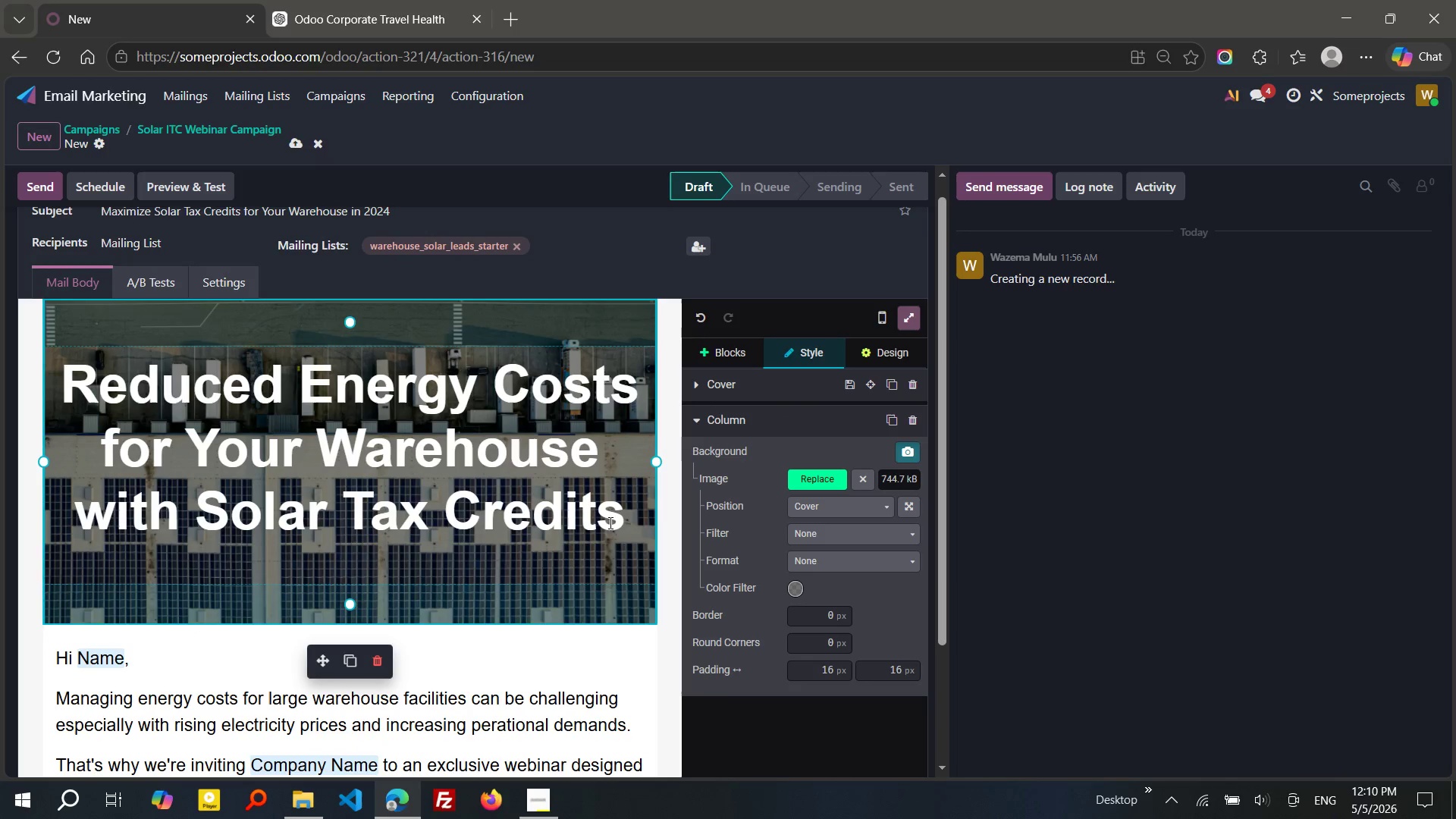 
left_click_drag(start_coordinate=[627, 518], to_coordinate=[56, 385])
 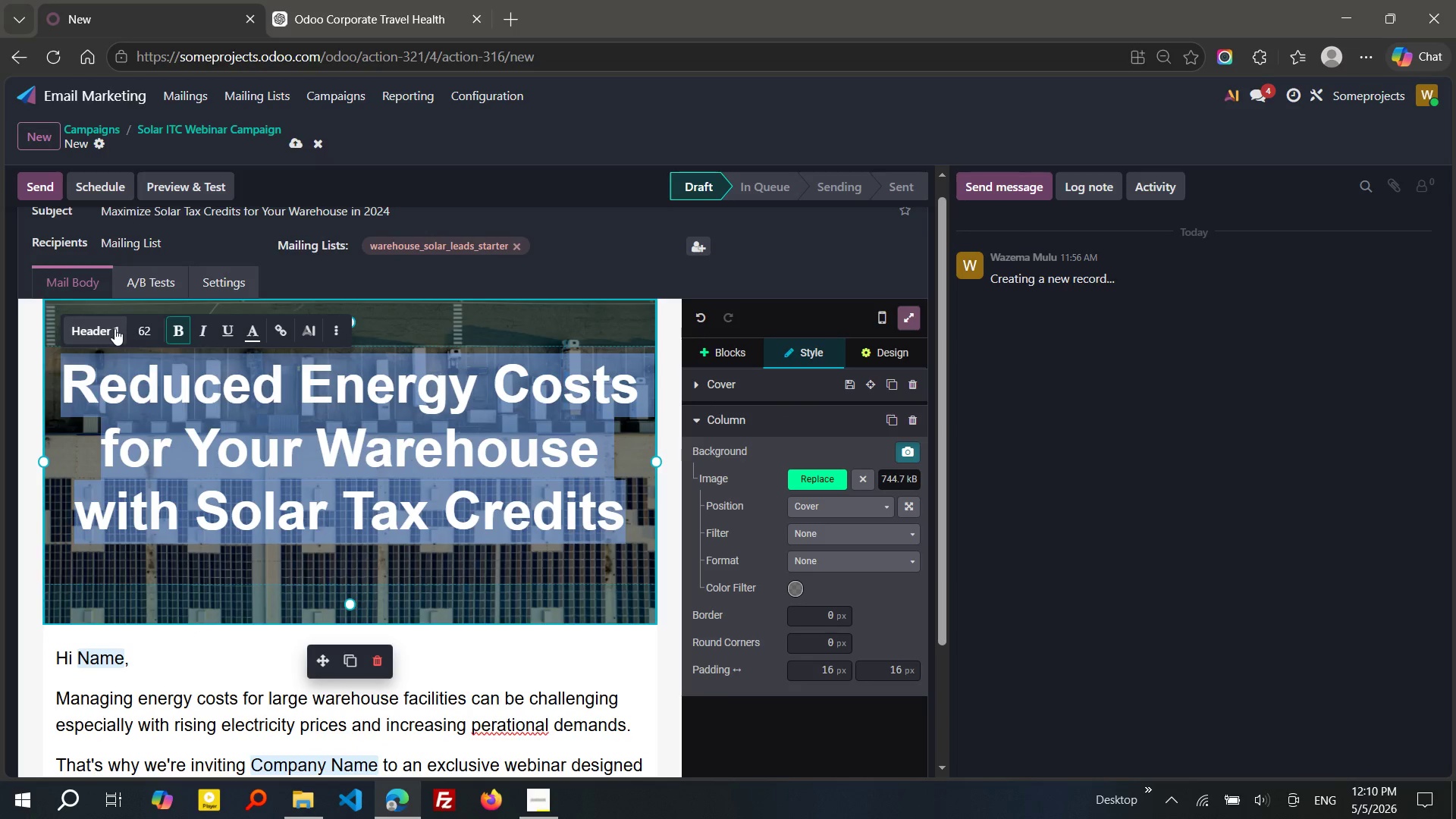 
left_click([115, 328])
 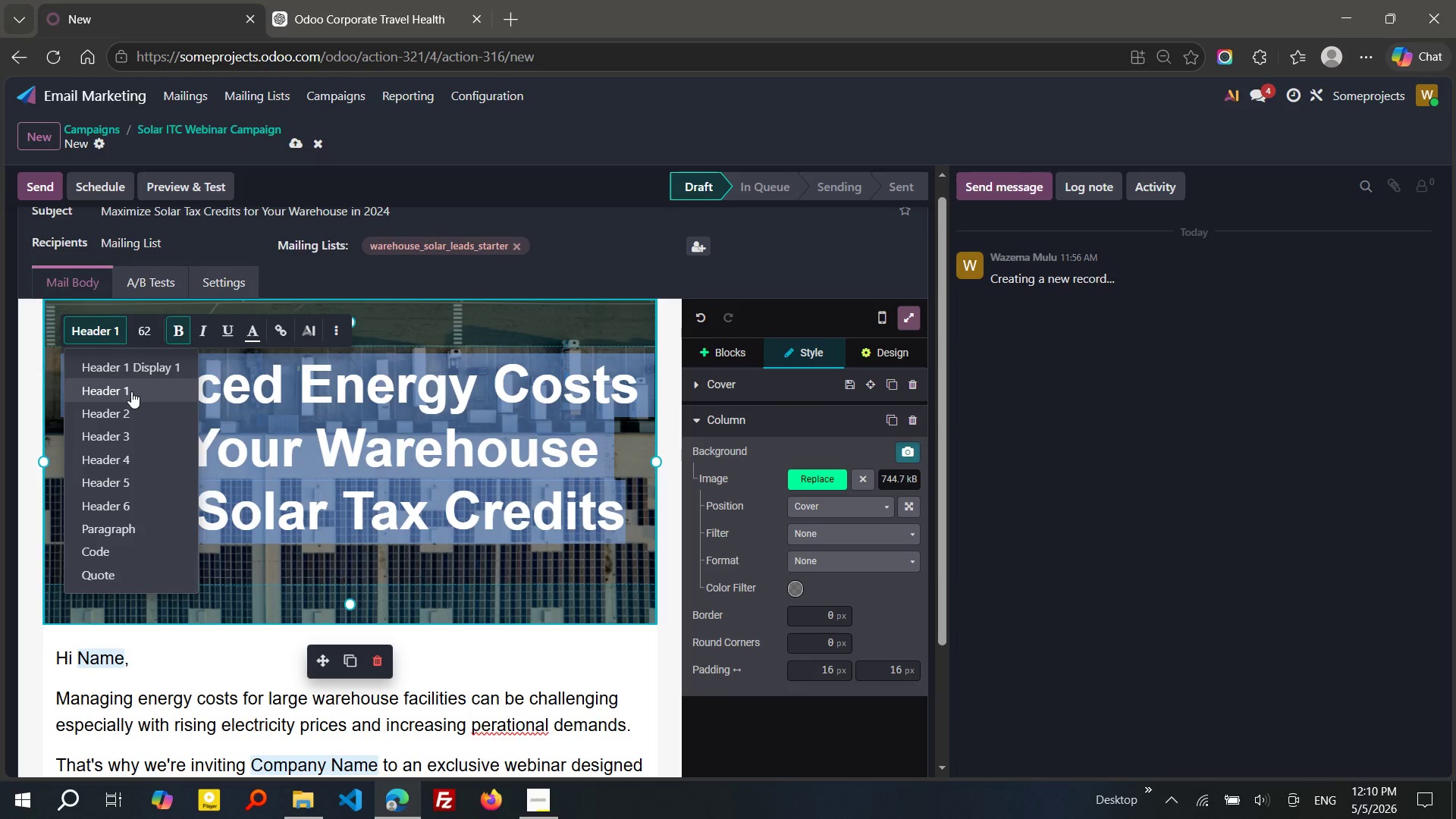 
left_click([131, 391])
 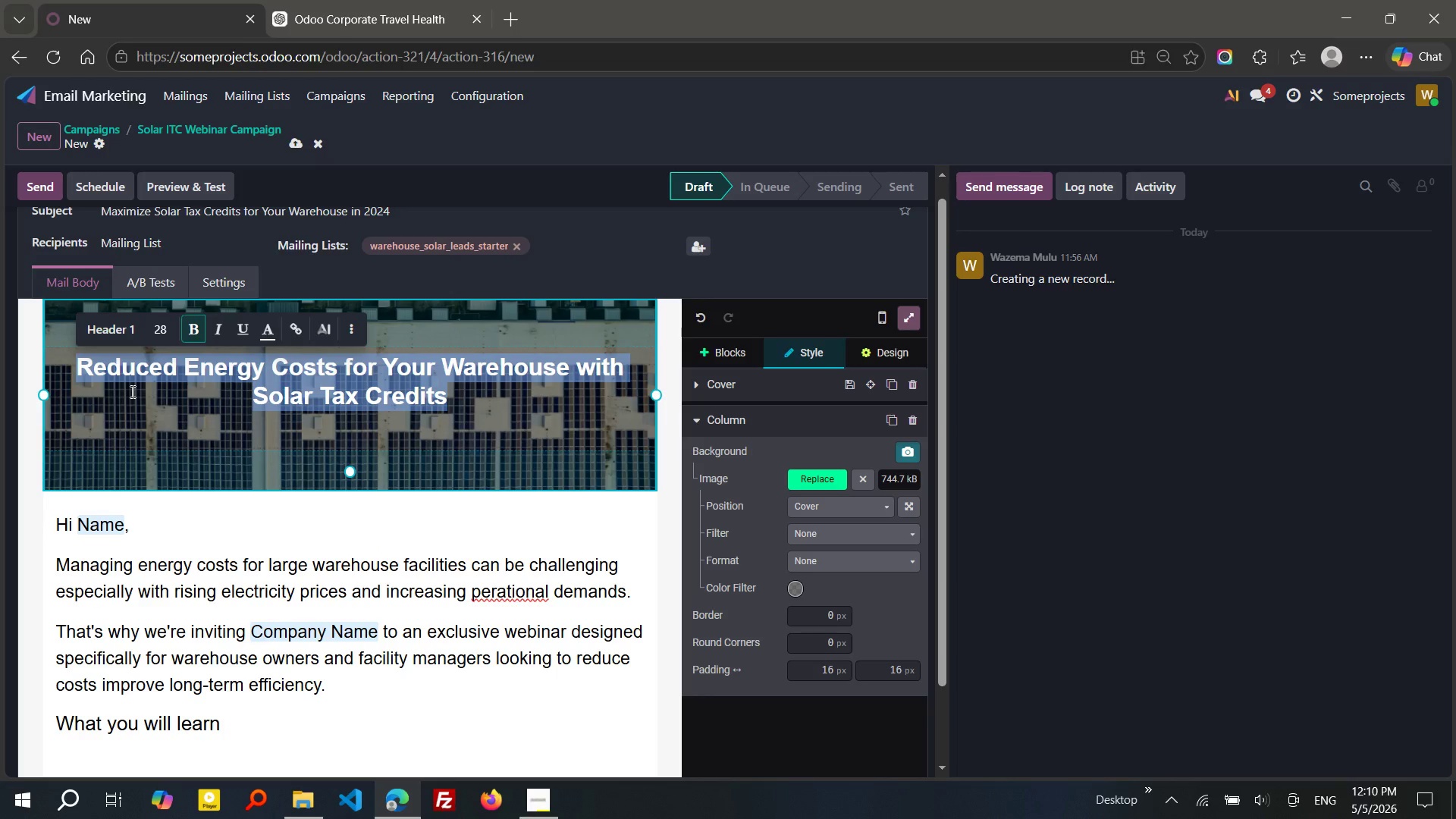 
left_click([106, 337])
 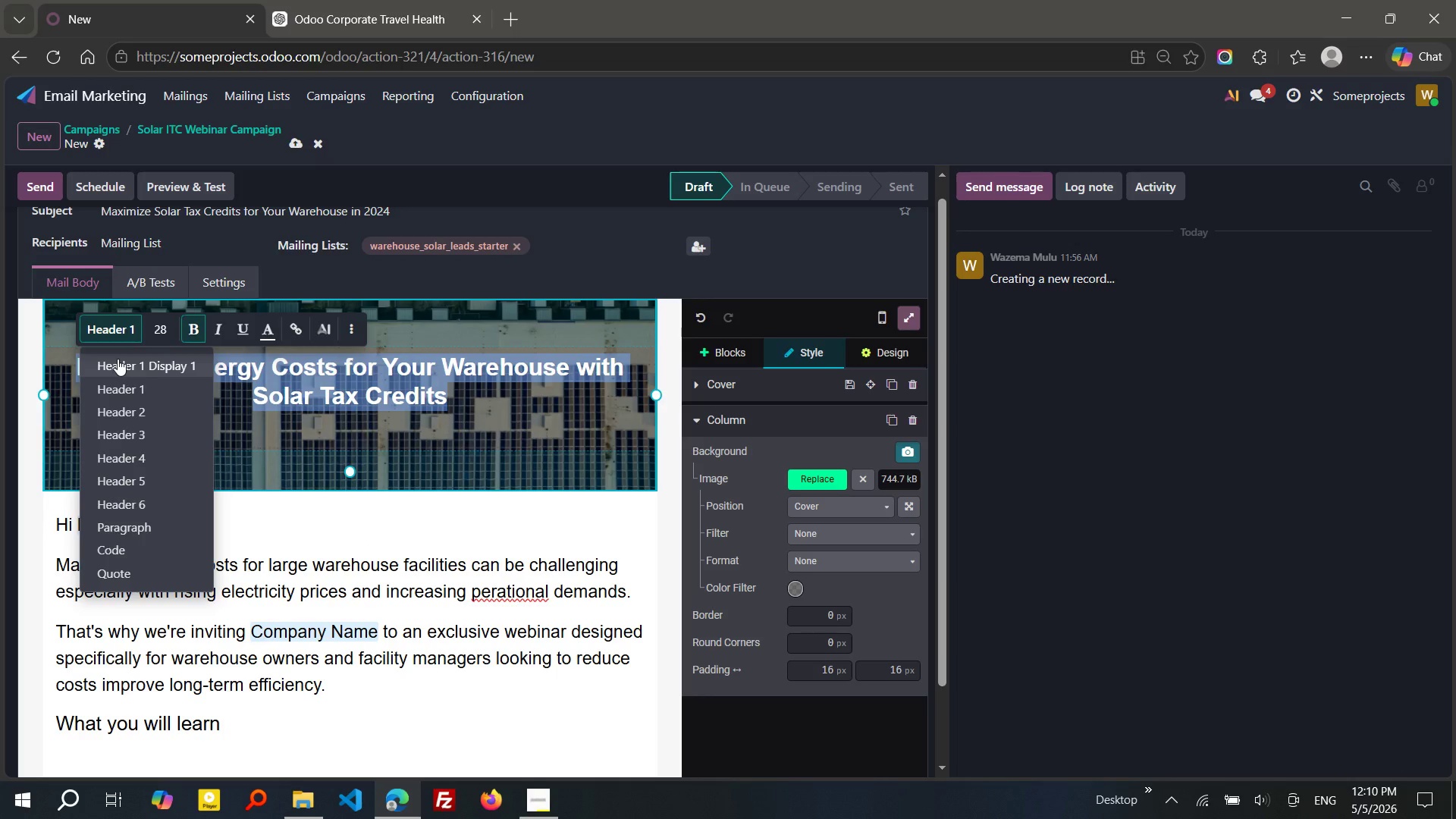 
left_click([118, 359])
 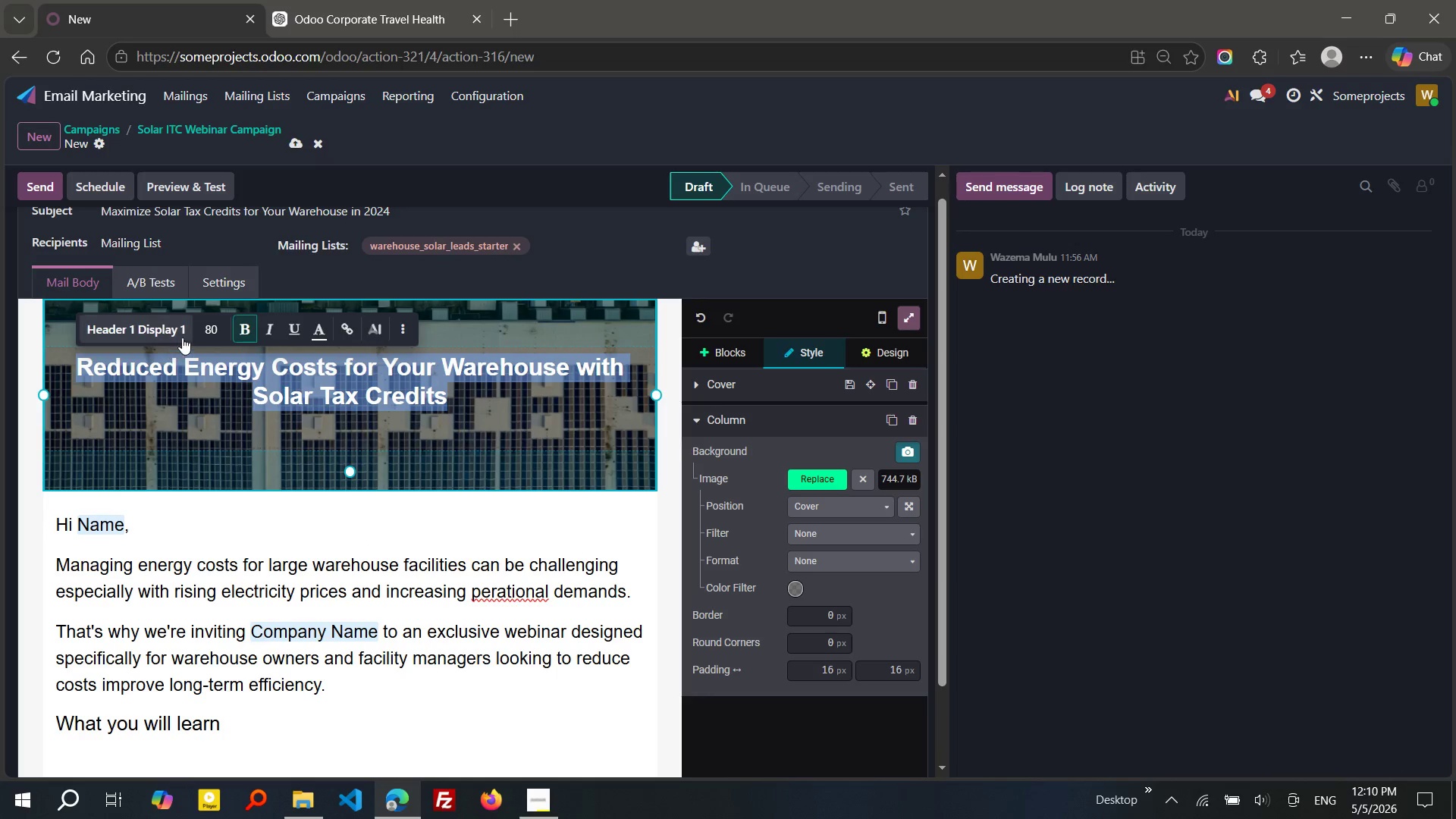 
left_click([194, 331])
 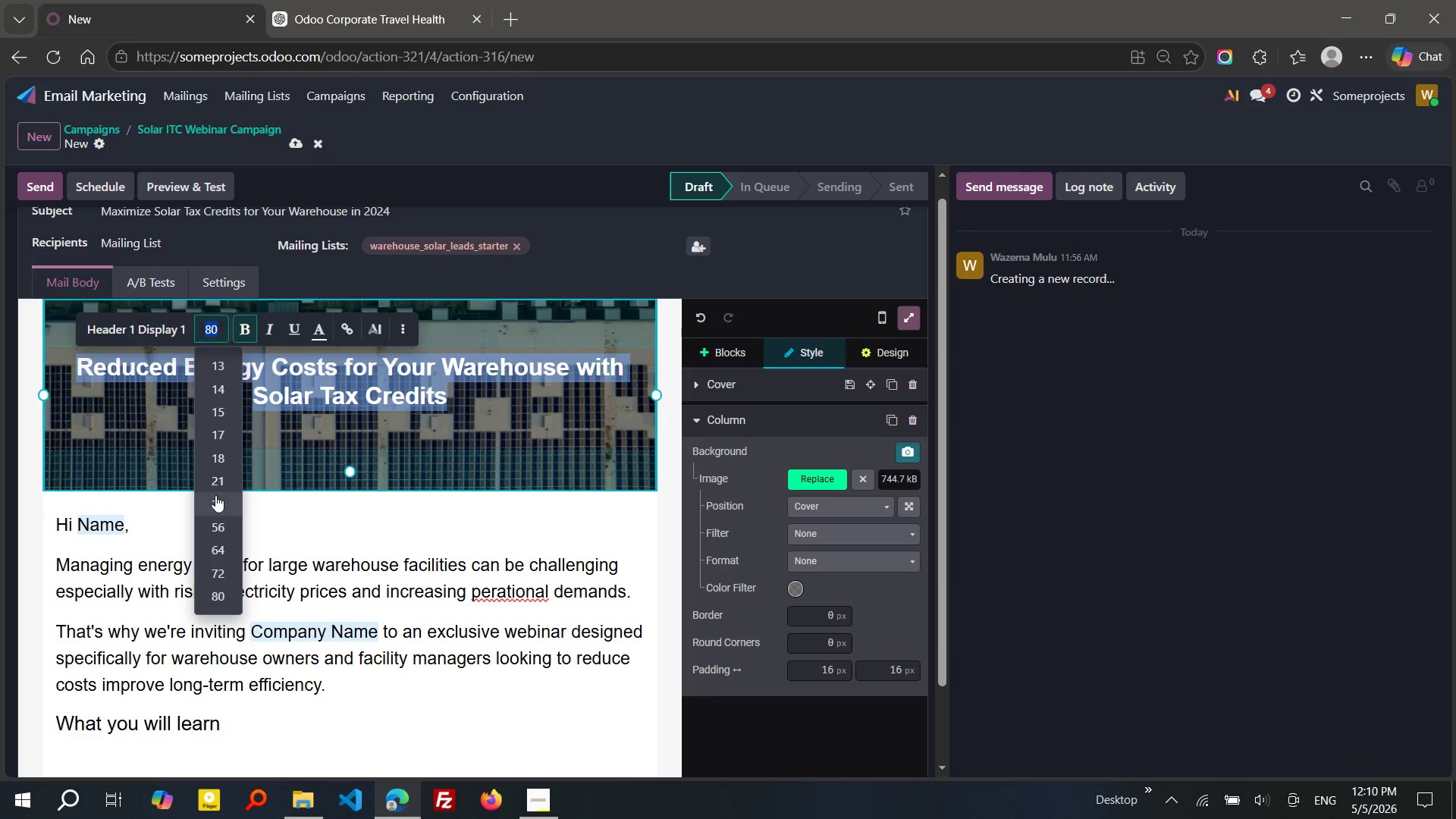 
left_click([218, 517])
 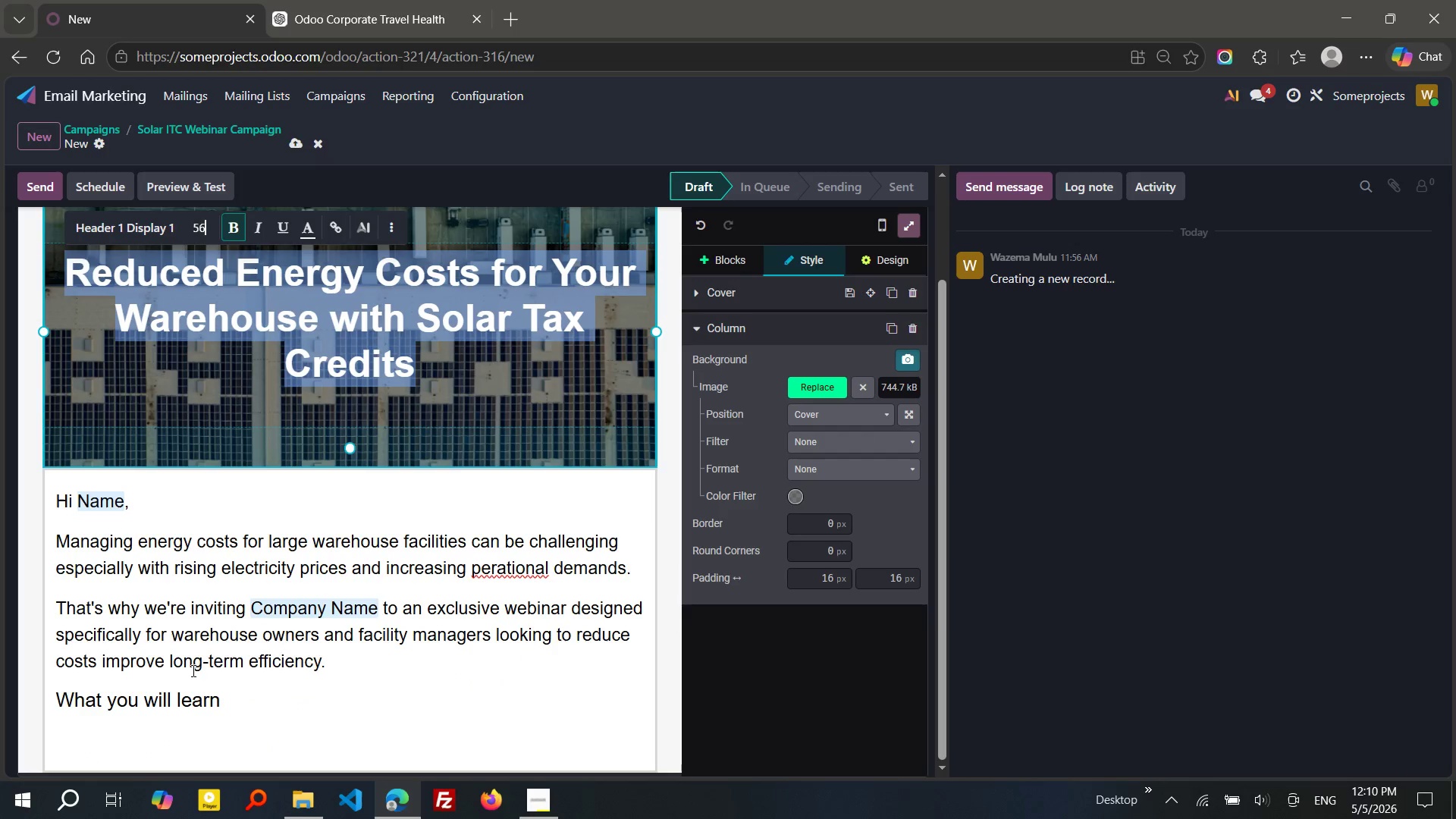 
left_click_drag(start_coordinate=[228, 703], to_coordinate=[33, 710])
 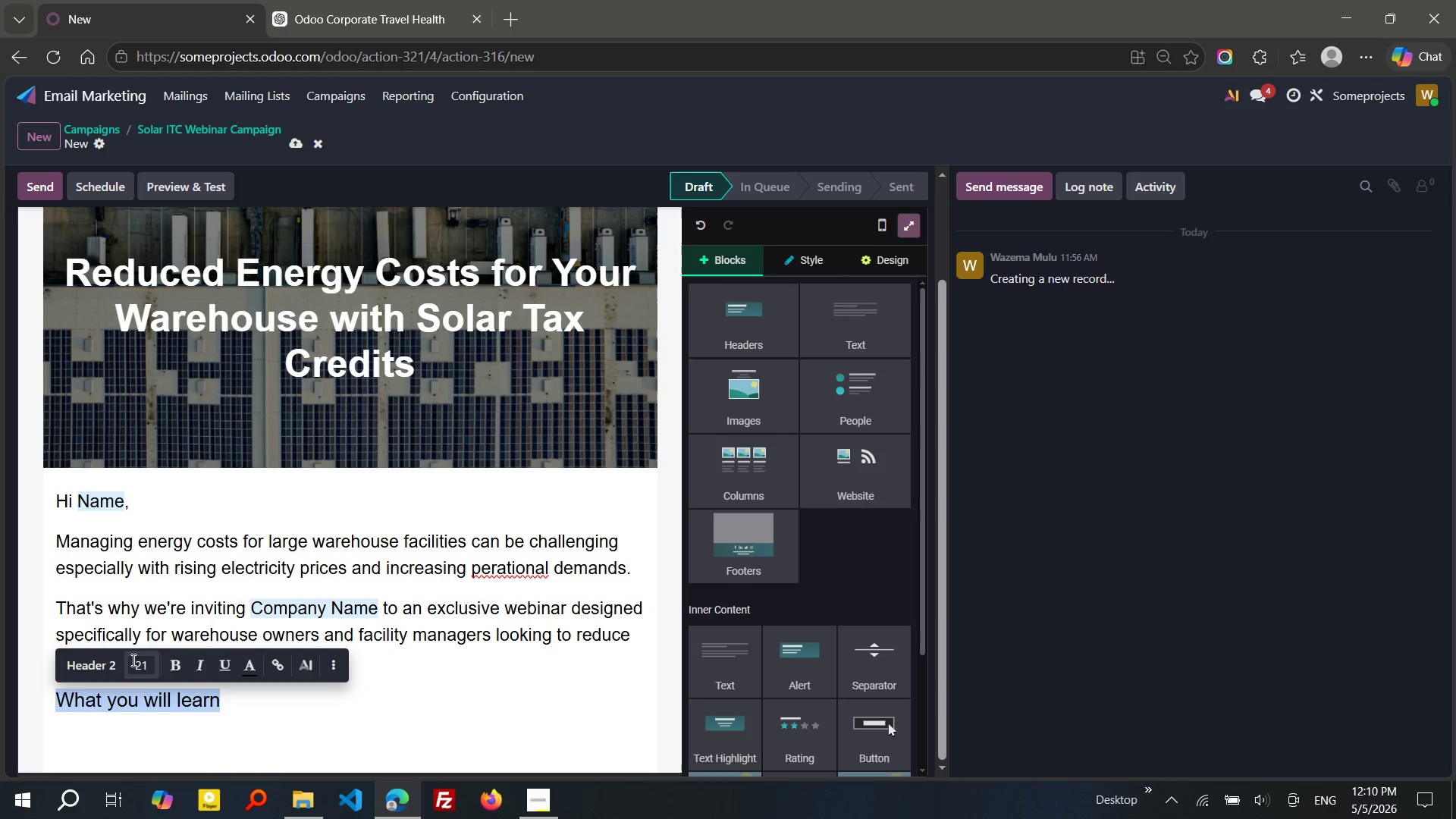 
left_click([134, 660])
 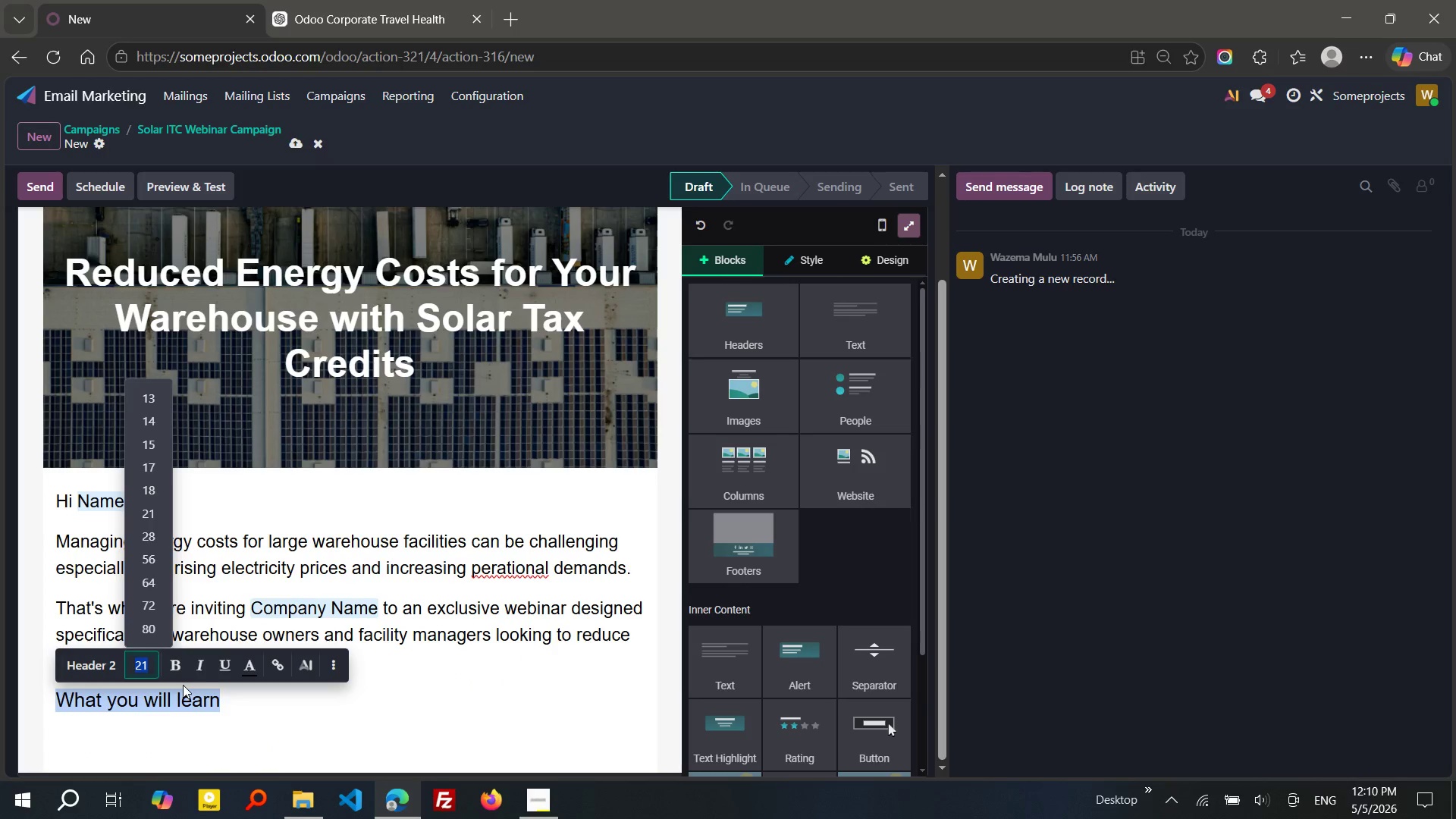 
left_click([175, 670])
 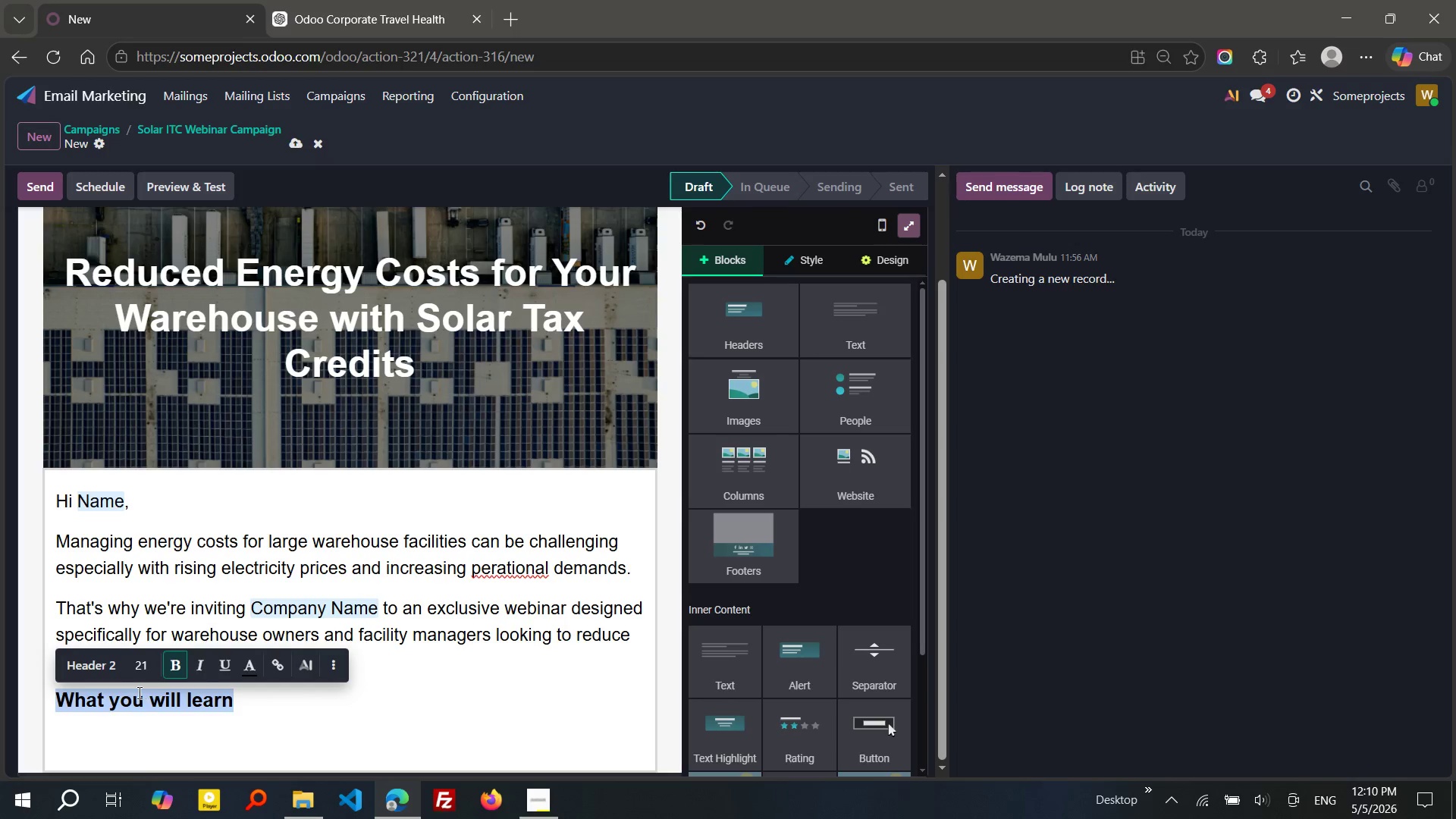 
left_click([121, 693])
 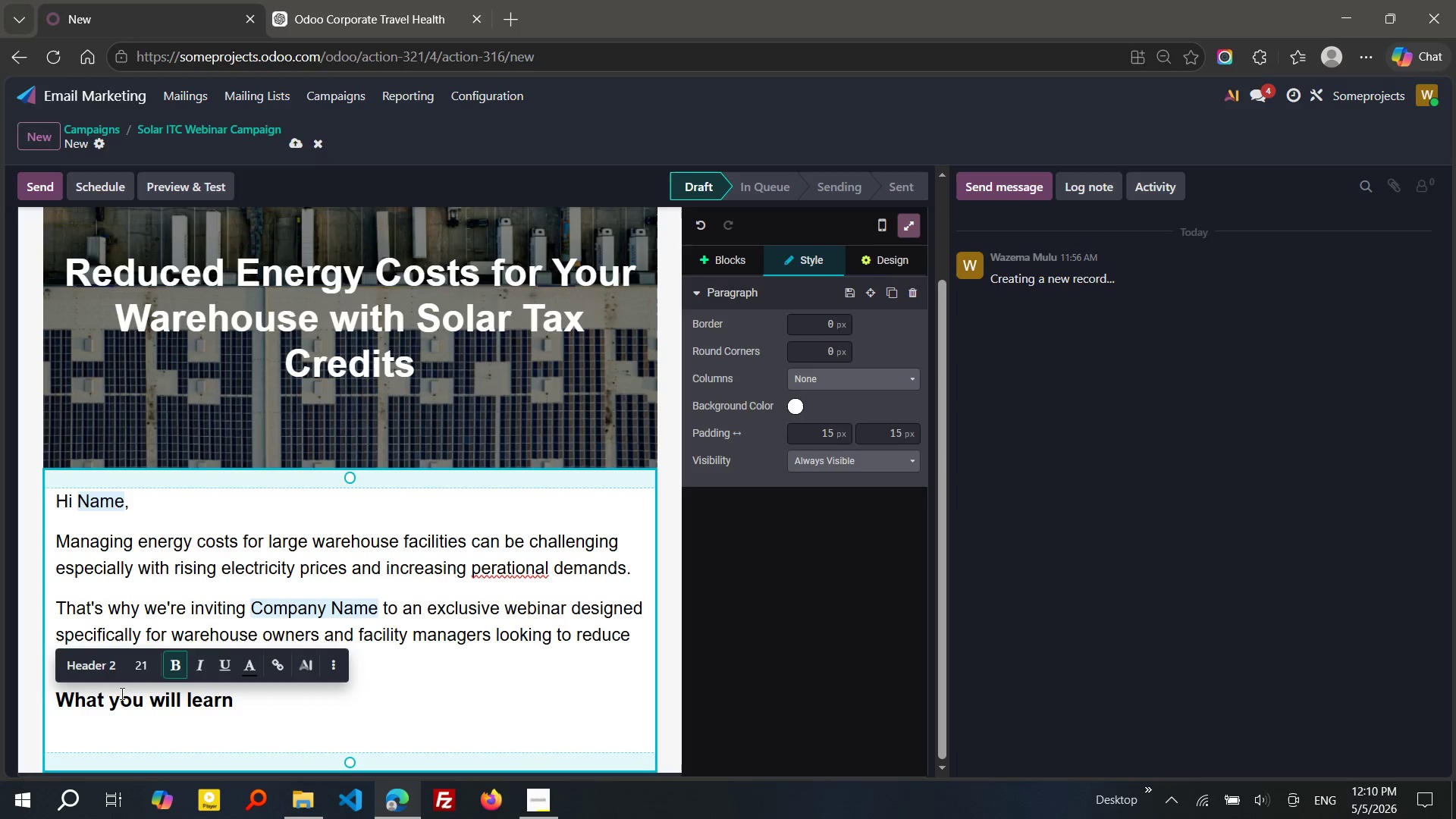 
key(Backspace)
 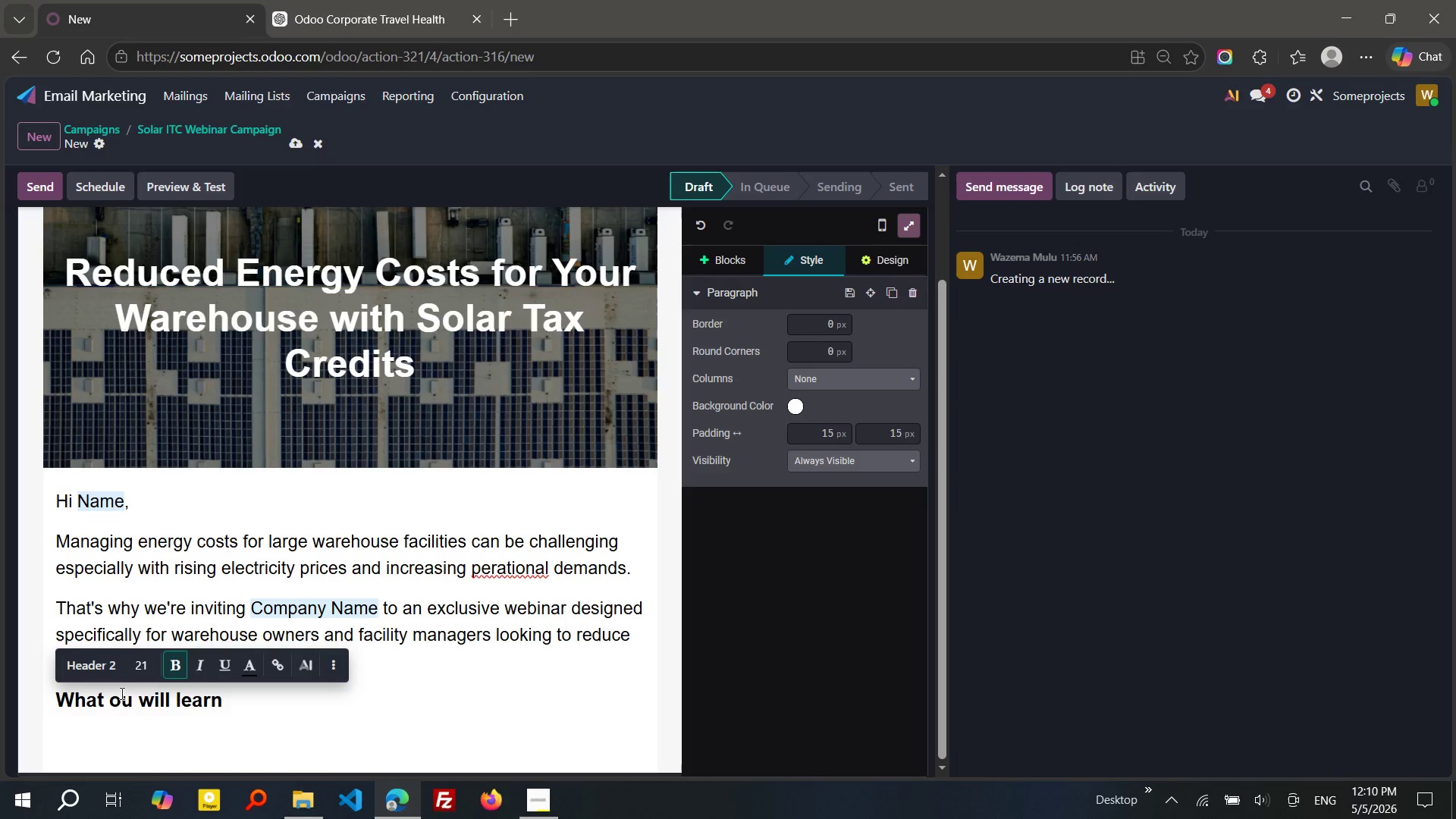 
key(Shift+ShiftLeft)
 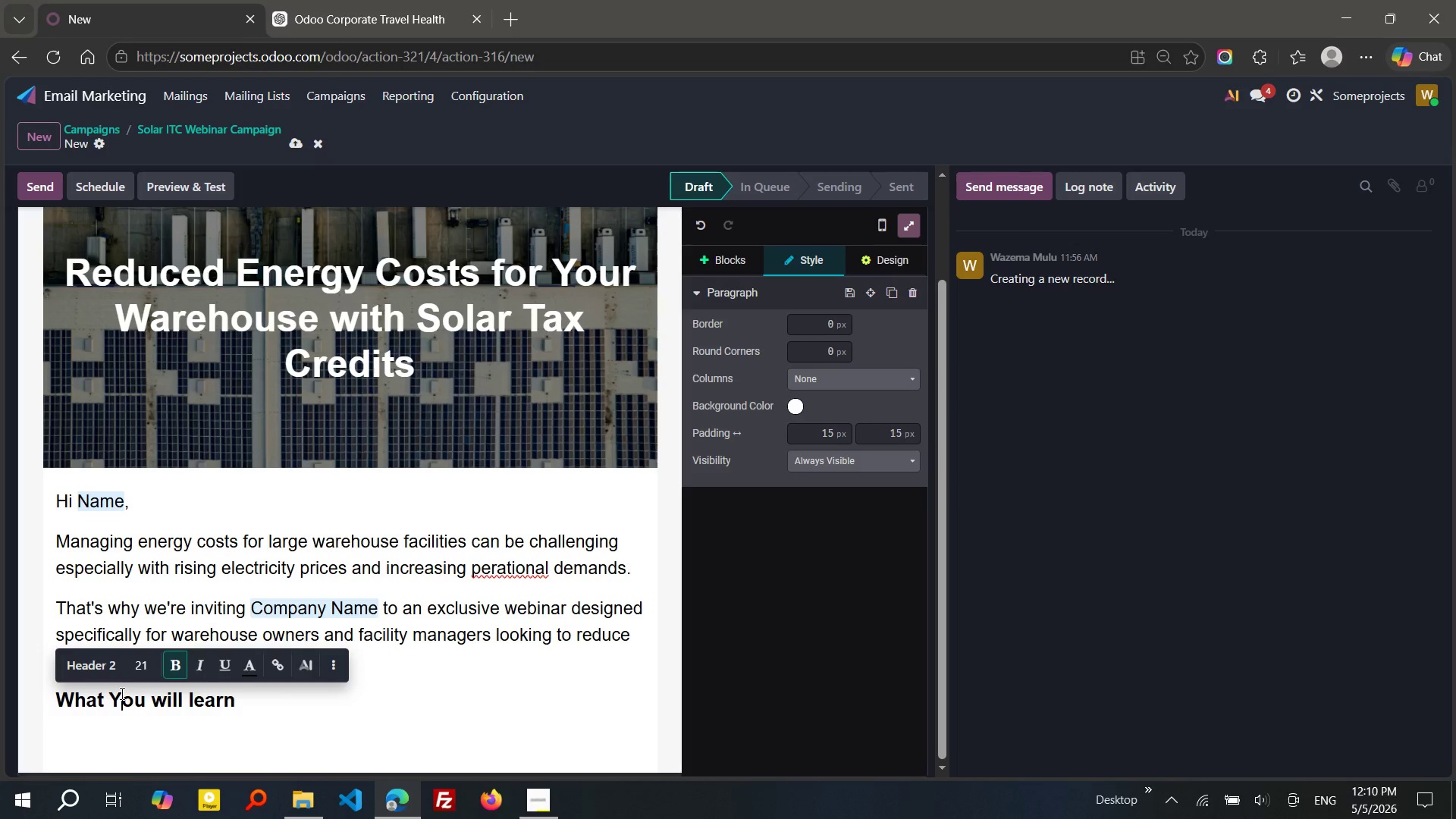 
key(Shift+Y)
 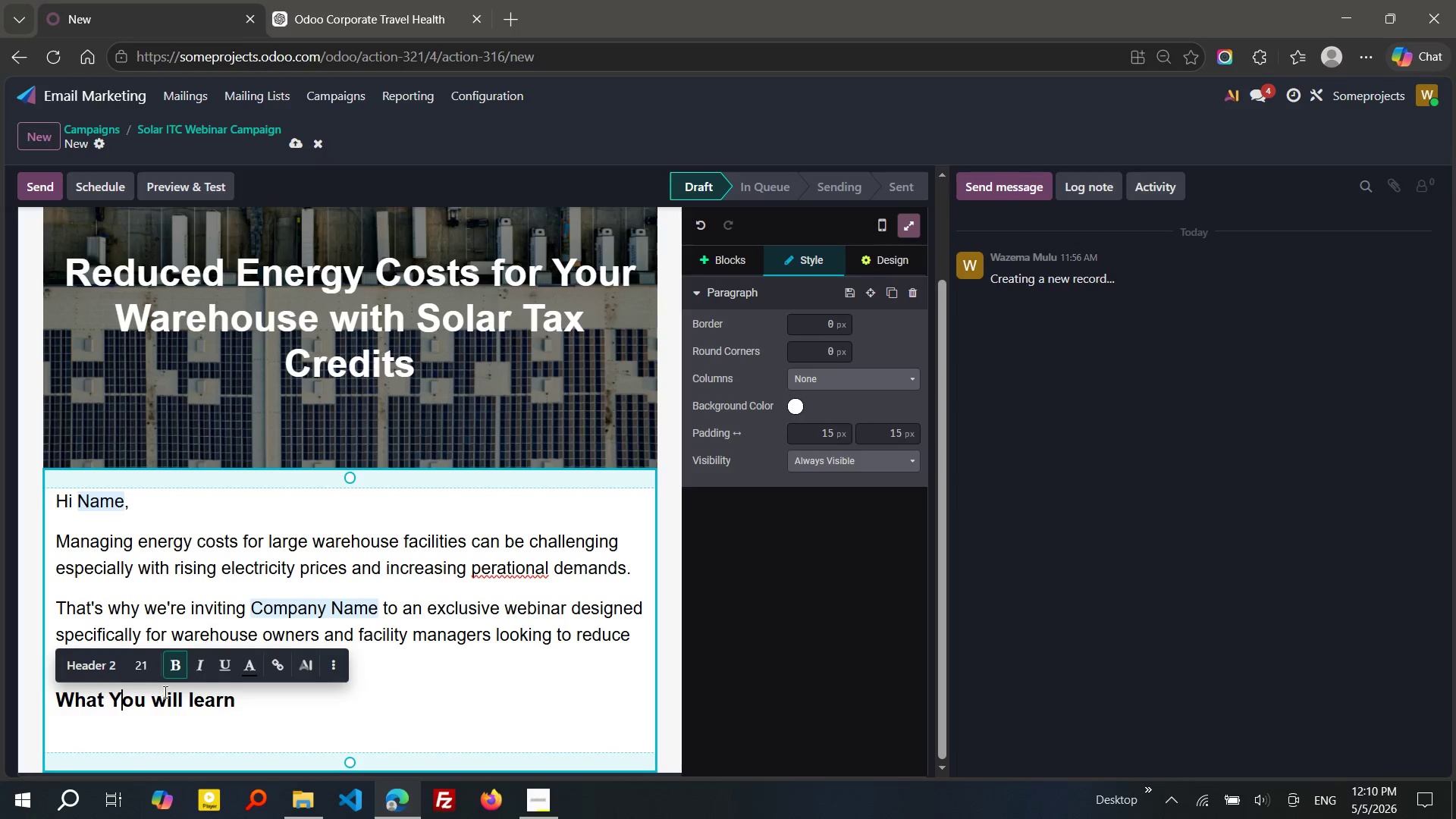 
left_click([165, 692])
 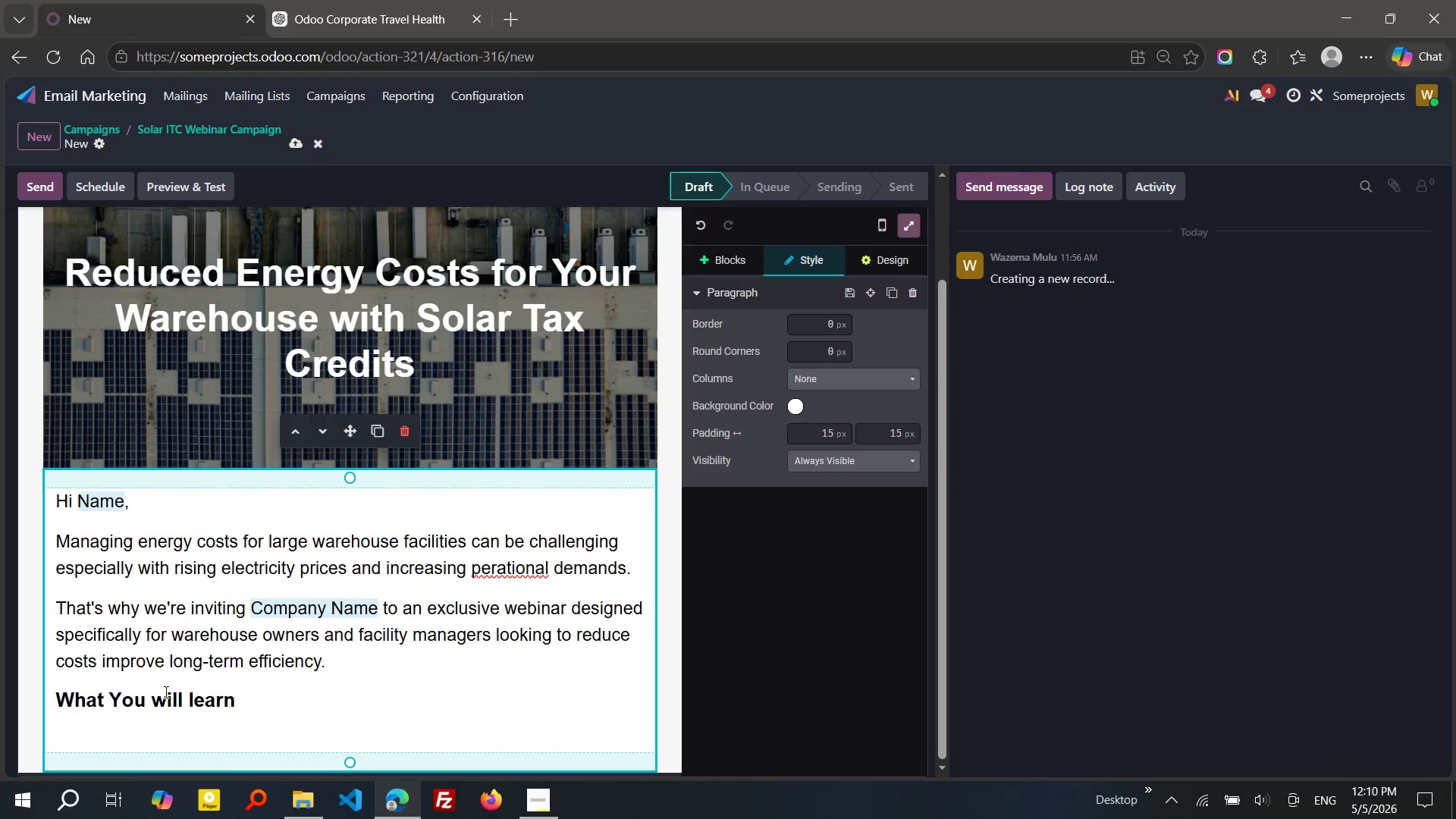 
key(Backspace)
 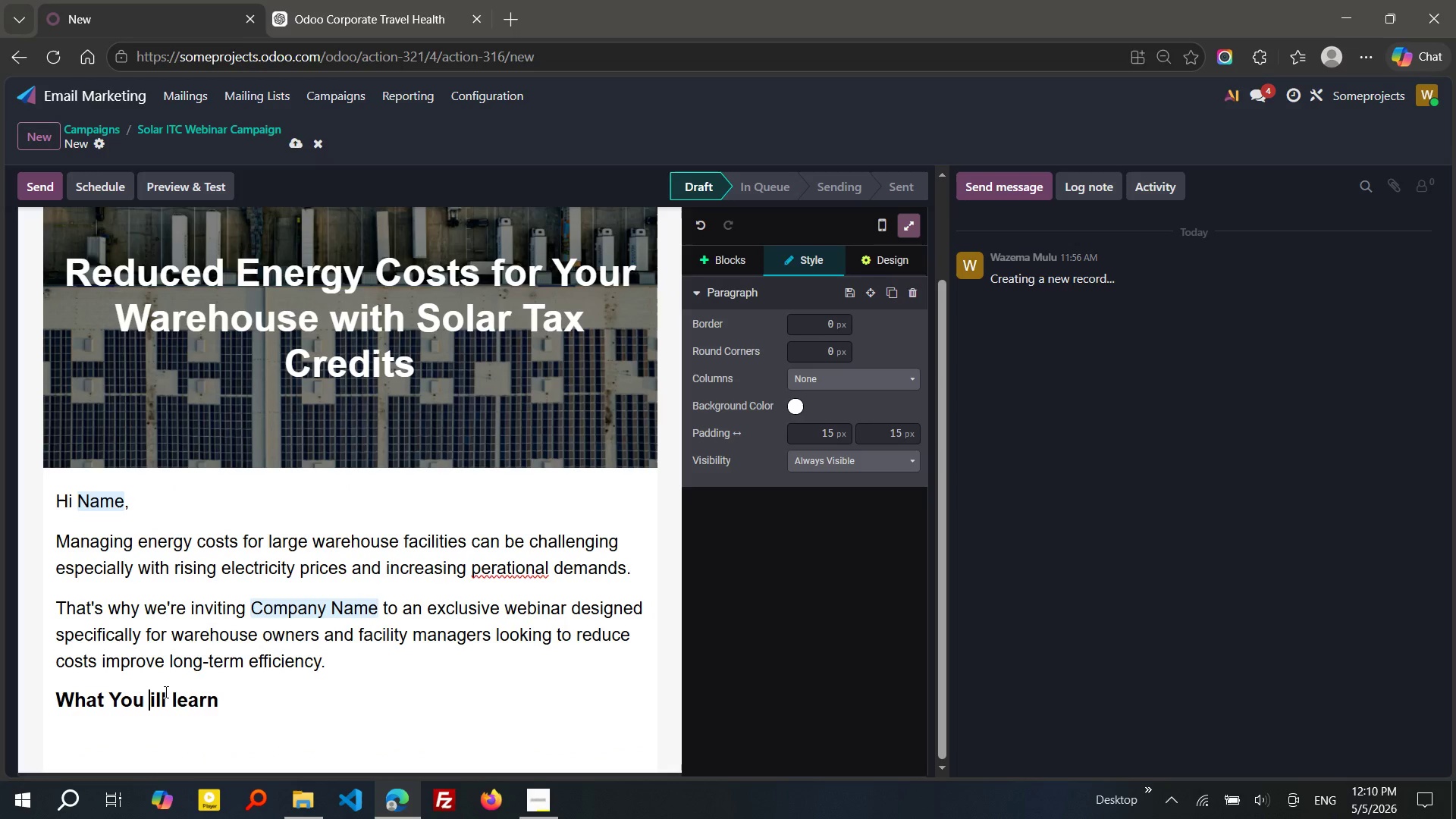 
key(Shift+ShiftRight)
 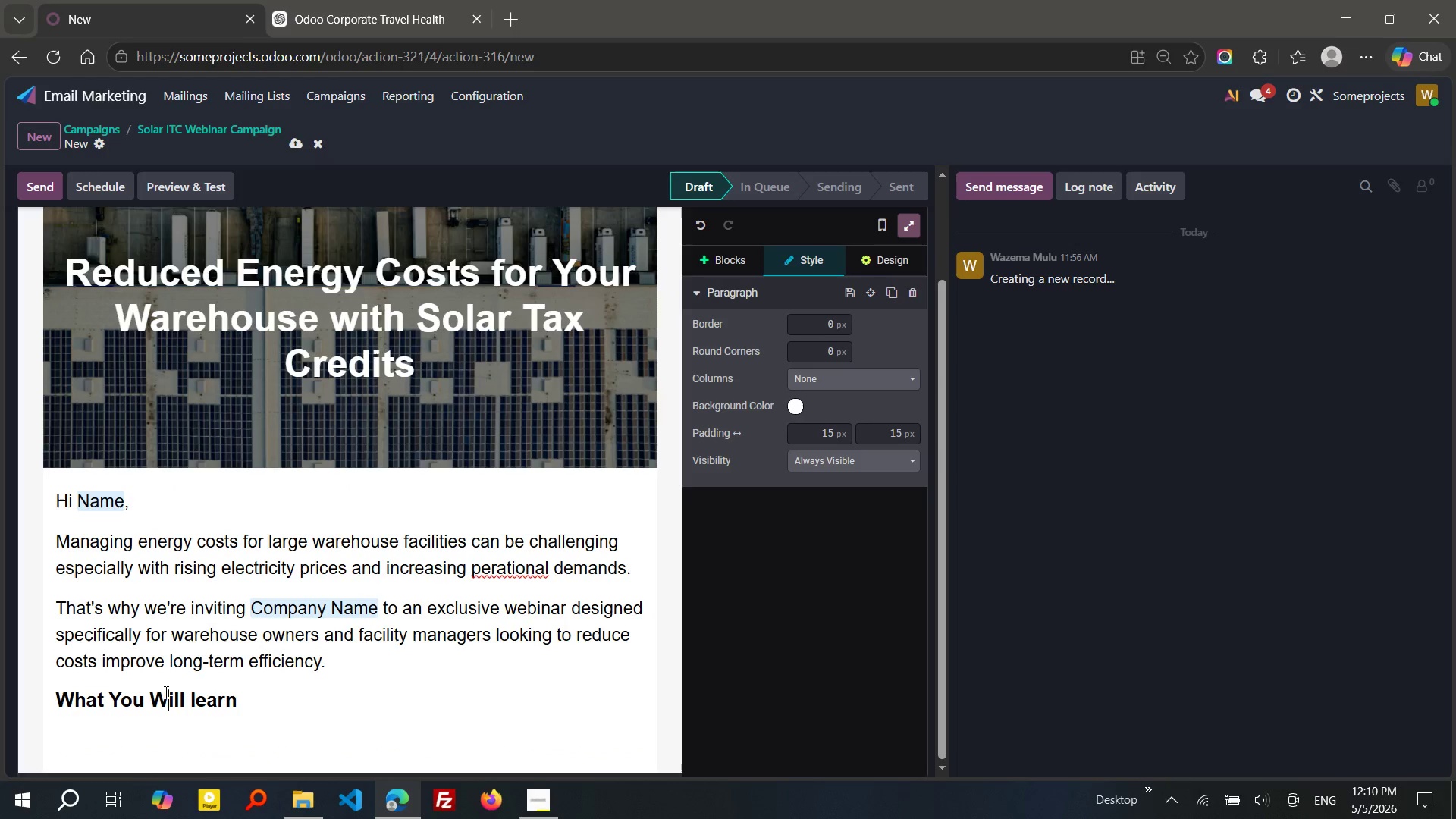 
key(Shift+W)
 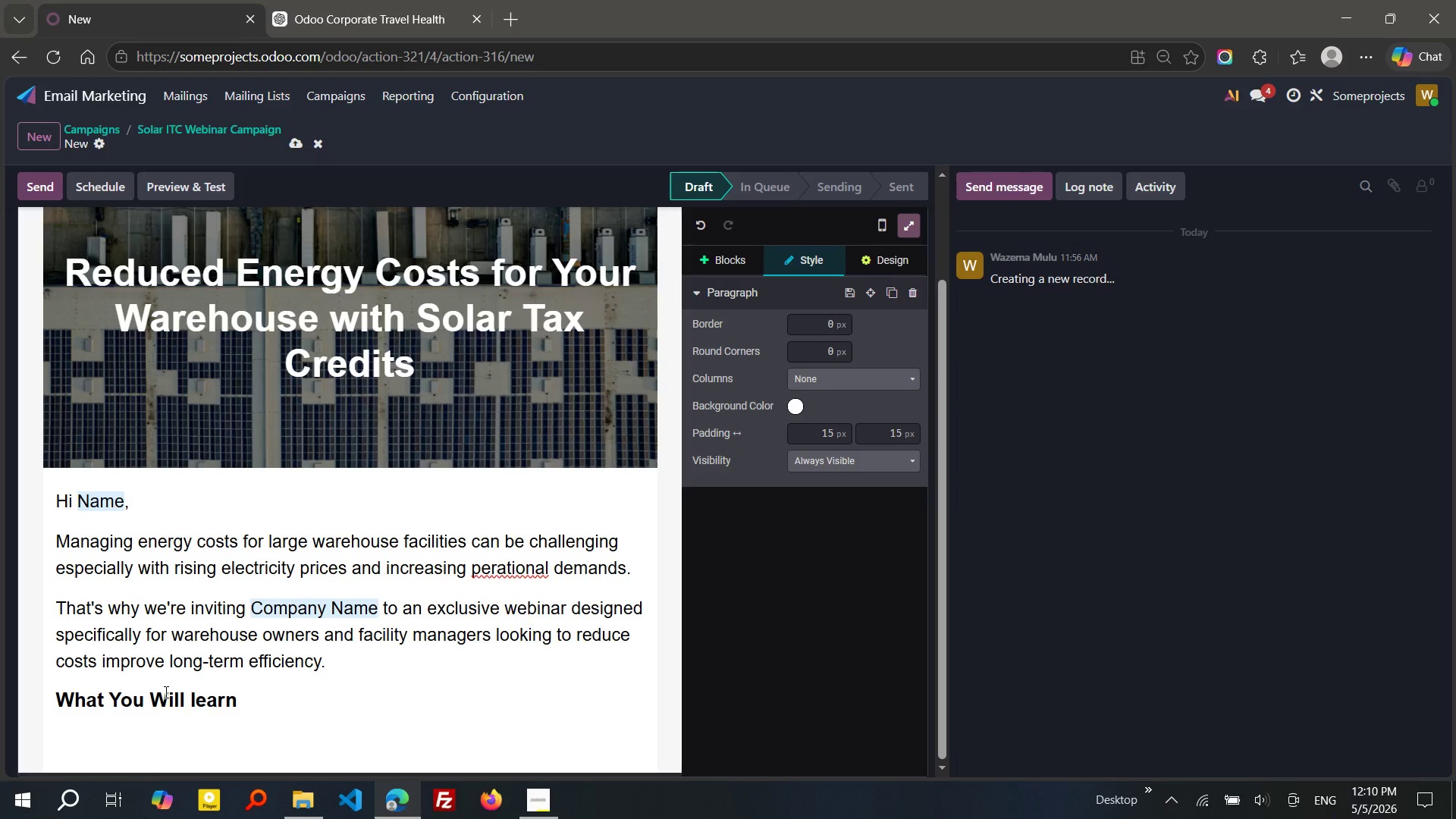 
hold_key(key=ControlLeft, duration=0.48)
 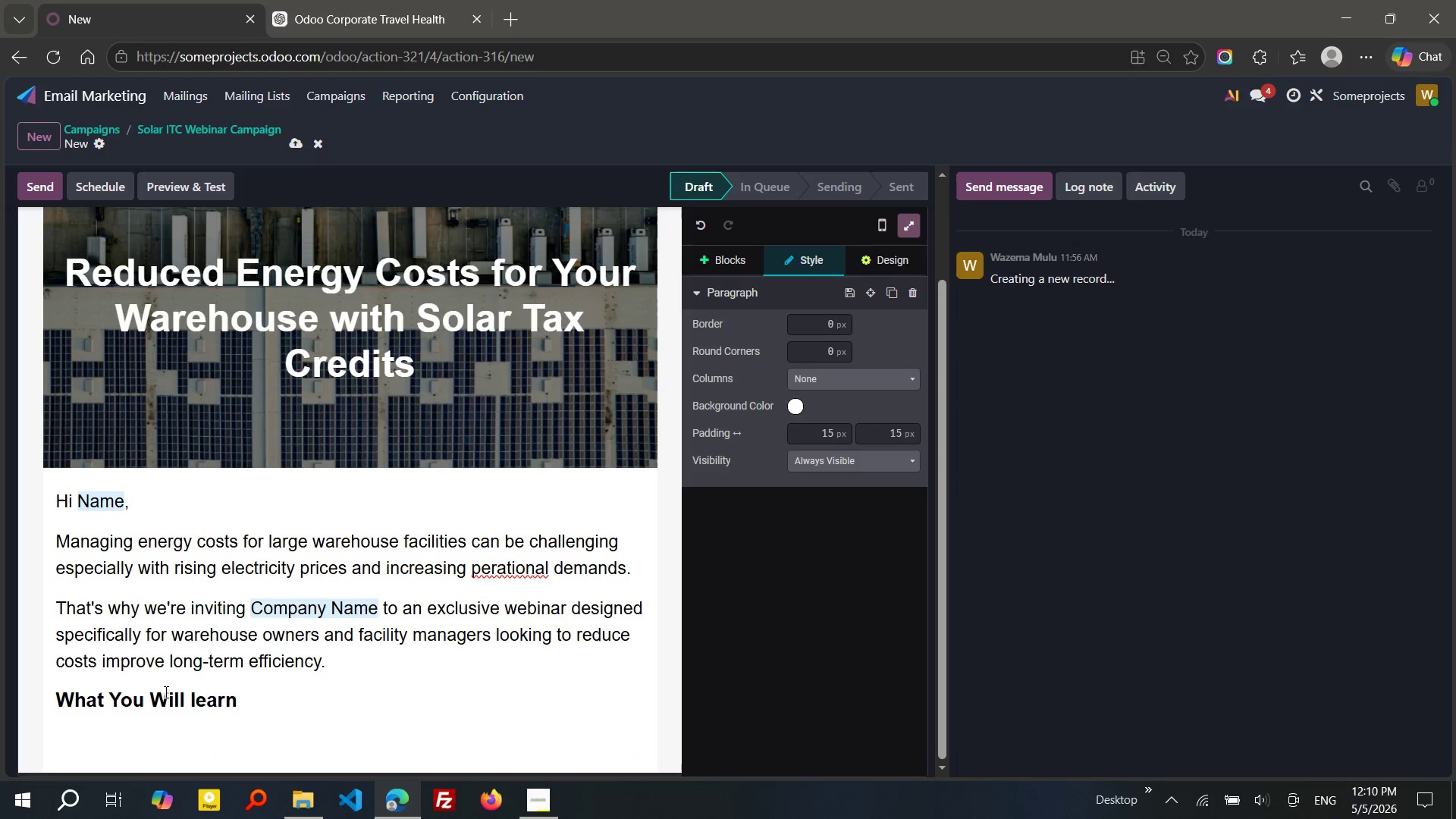 
hold_key(key=ControlLeft, duration=0.41)
 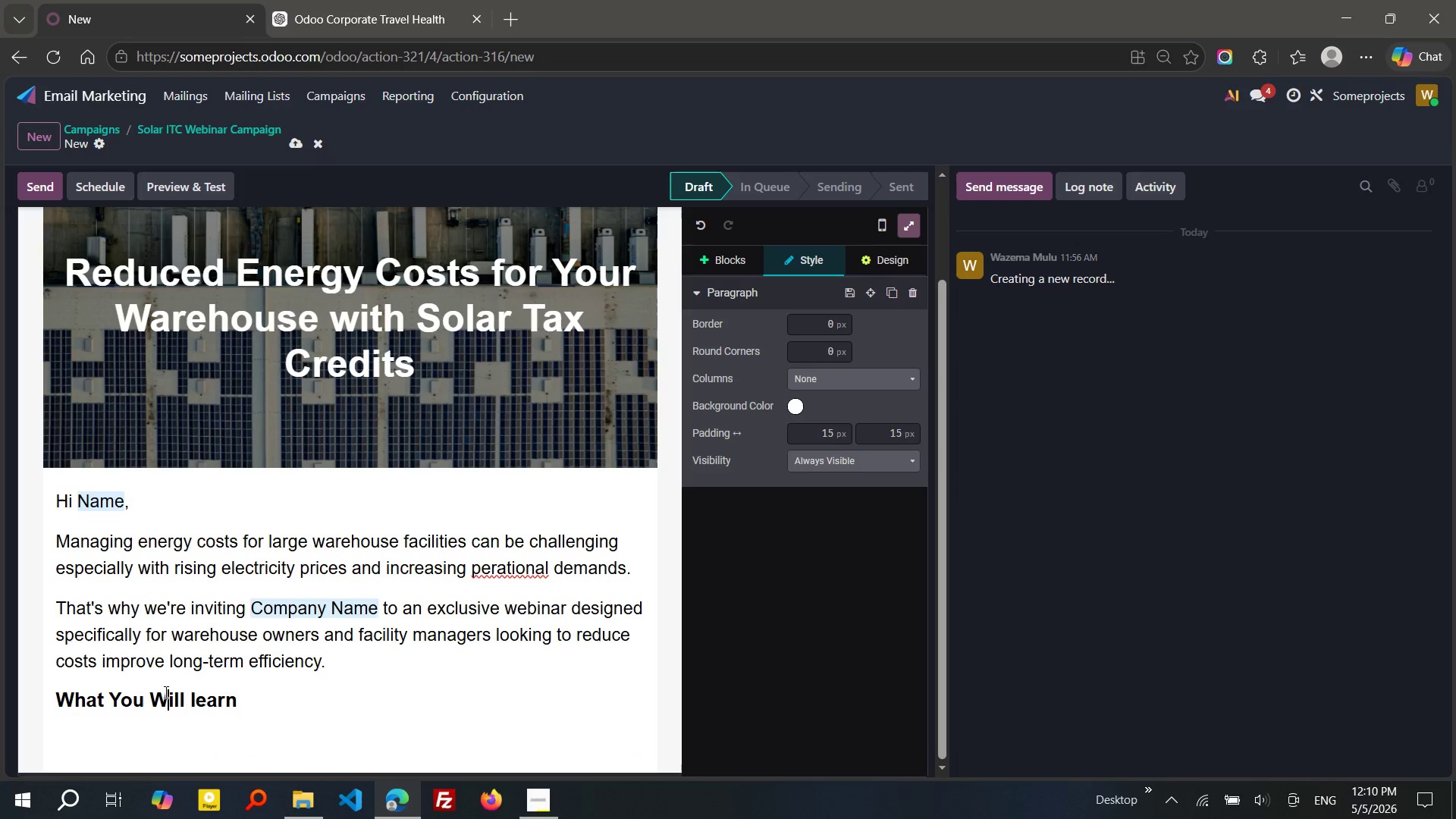 
key(Control+ArrowRight)
 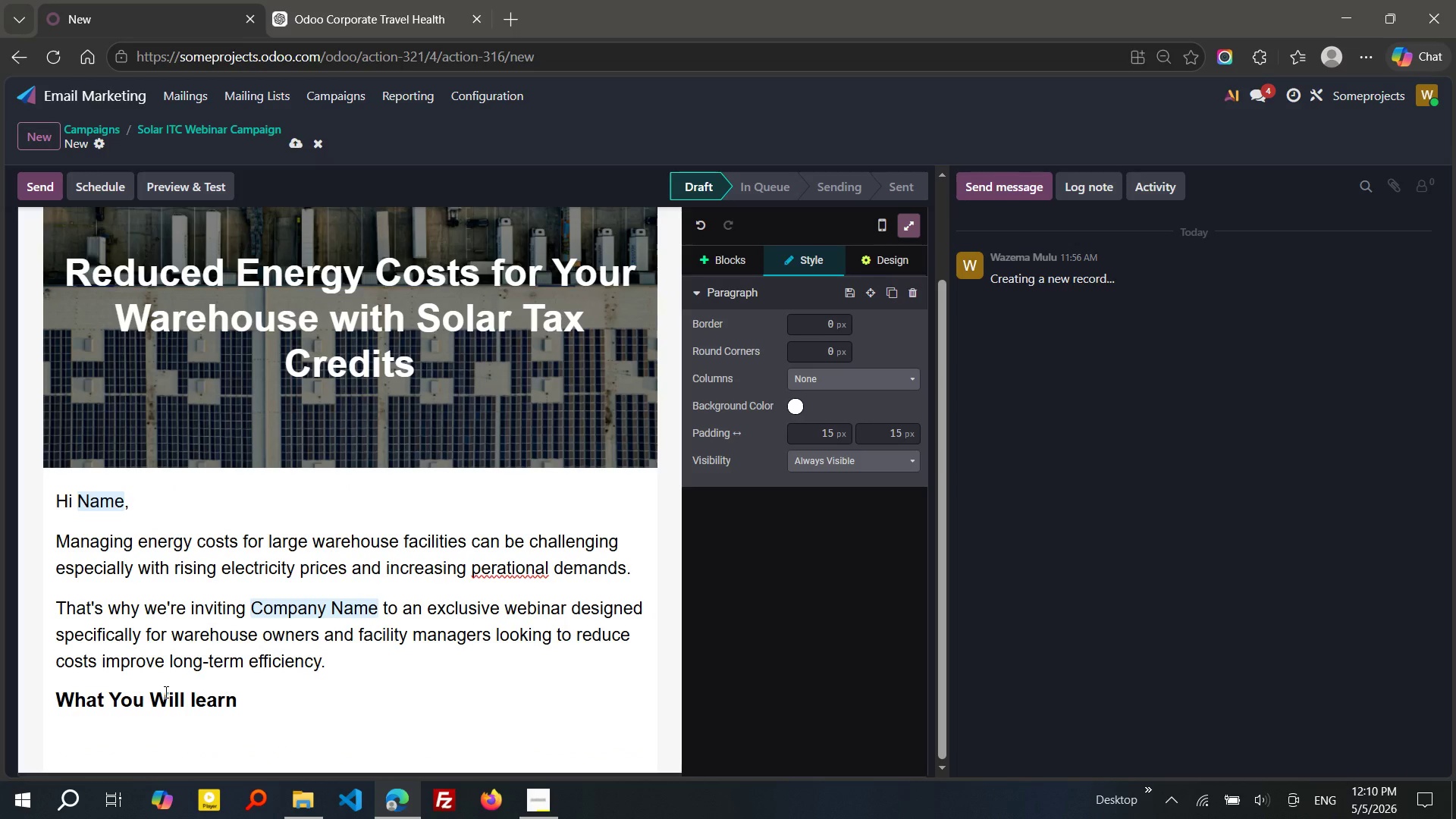 
key(Delete)
 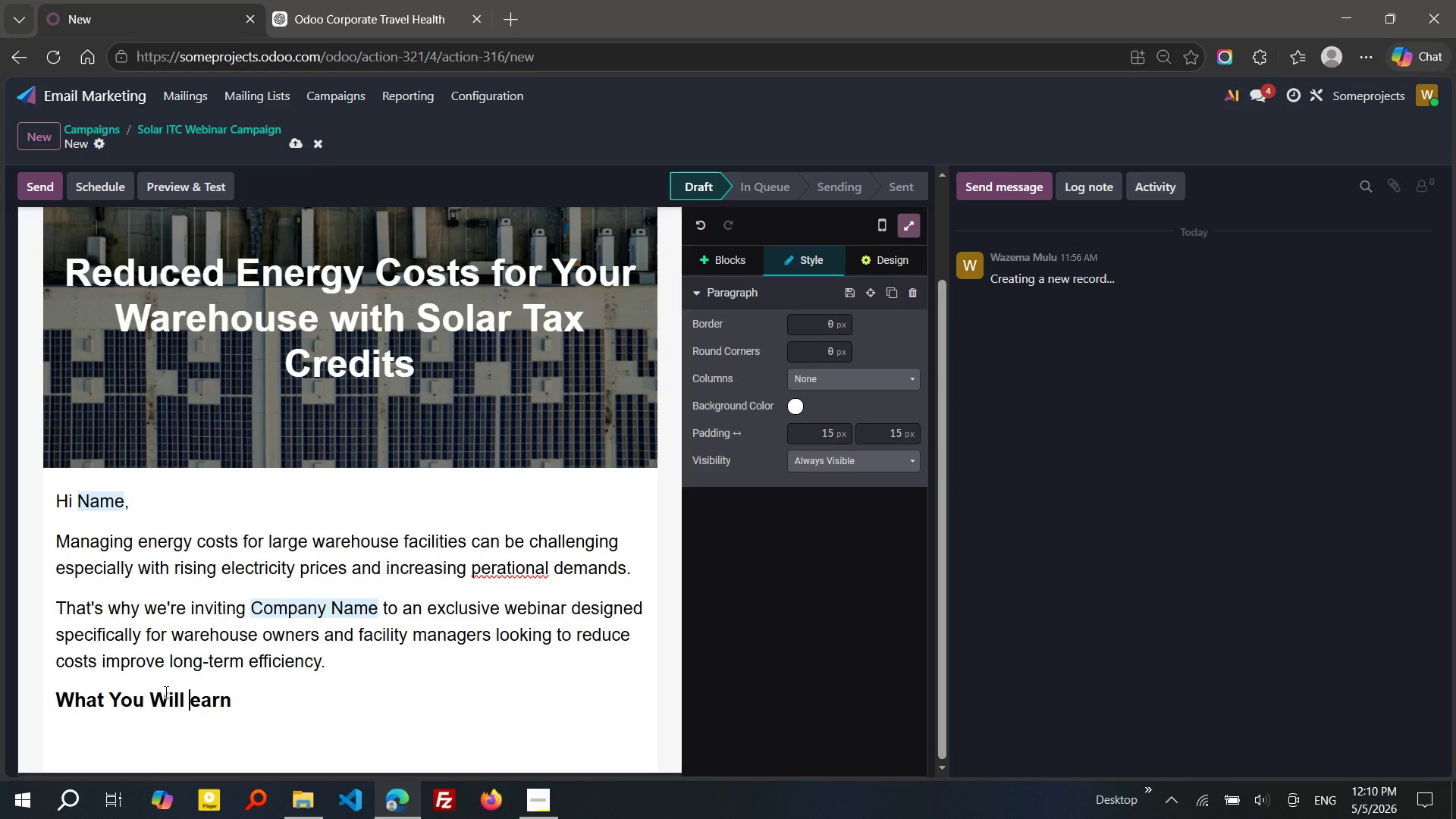 
key(Shift+L)
 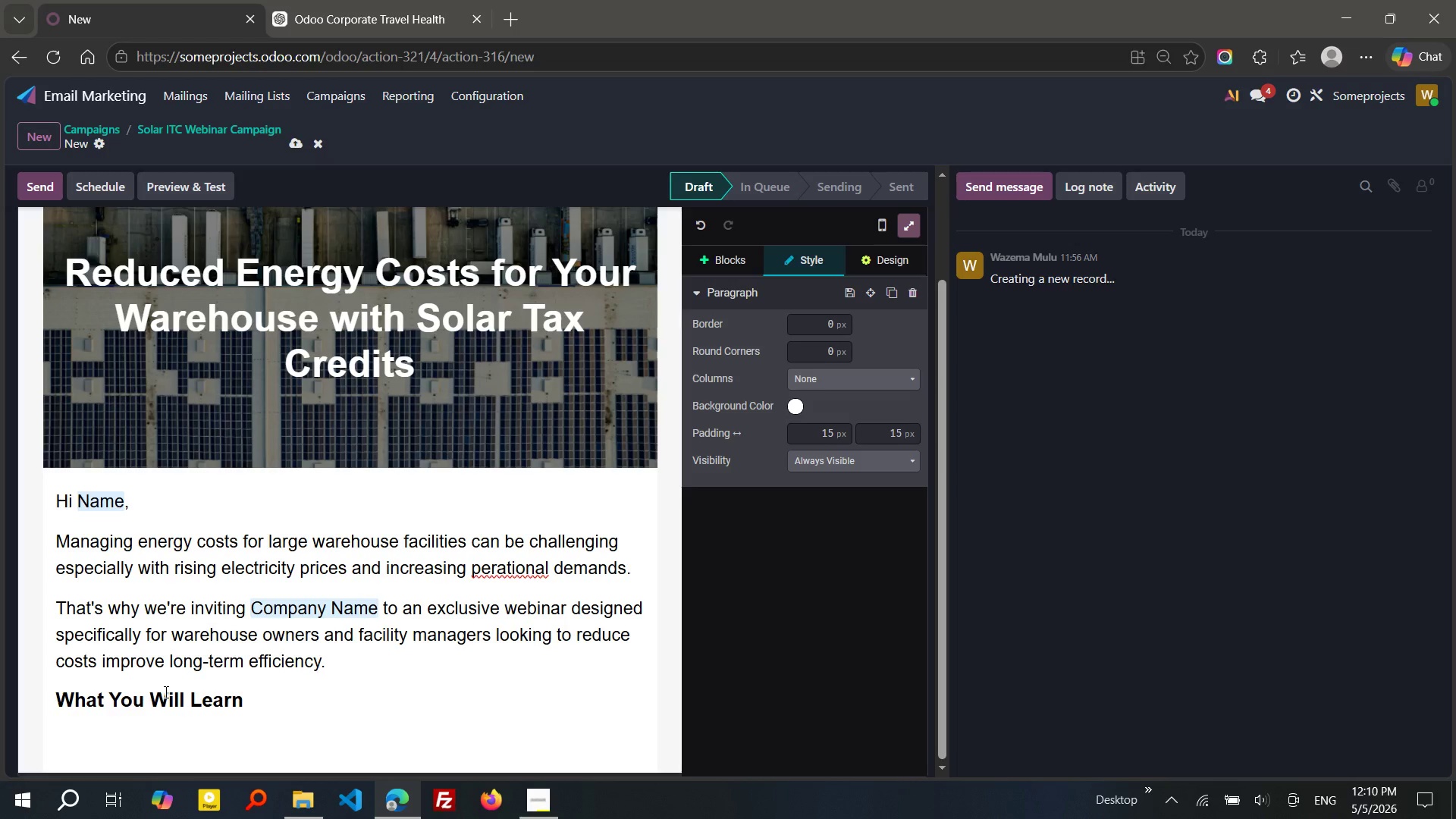 
key(Control+ArrowRight)
 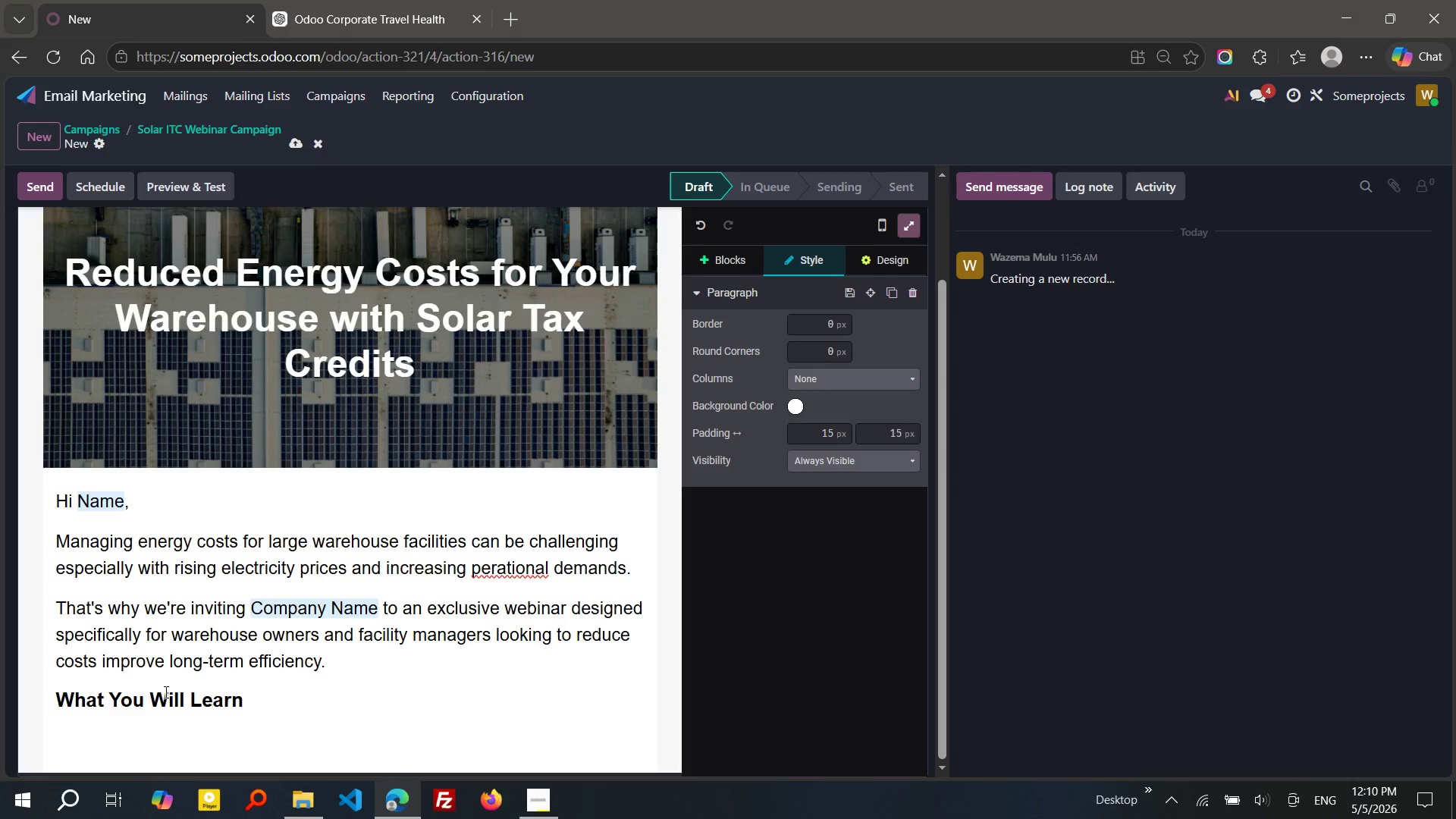 
key(Enter)
 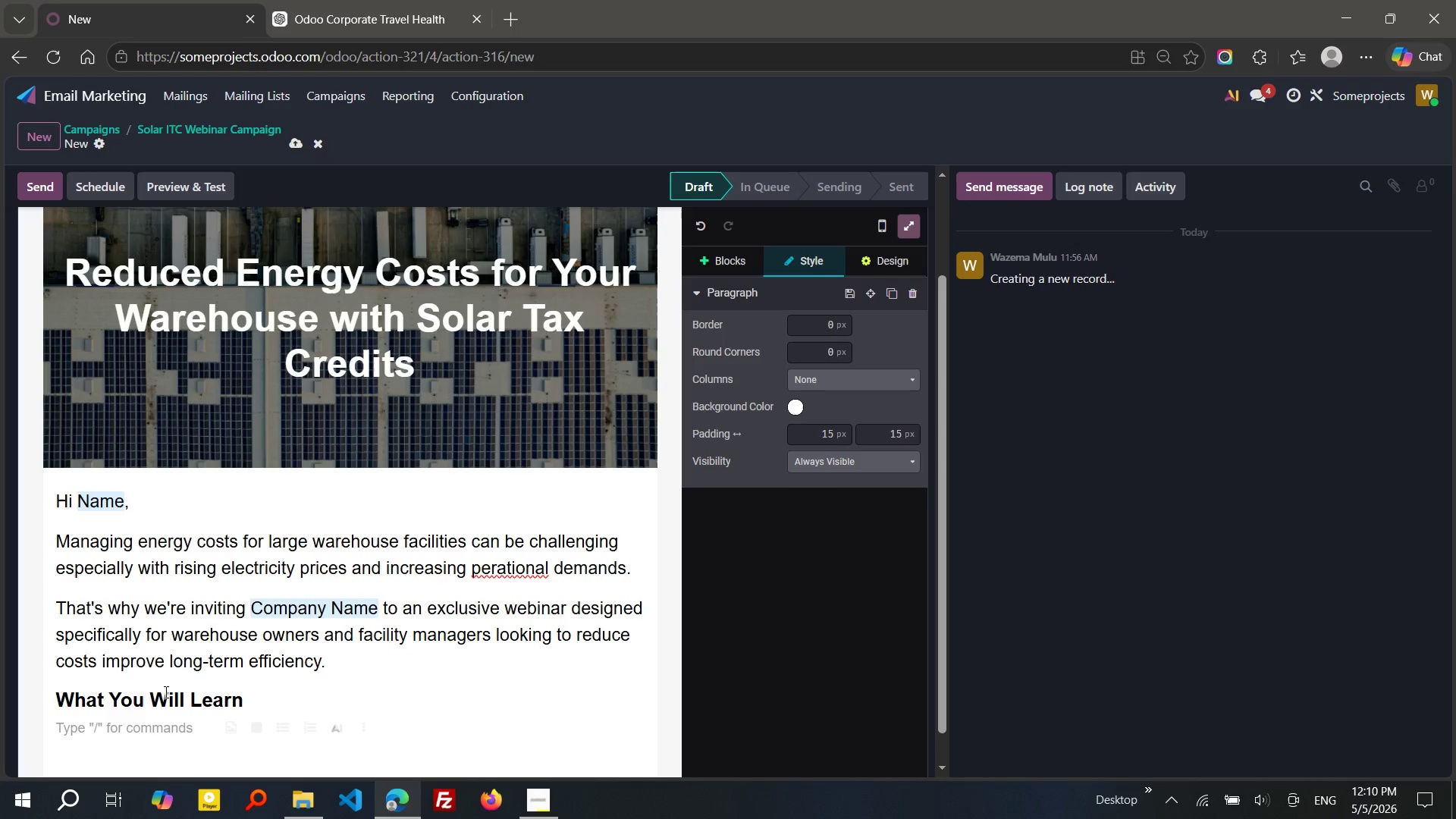 
type(/bu)
 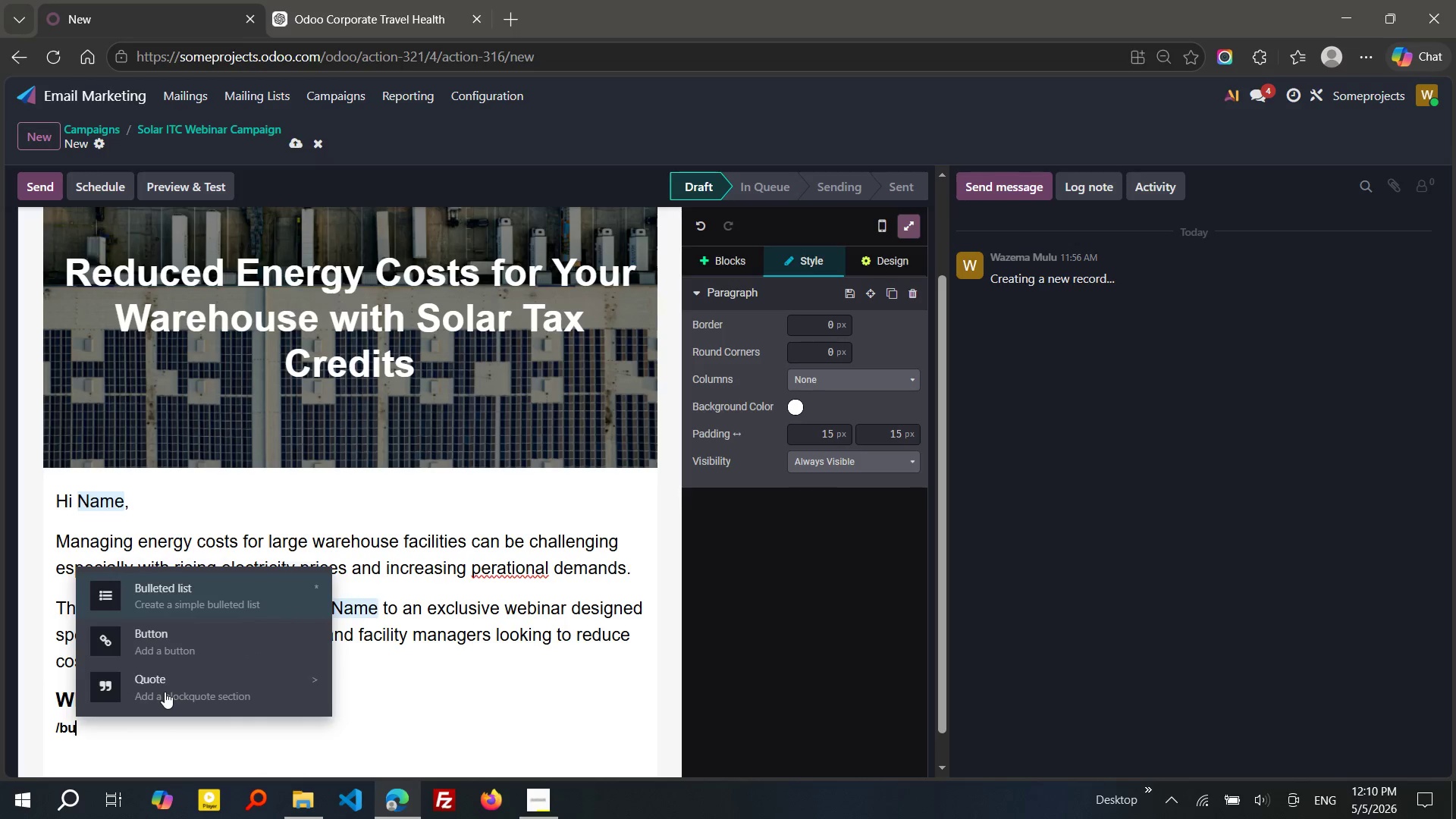 
key(Enter)
 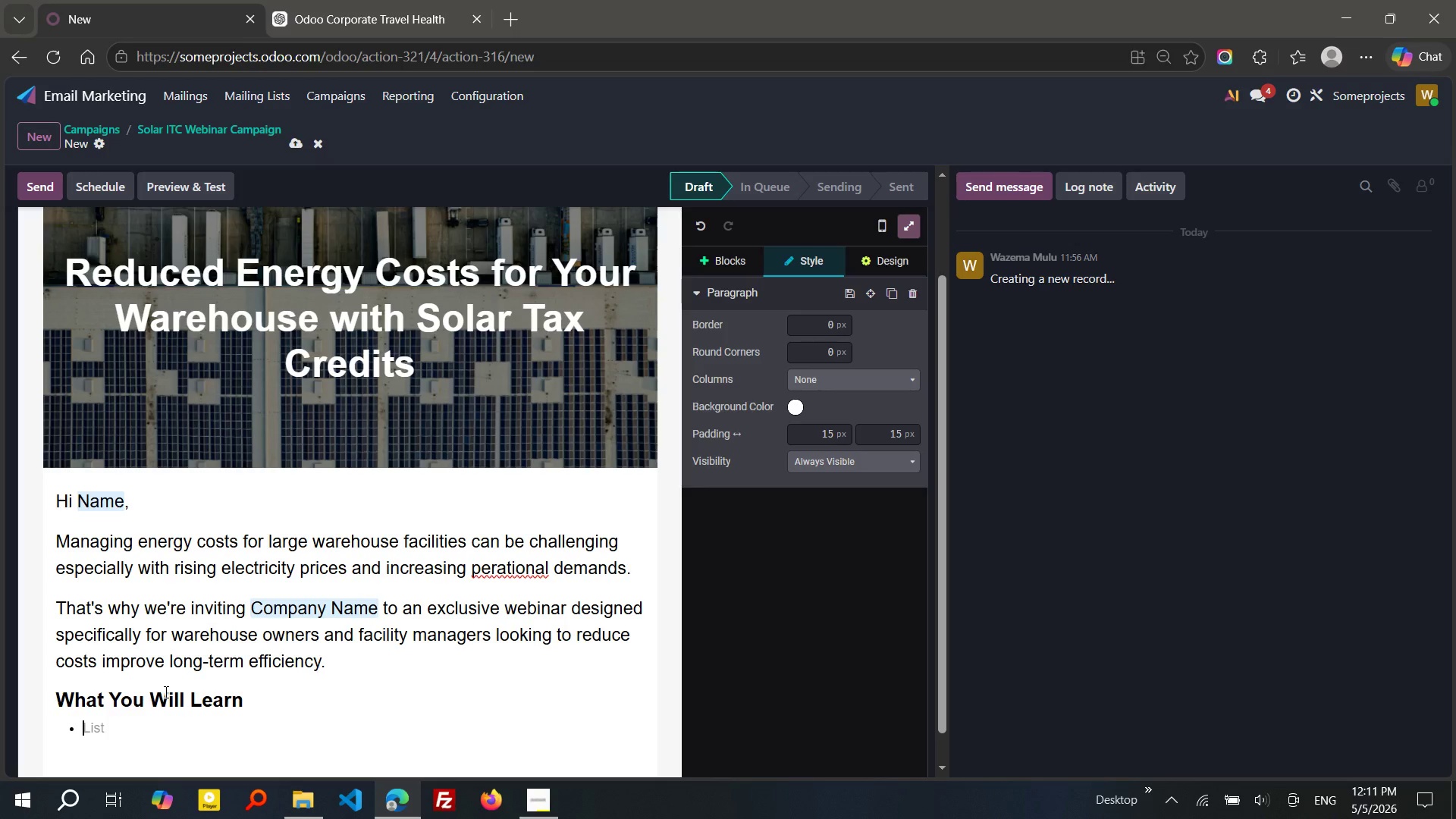 
wait(10.48)
 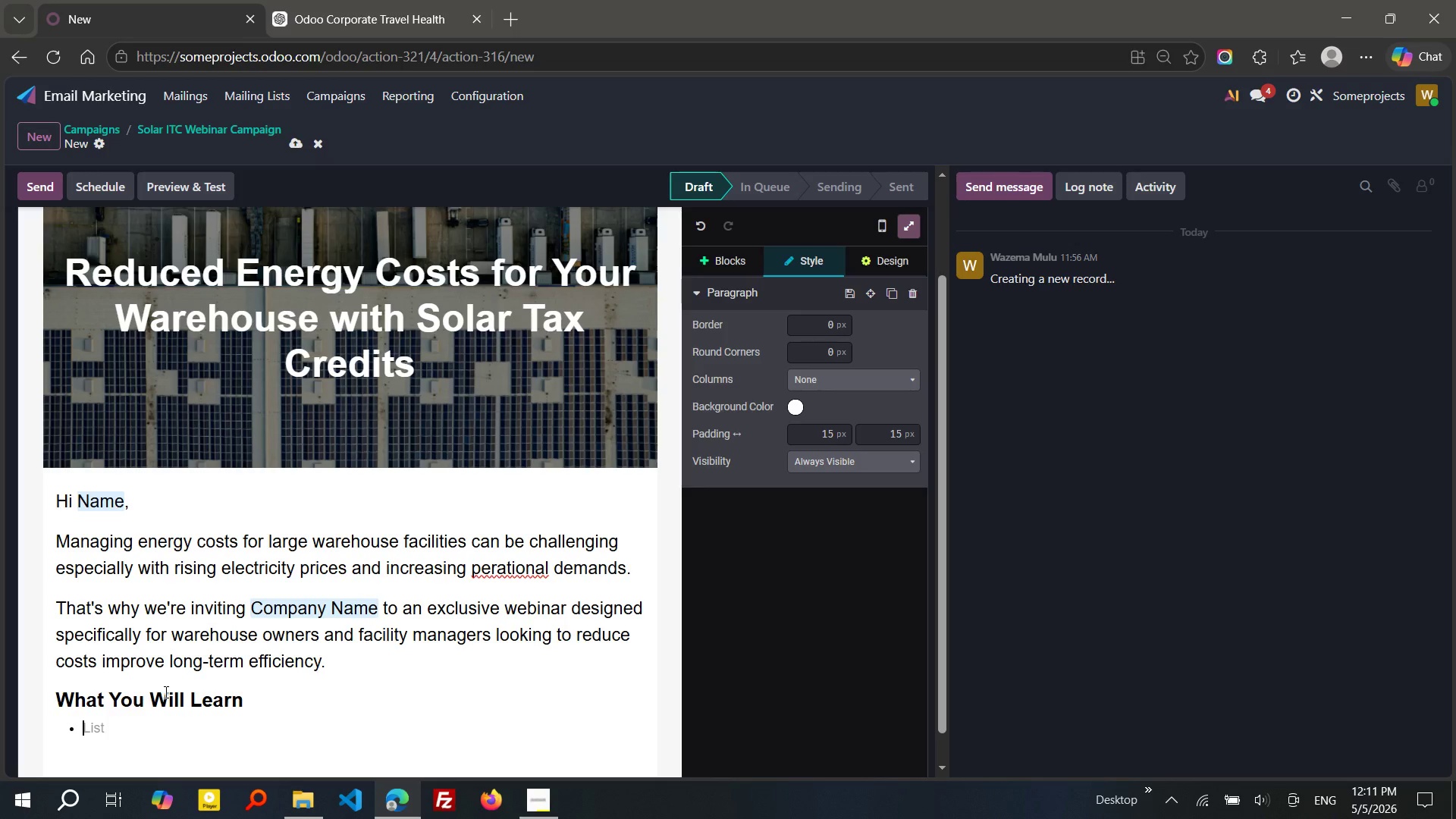 
type(How)
 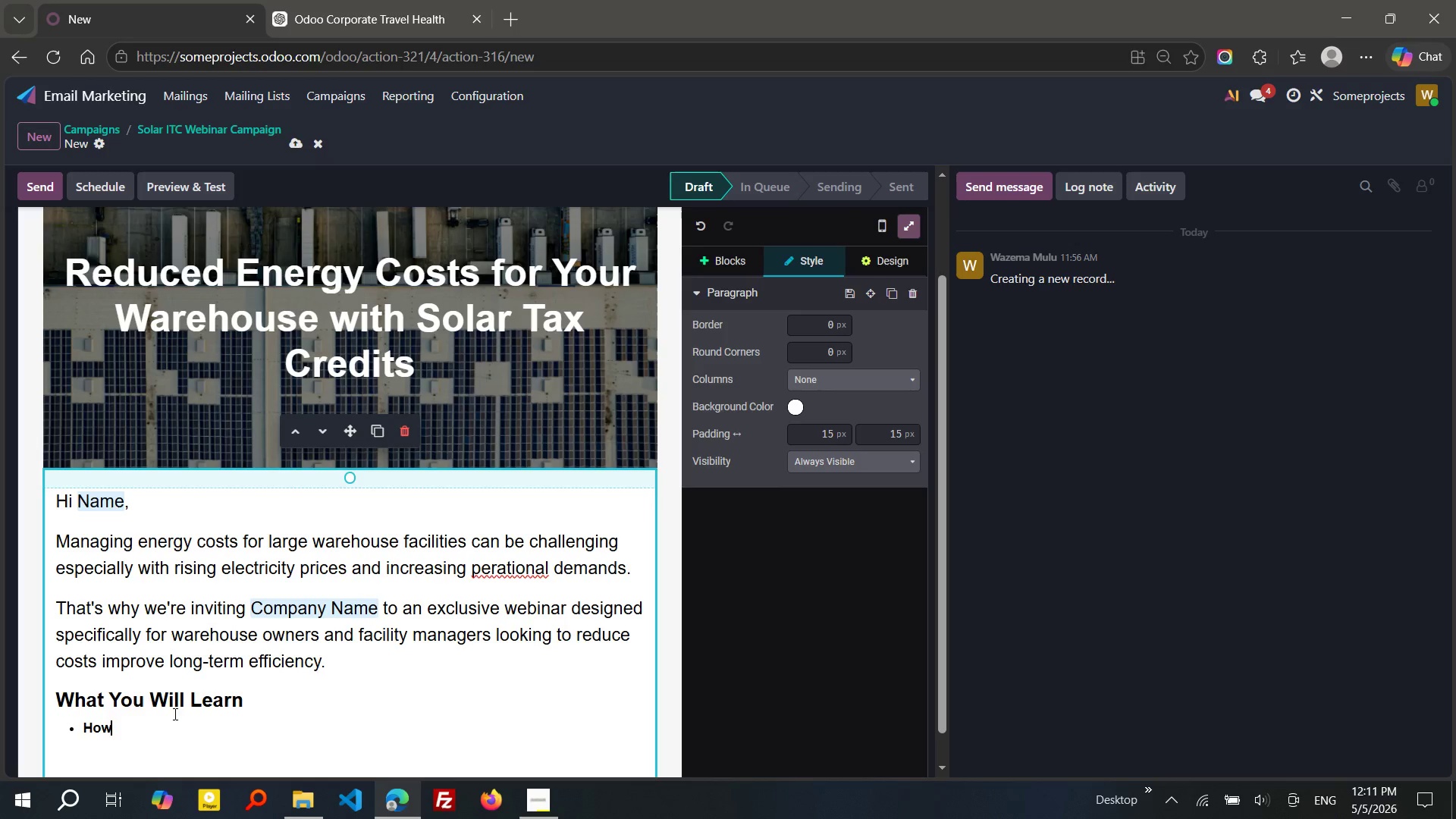 
left_click_drag(start_coordinate=[136, 714], to_coordinate=[108, 729])
 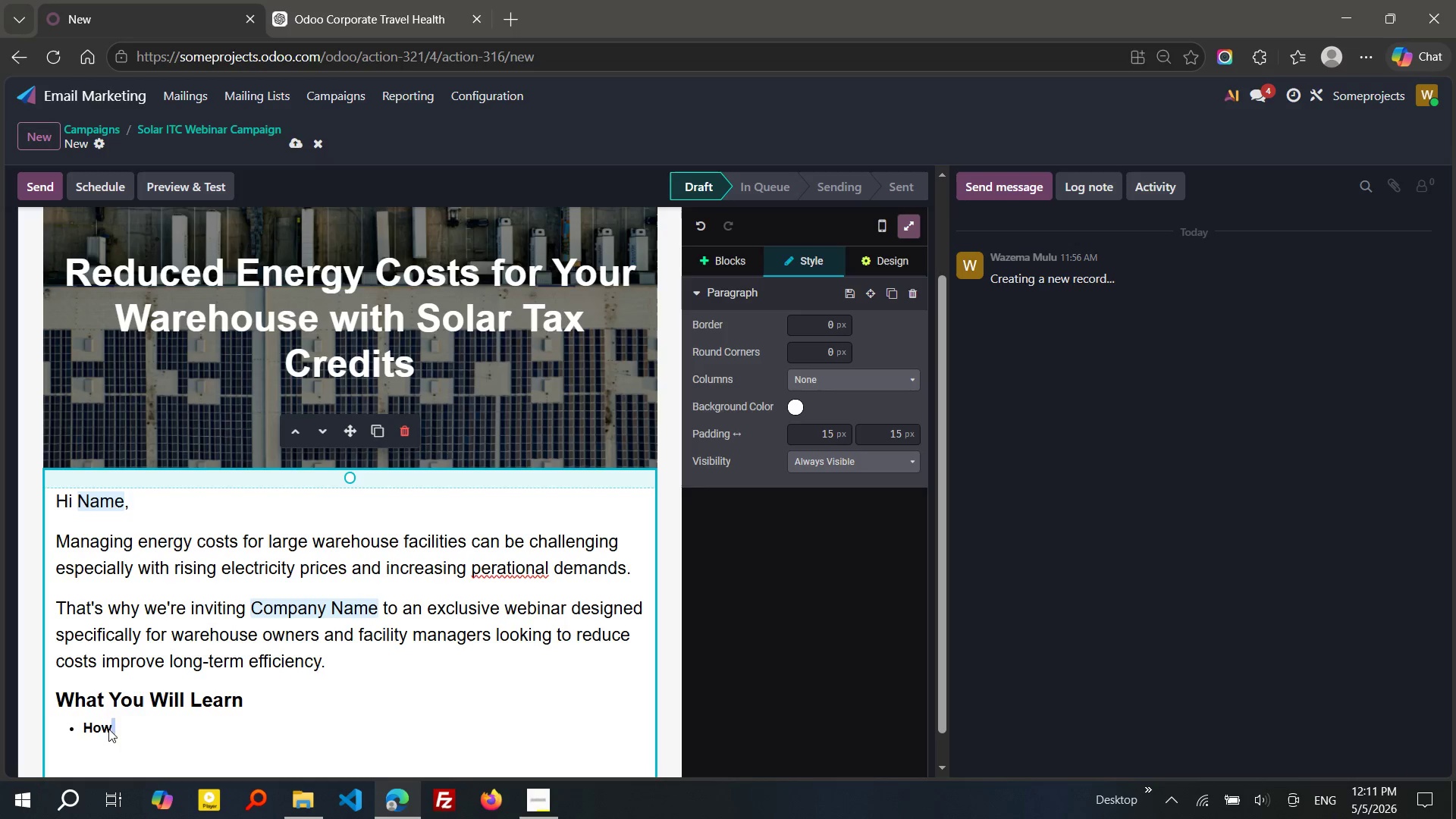 
double_click([108, 729])
 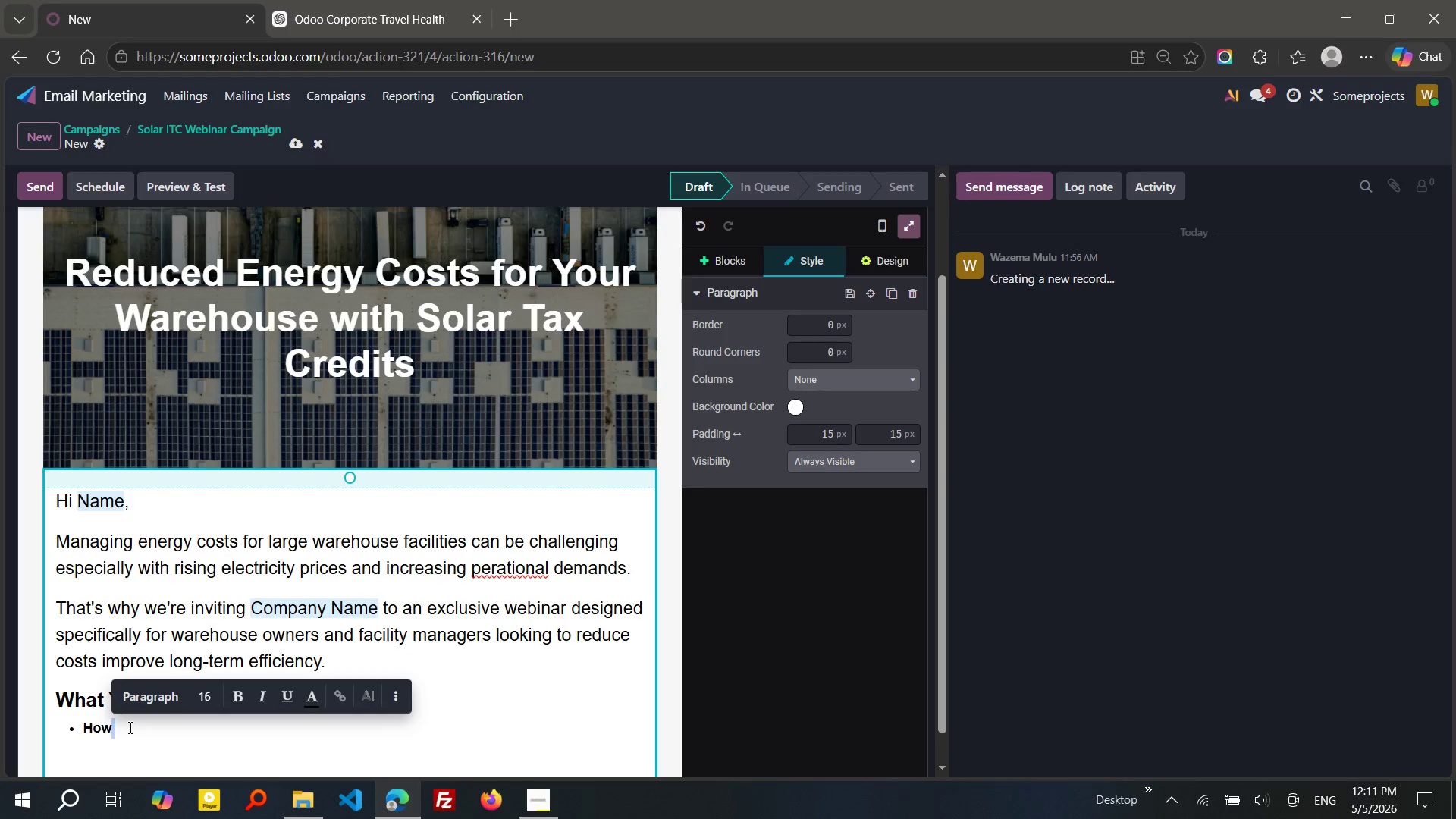 
left_click([129, 727])
 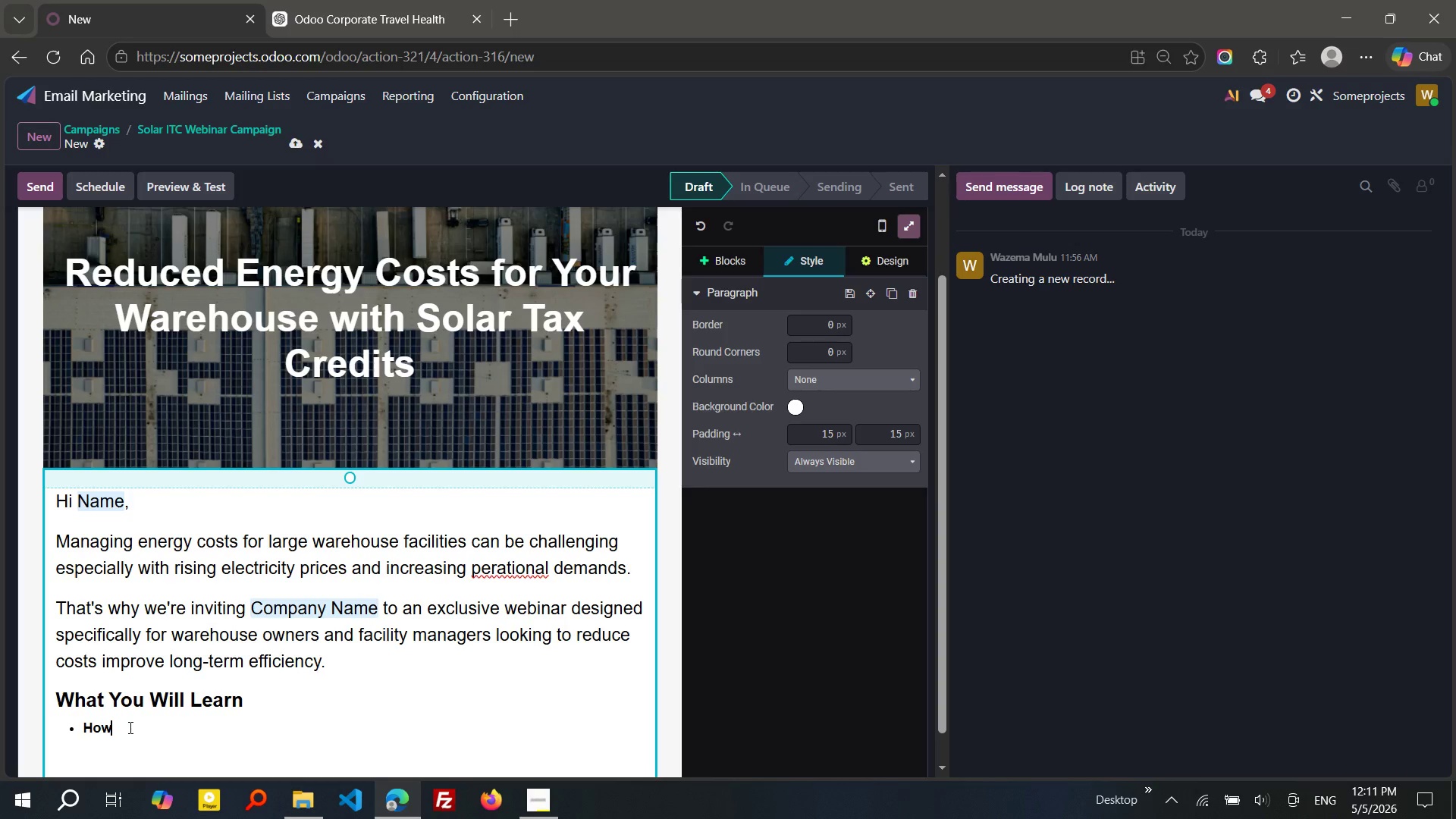 
left_click_drag(start_coordinate=[129, 727], to_coordinate=[98, 727])
 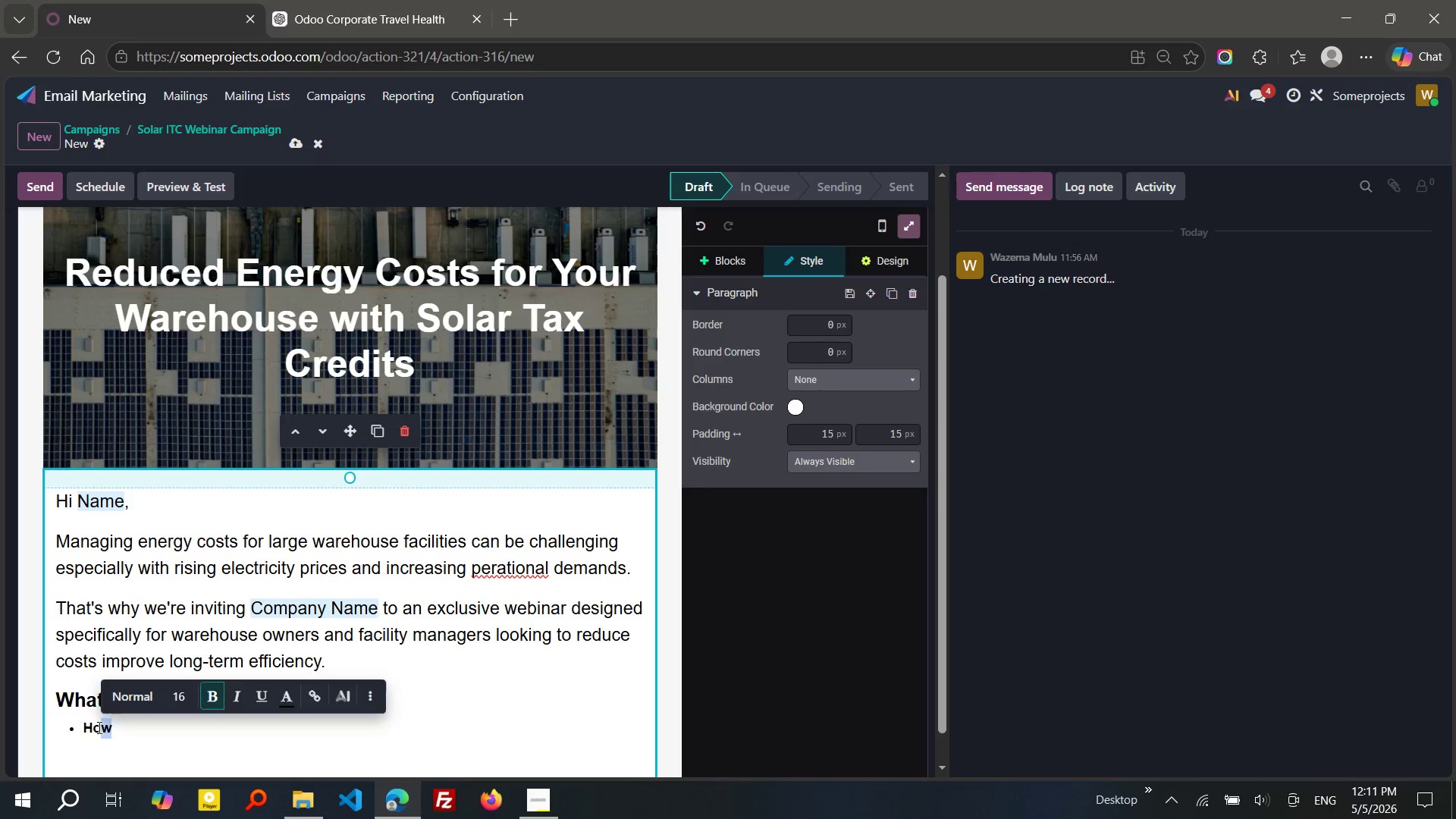 
double_click([98, 727])
 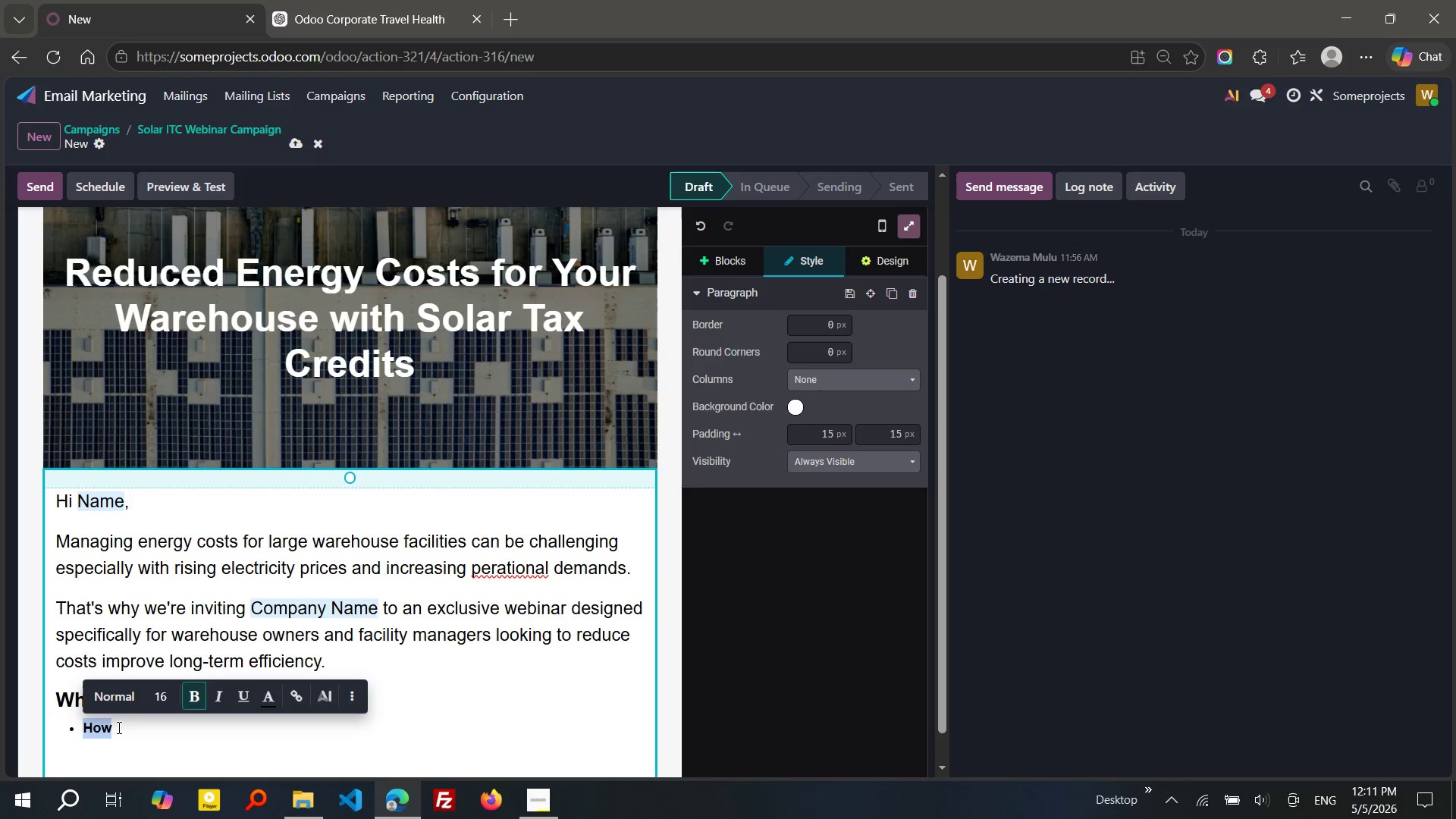 
left_click([118, 727])
 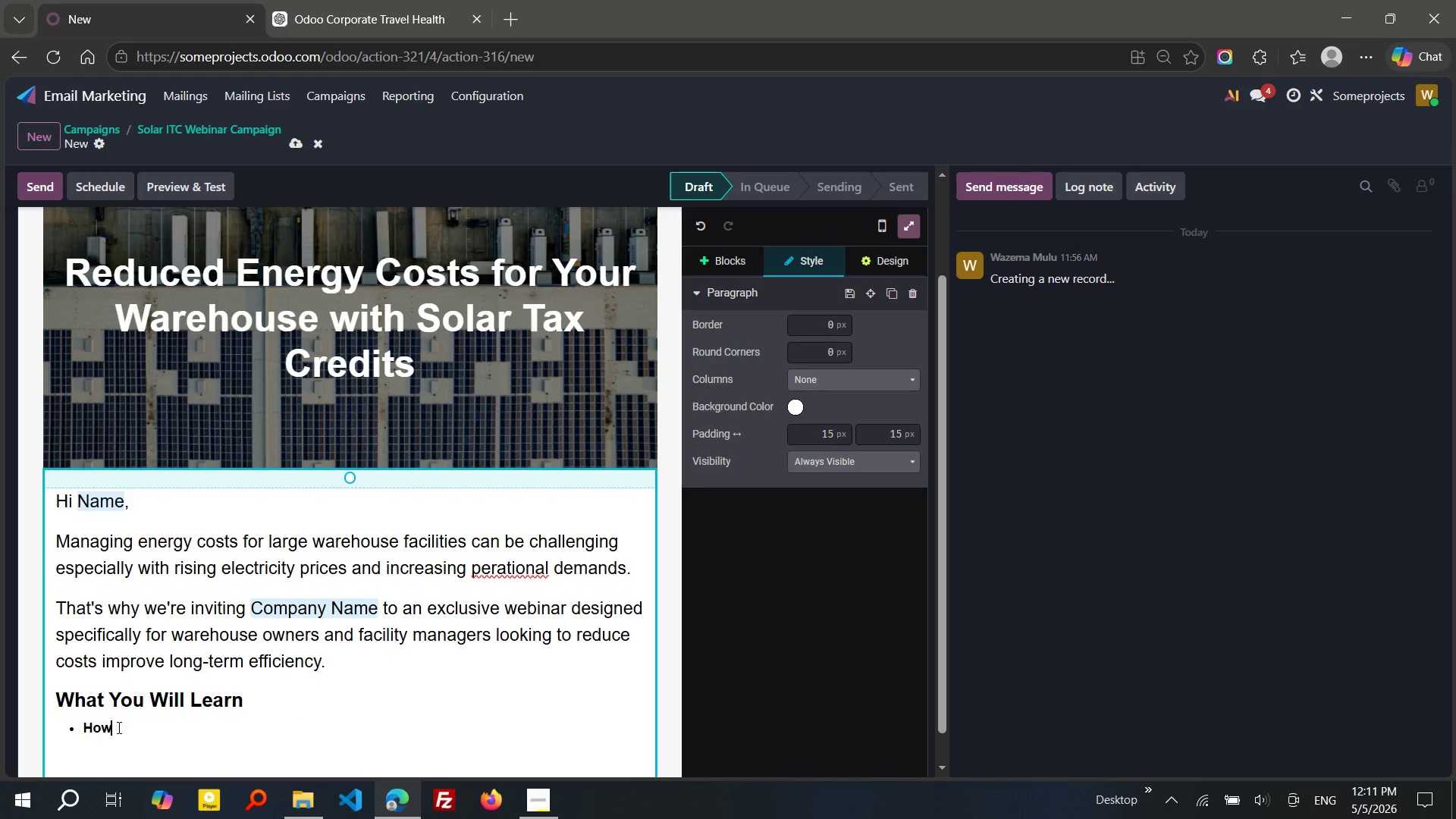 
left_click_drag(start_coordinate=[118, 727], to_coordinate=[65, 726])
 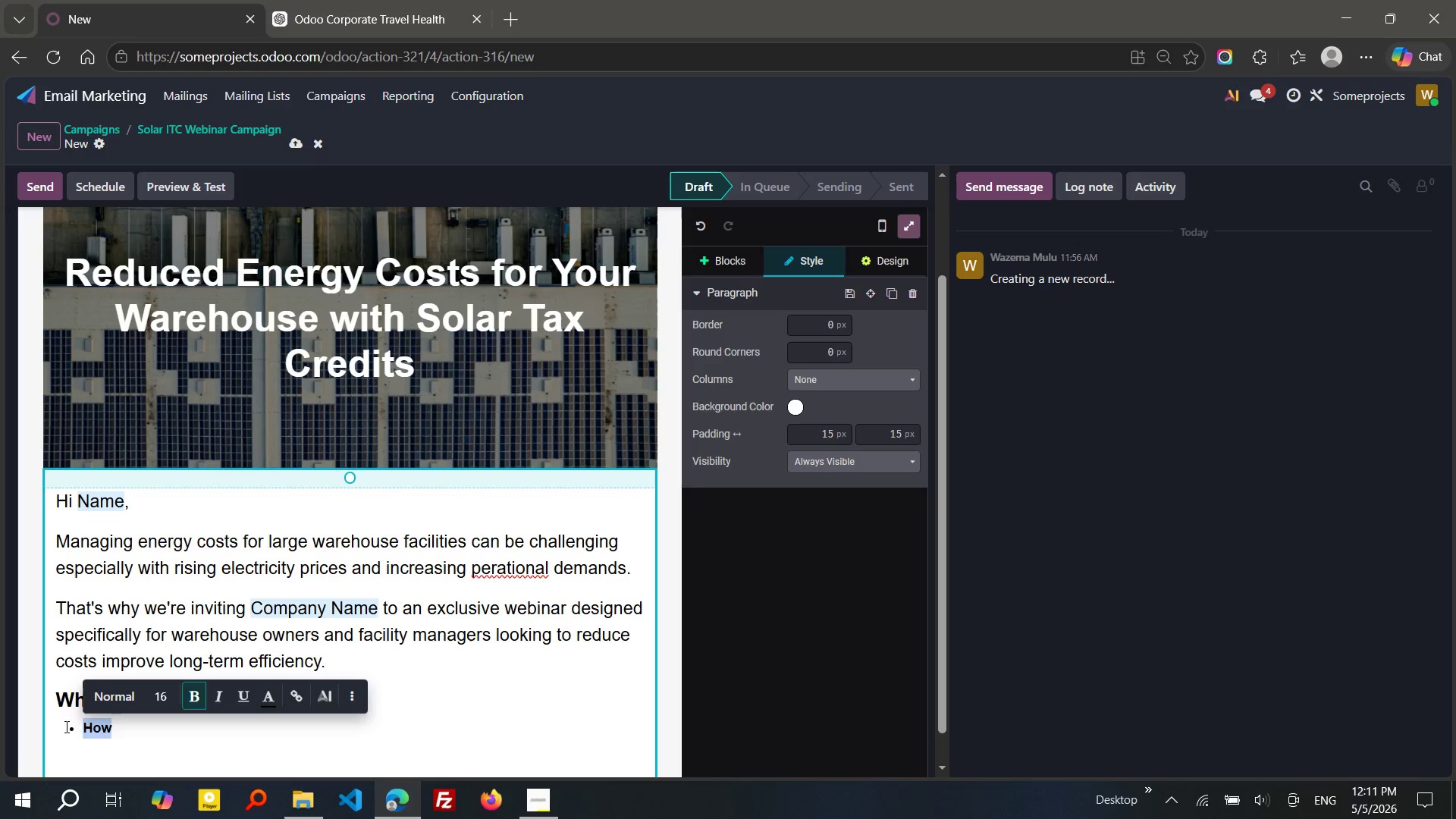 
key(Backspace)
 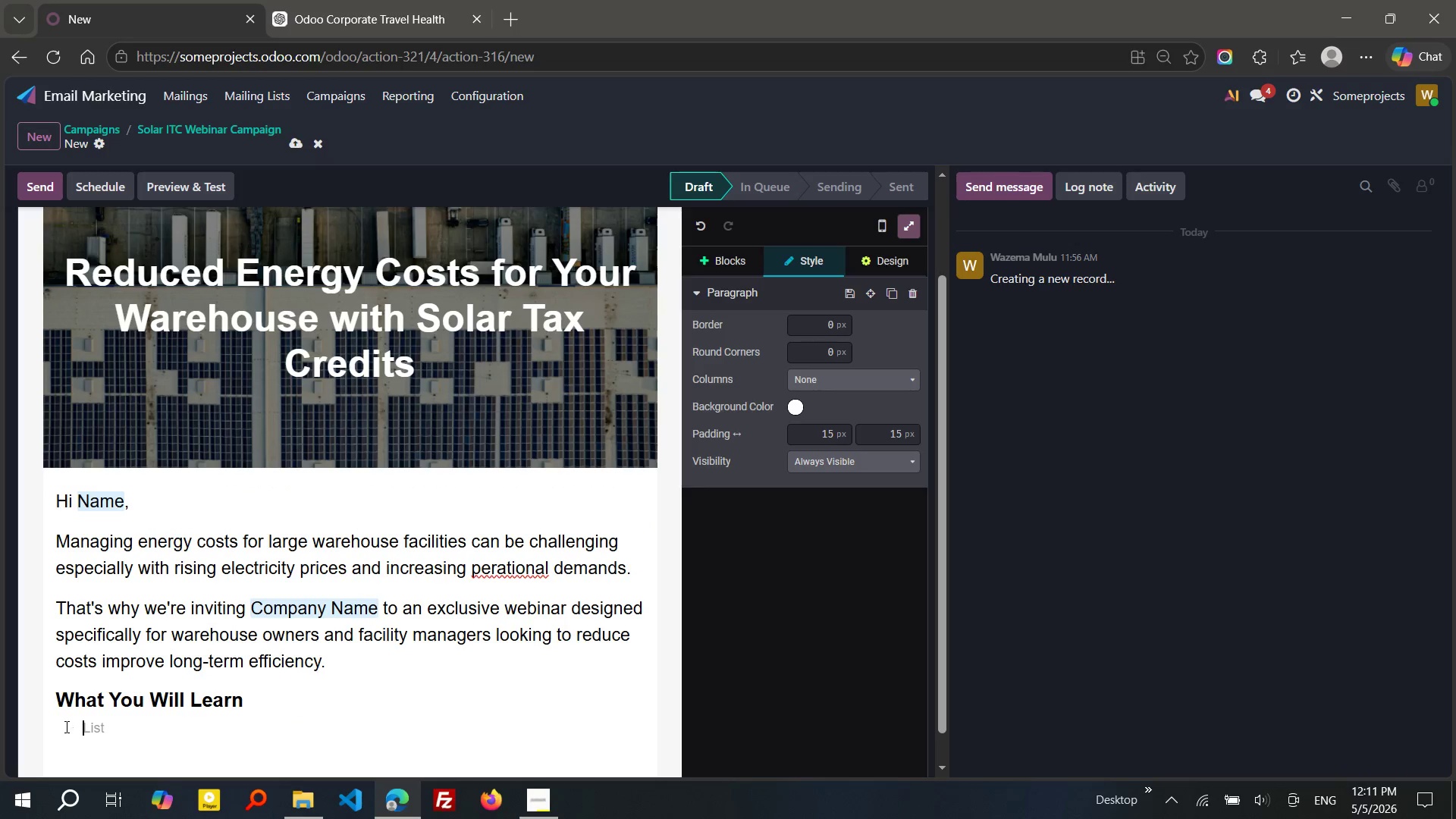 
key(Backspace)
 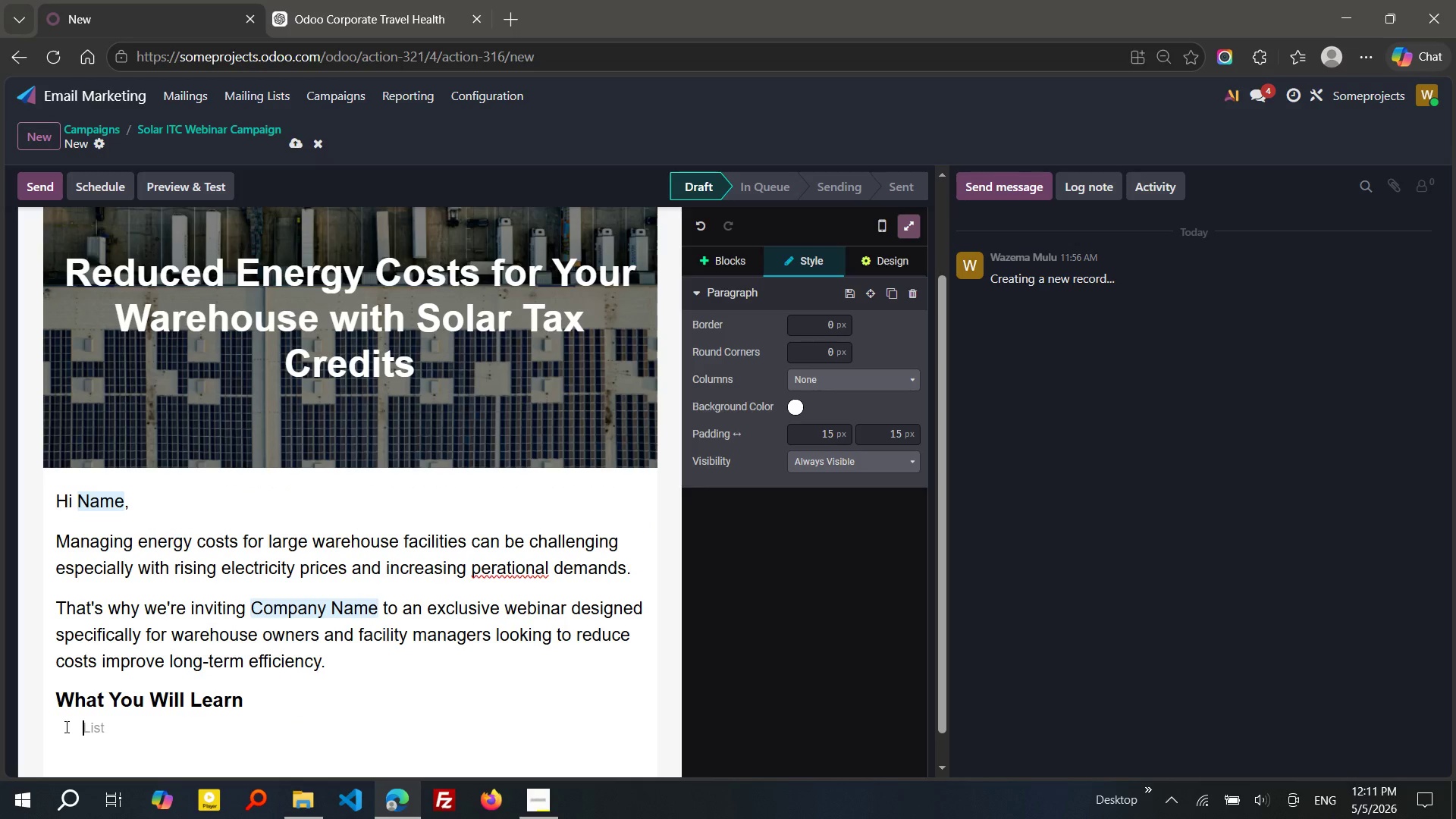 
key(Backspace)
 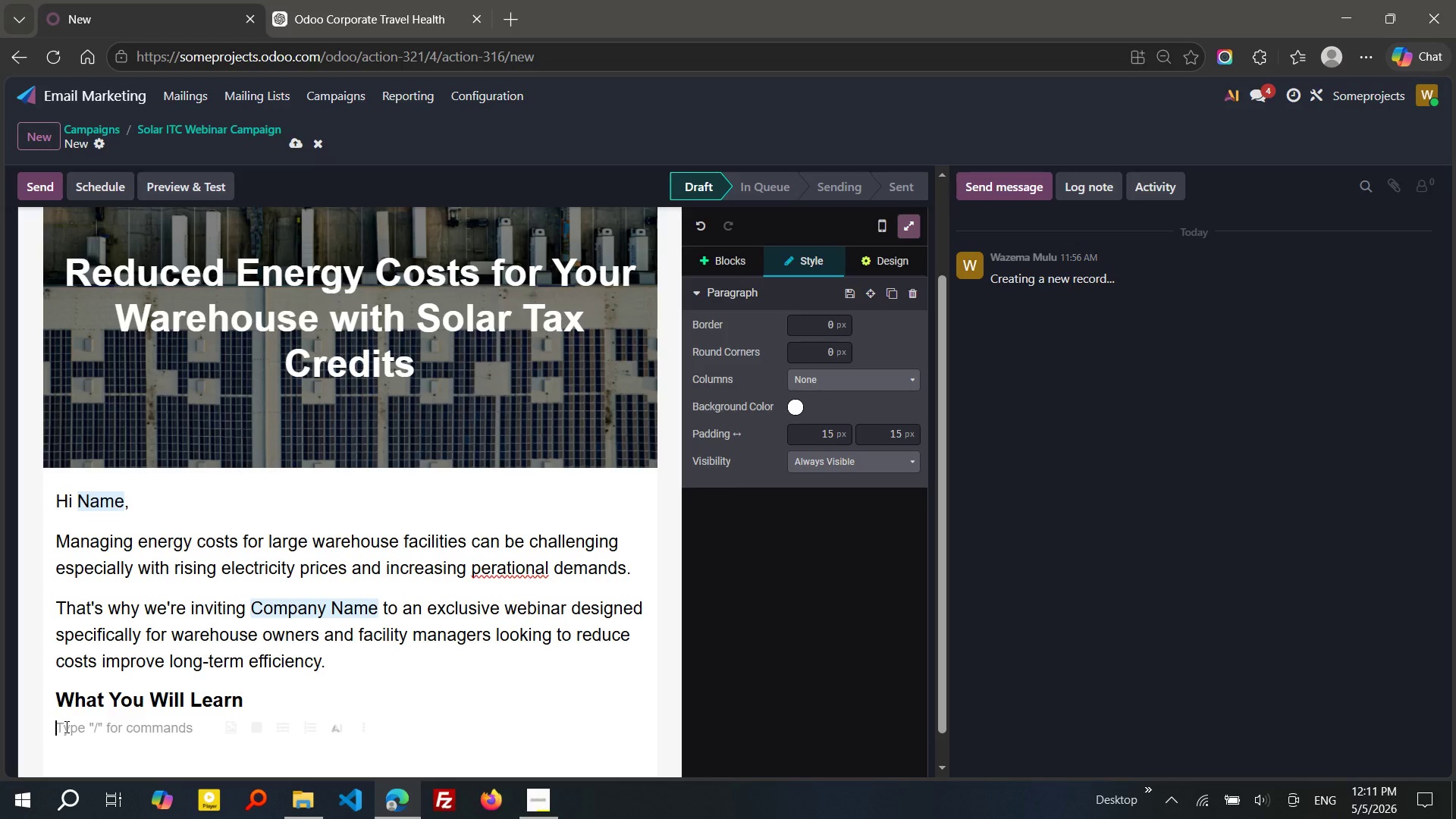 
key(Slash)
 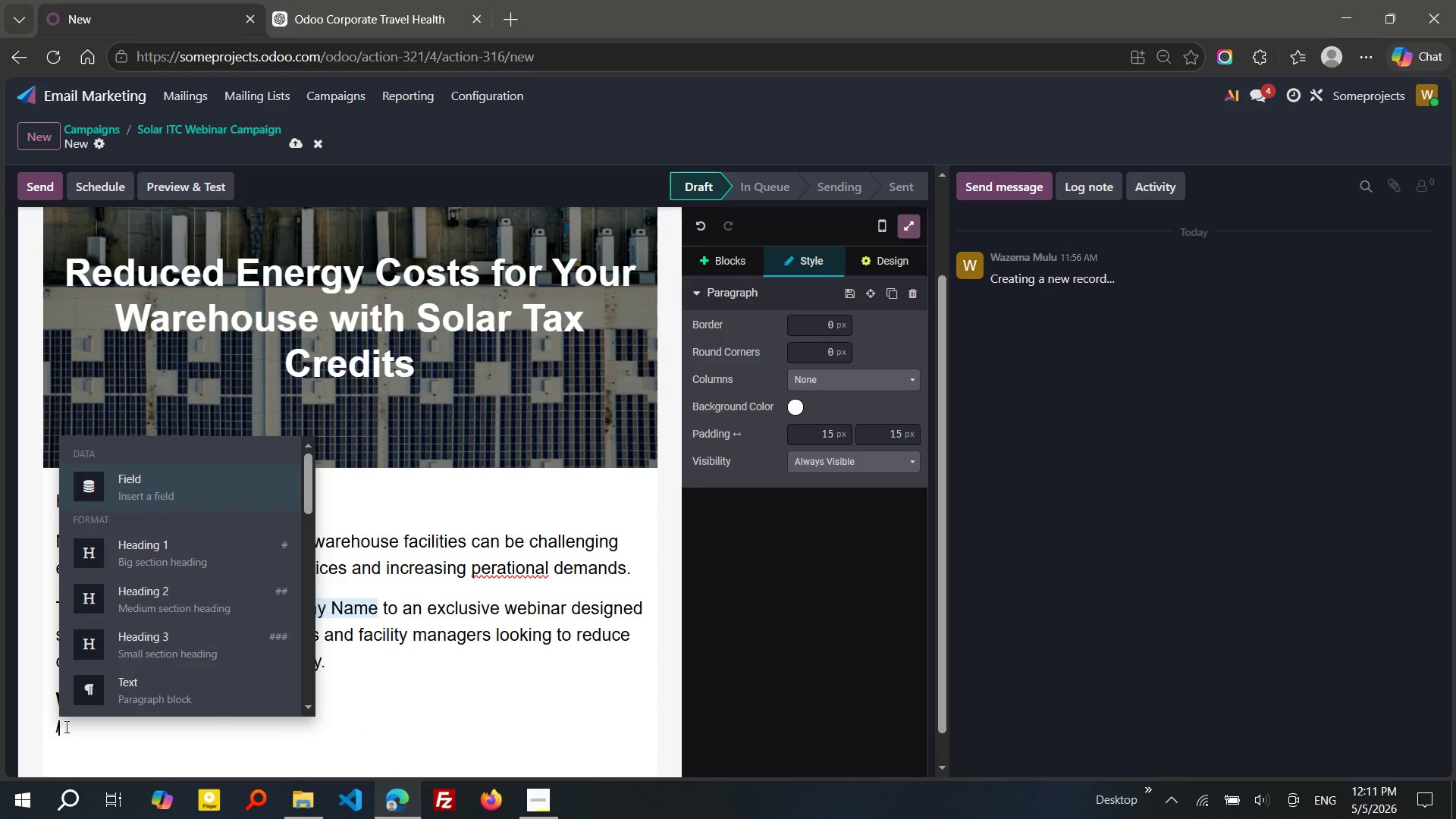 
key(P)
 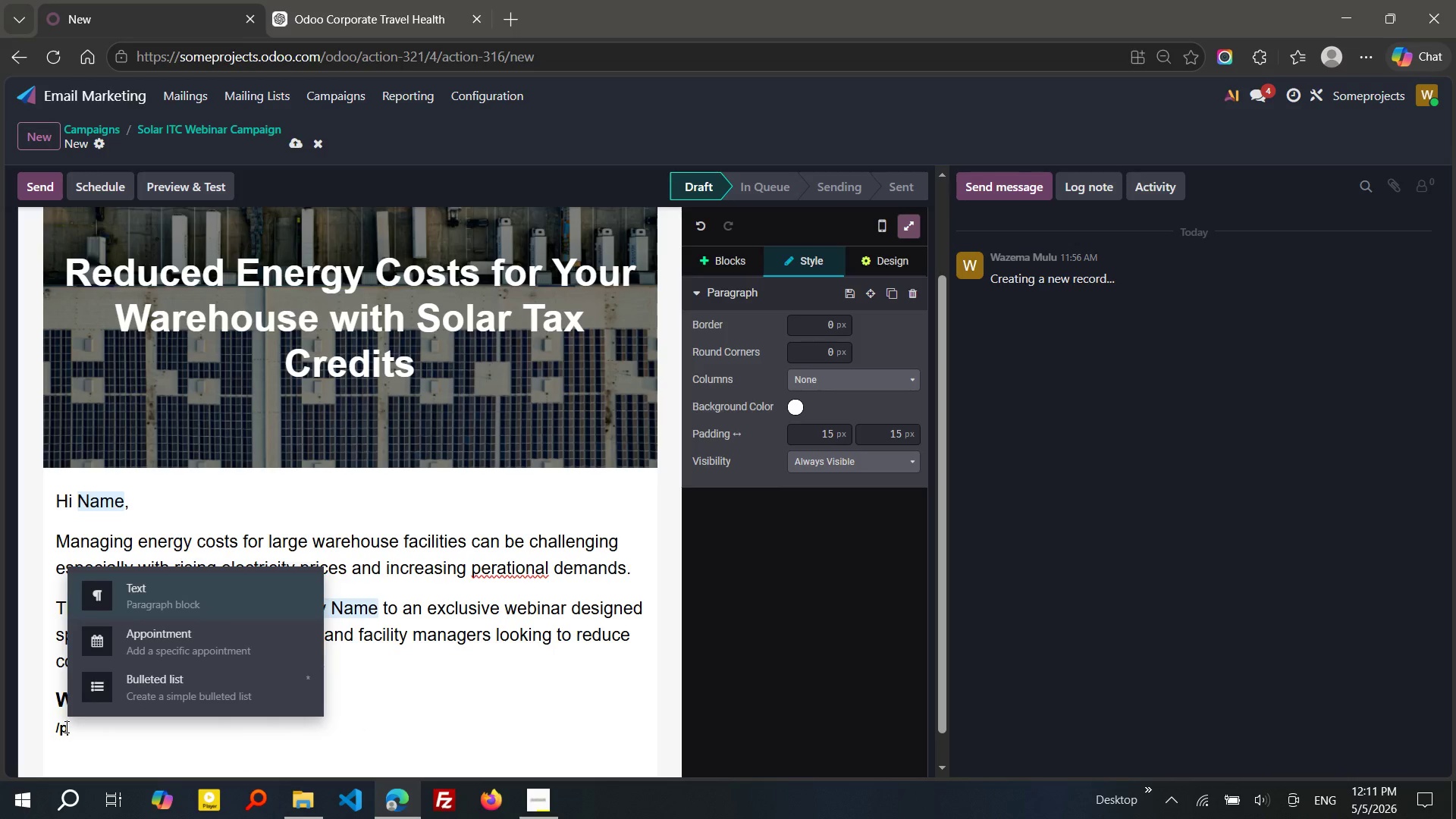 
key(Enter)
 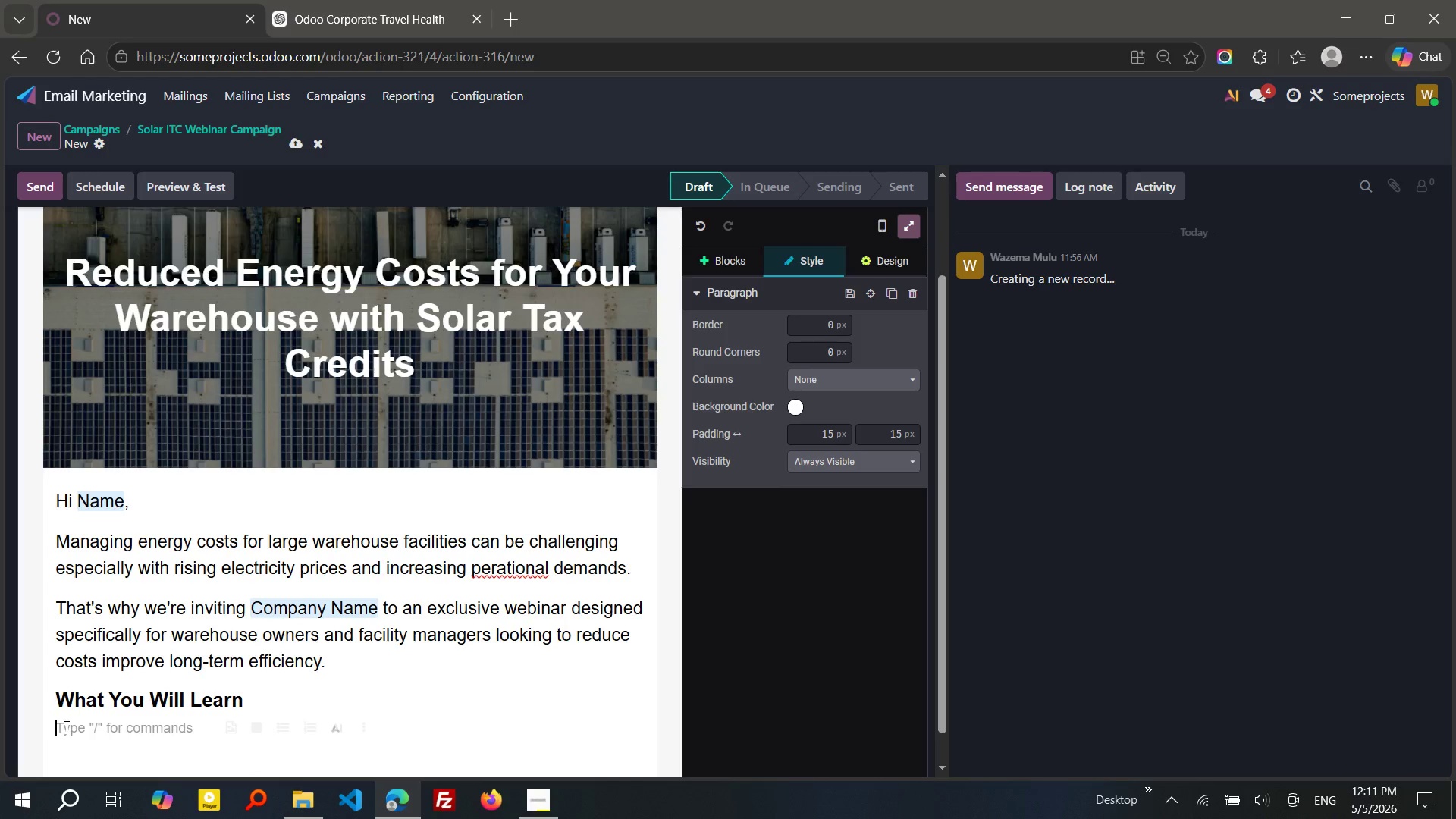 
type(/bu)
 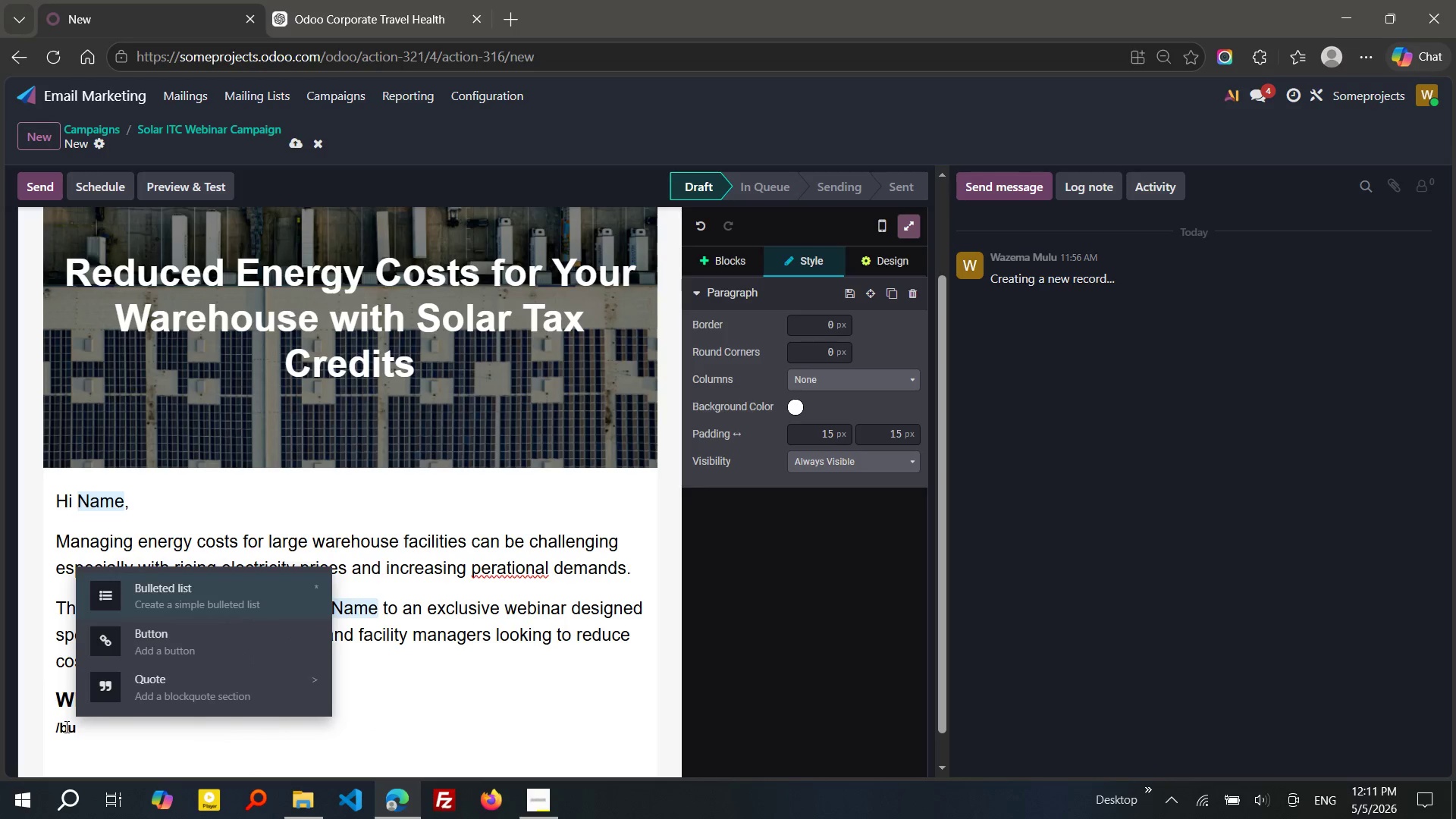 
key(Enter)
 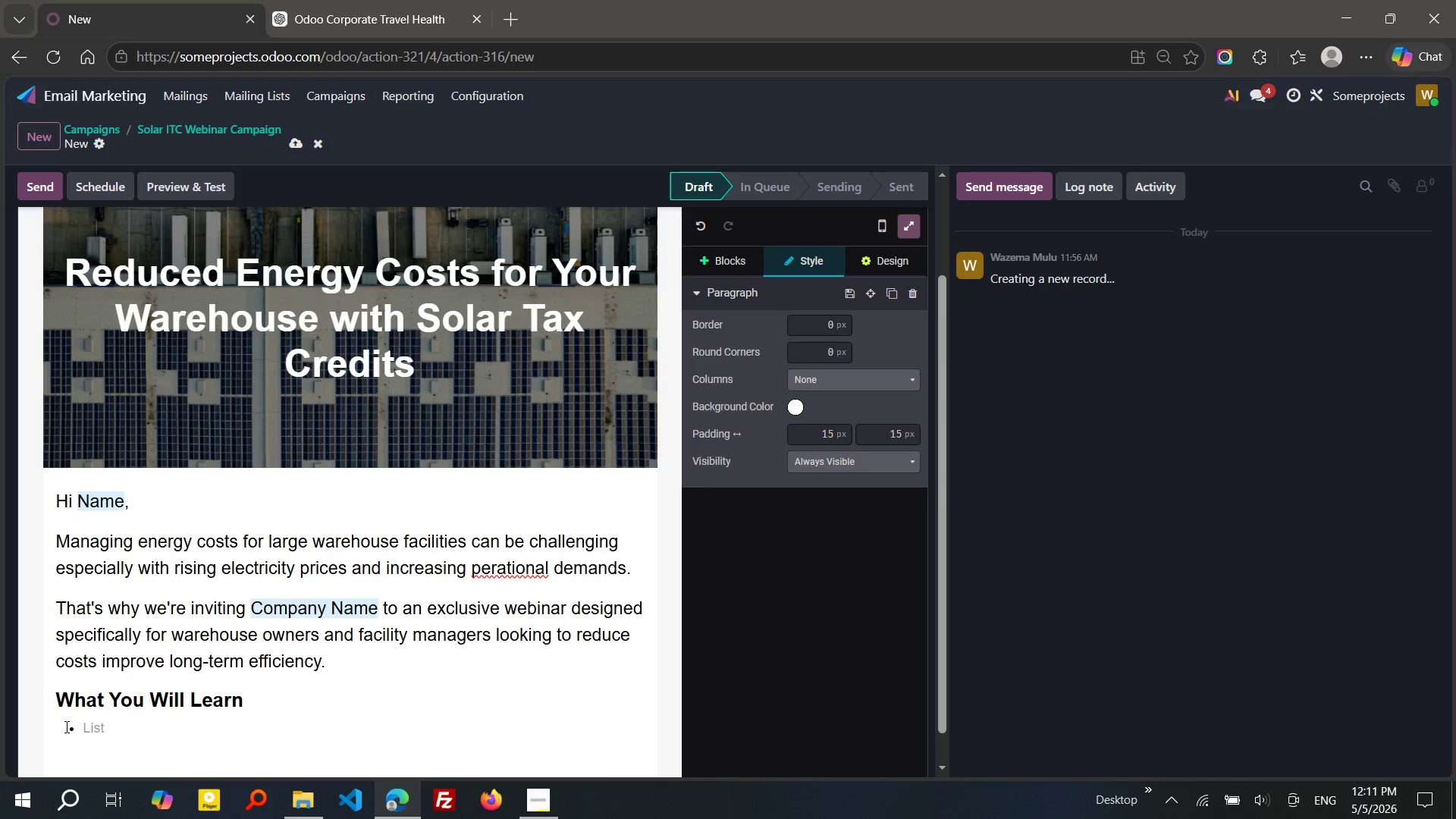 
type(How)
 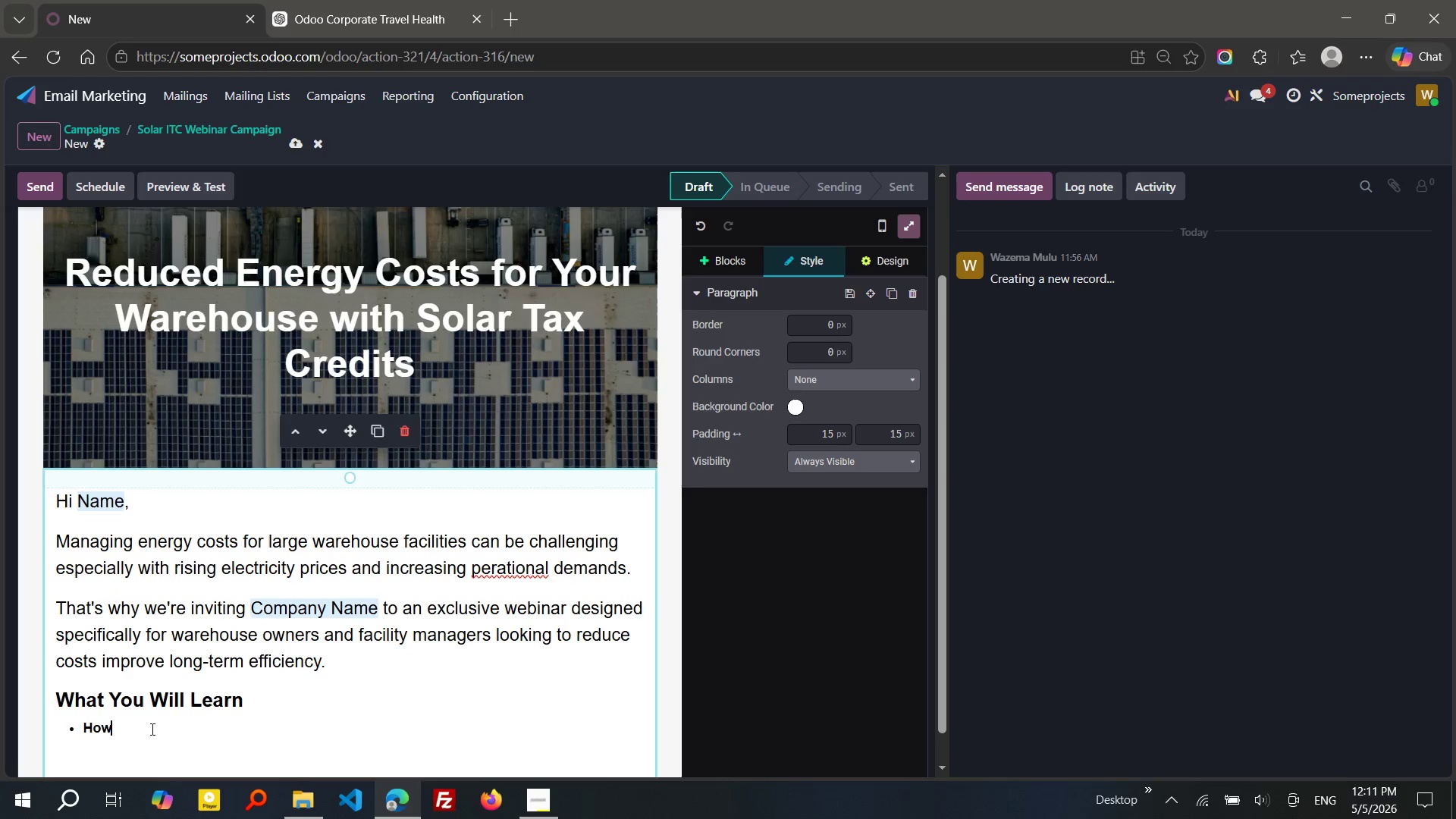 
left_click_drag(start_coordinate=[155, 730], to_coordinate=[36, 734])
 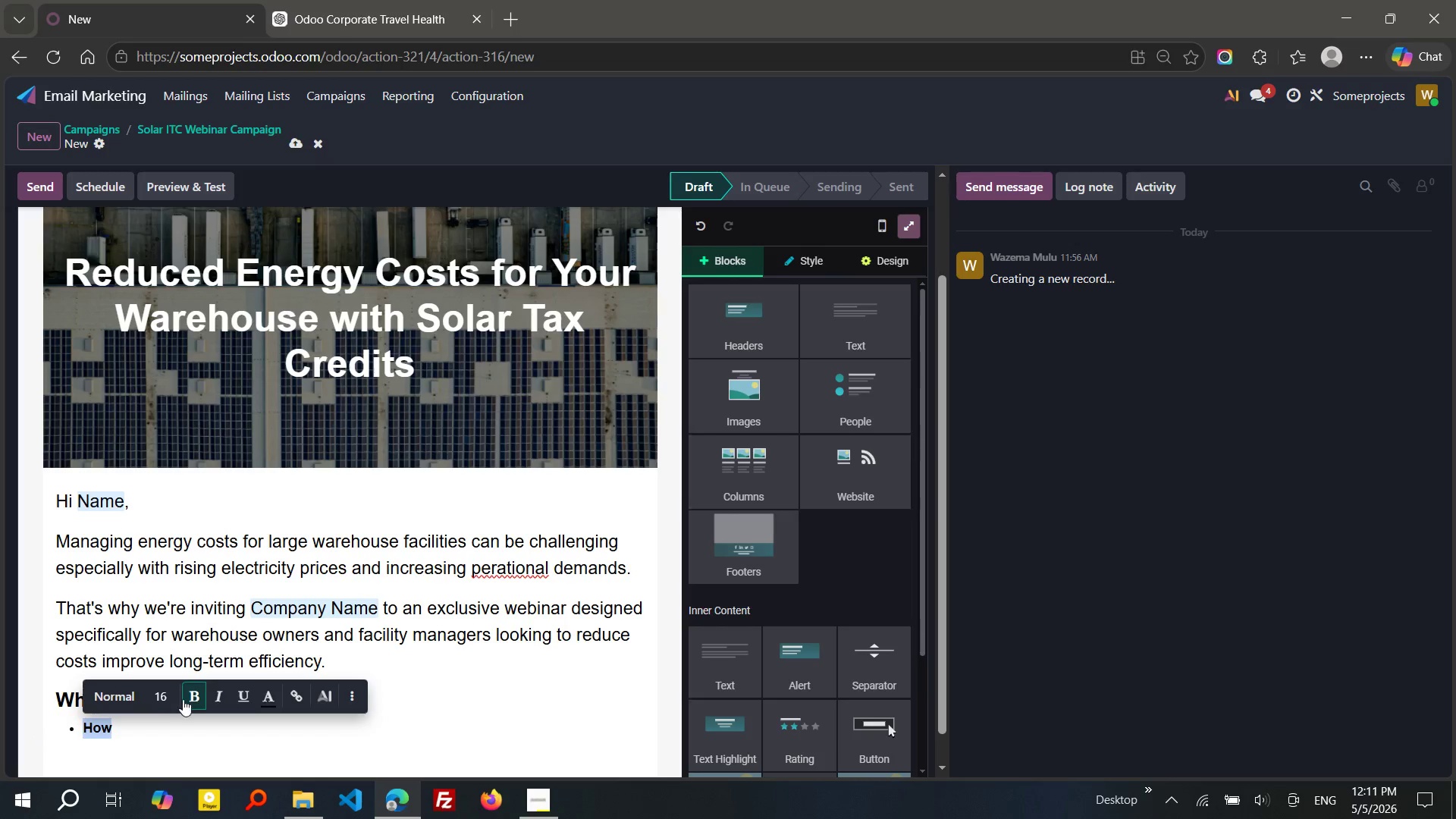 
left_click([183, 699])
 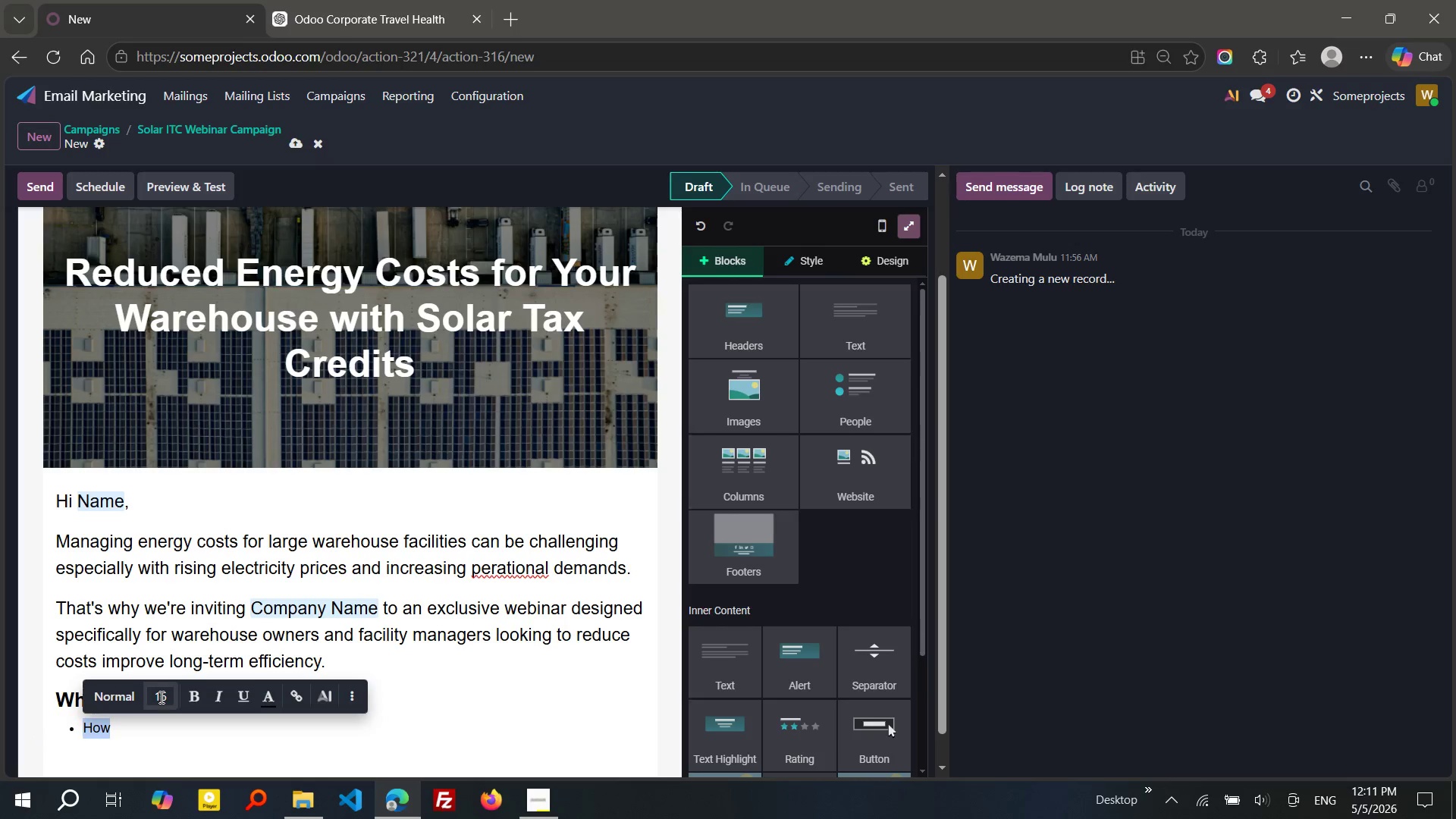 
left_click([160, 697])
 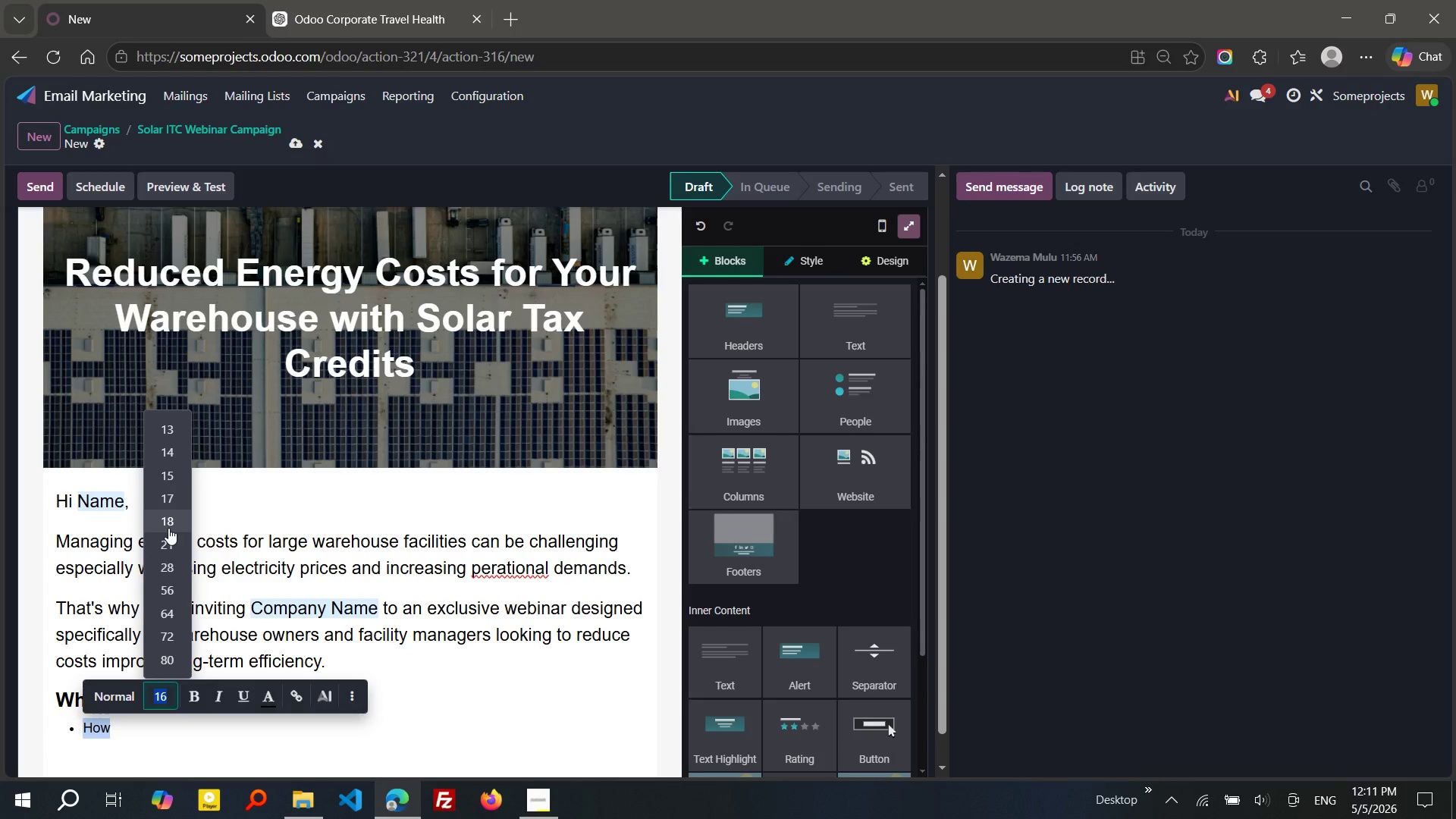 
wait(5.92)
 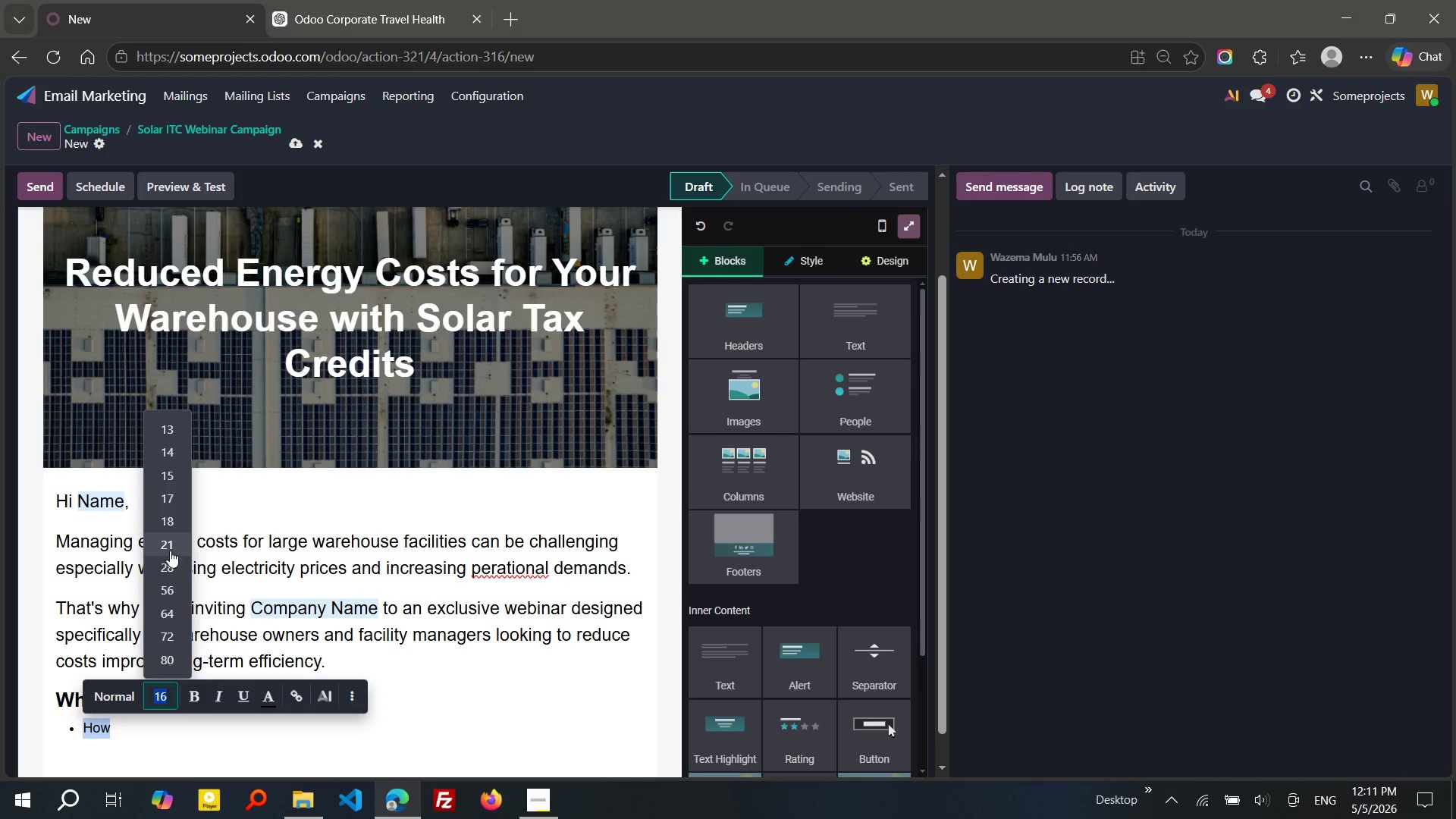 
left_click([168, 528])
 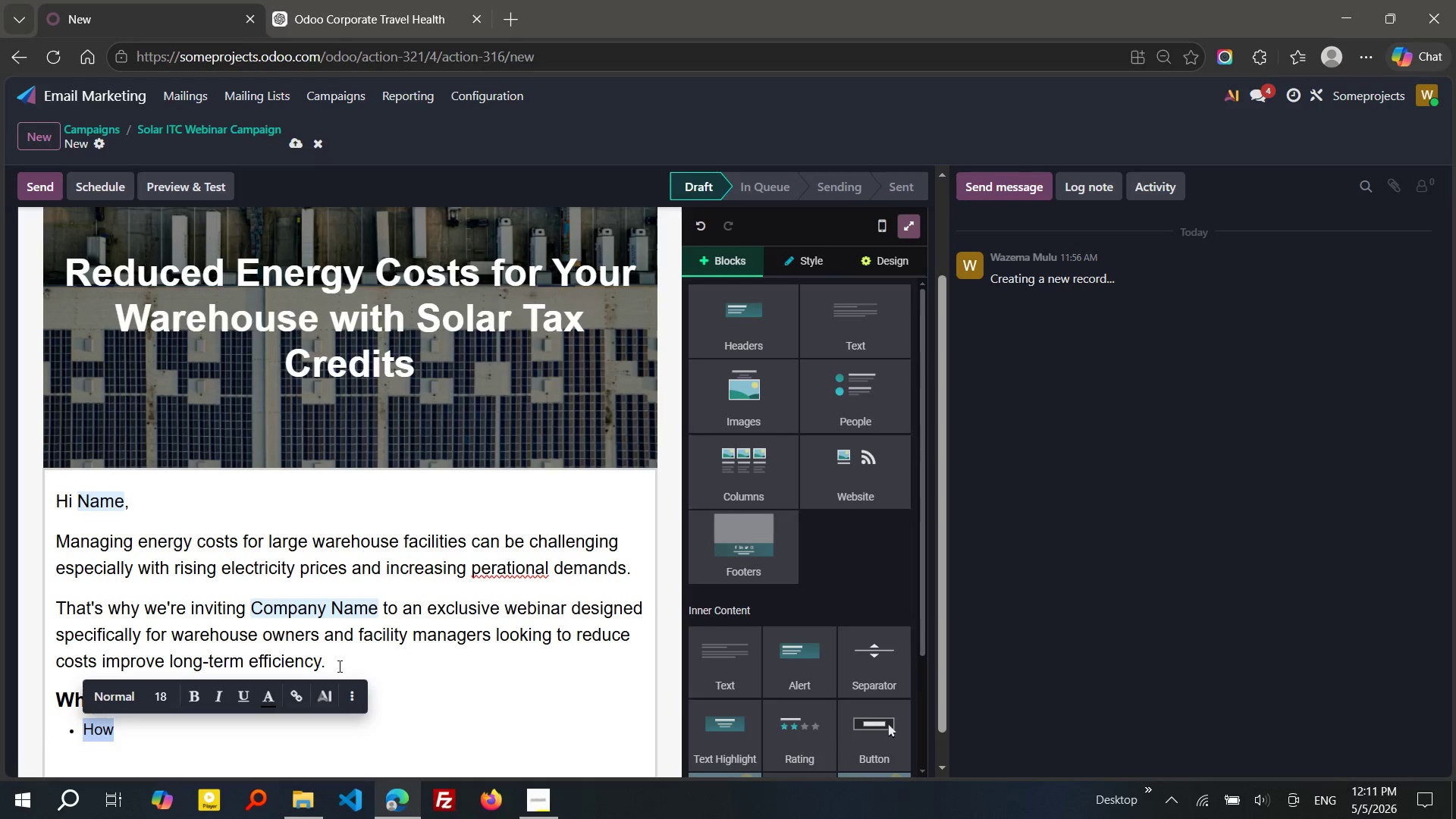 
left_click_drag(start_coordinate=[338, 666], to_coordinate=[33, 554])
 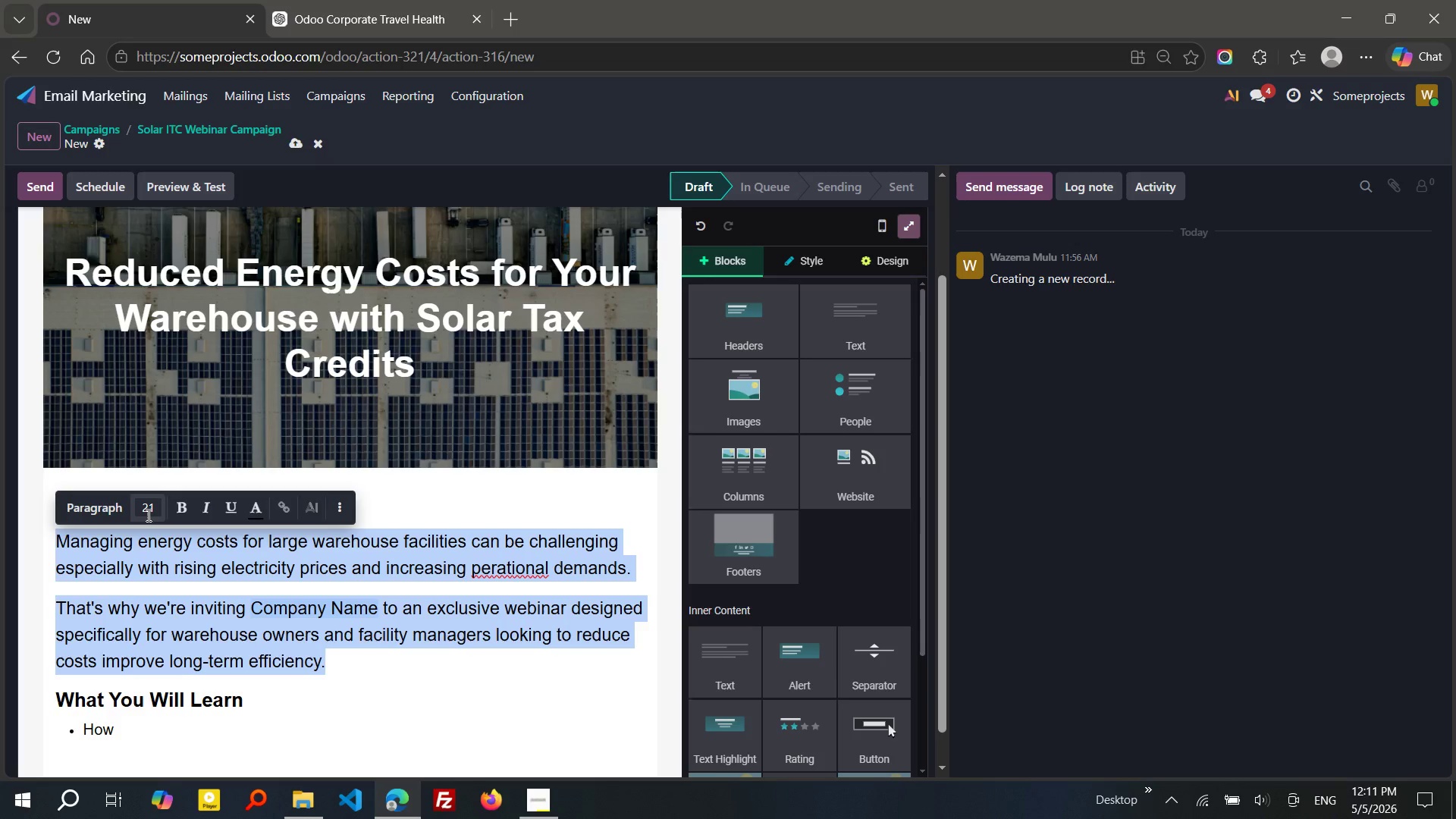 
left_click([147, 515])
 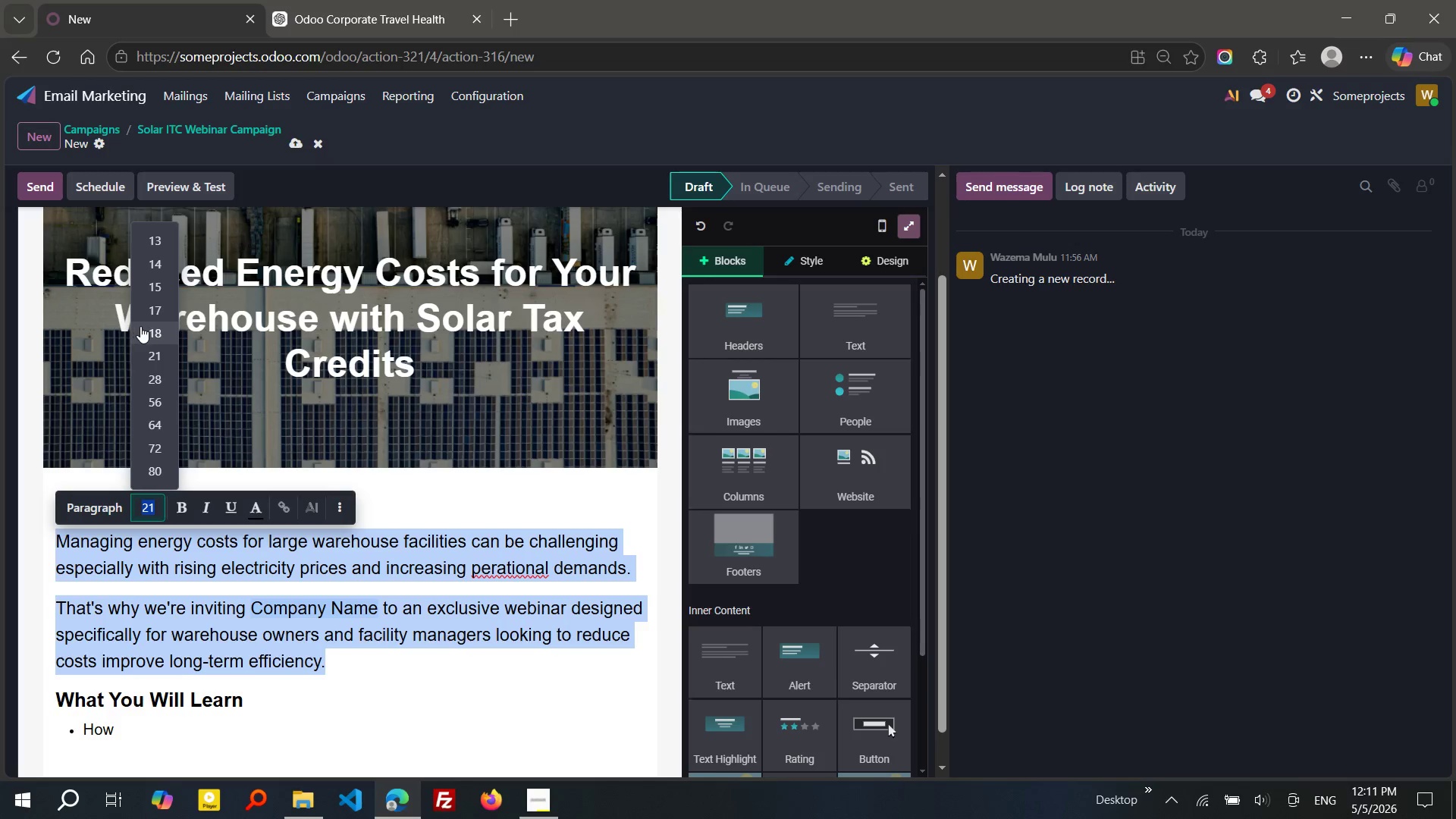 
left_click([143, 327])
 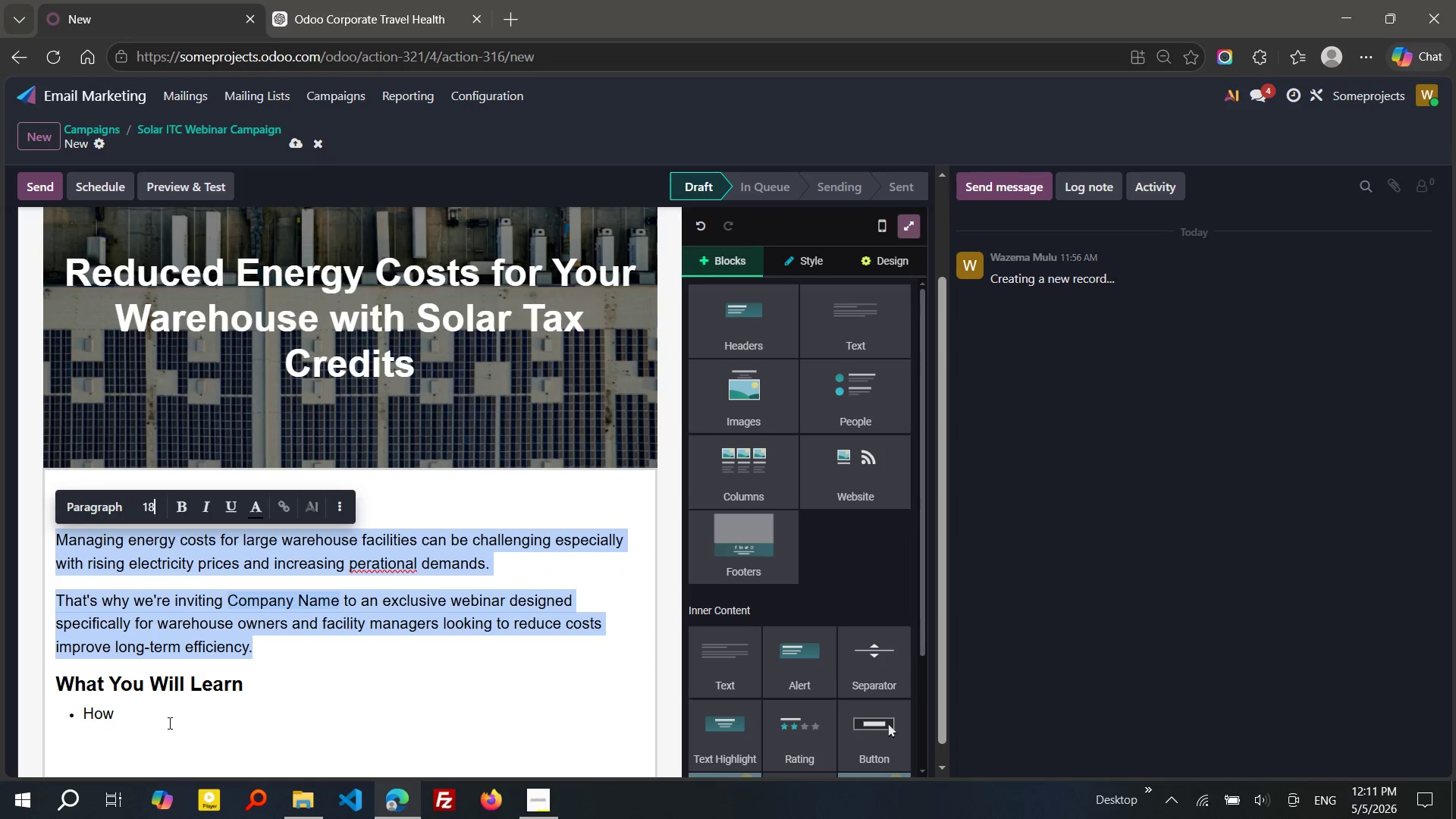 
left_click([168, 723])
 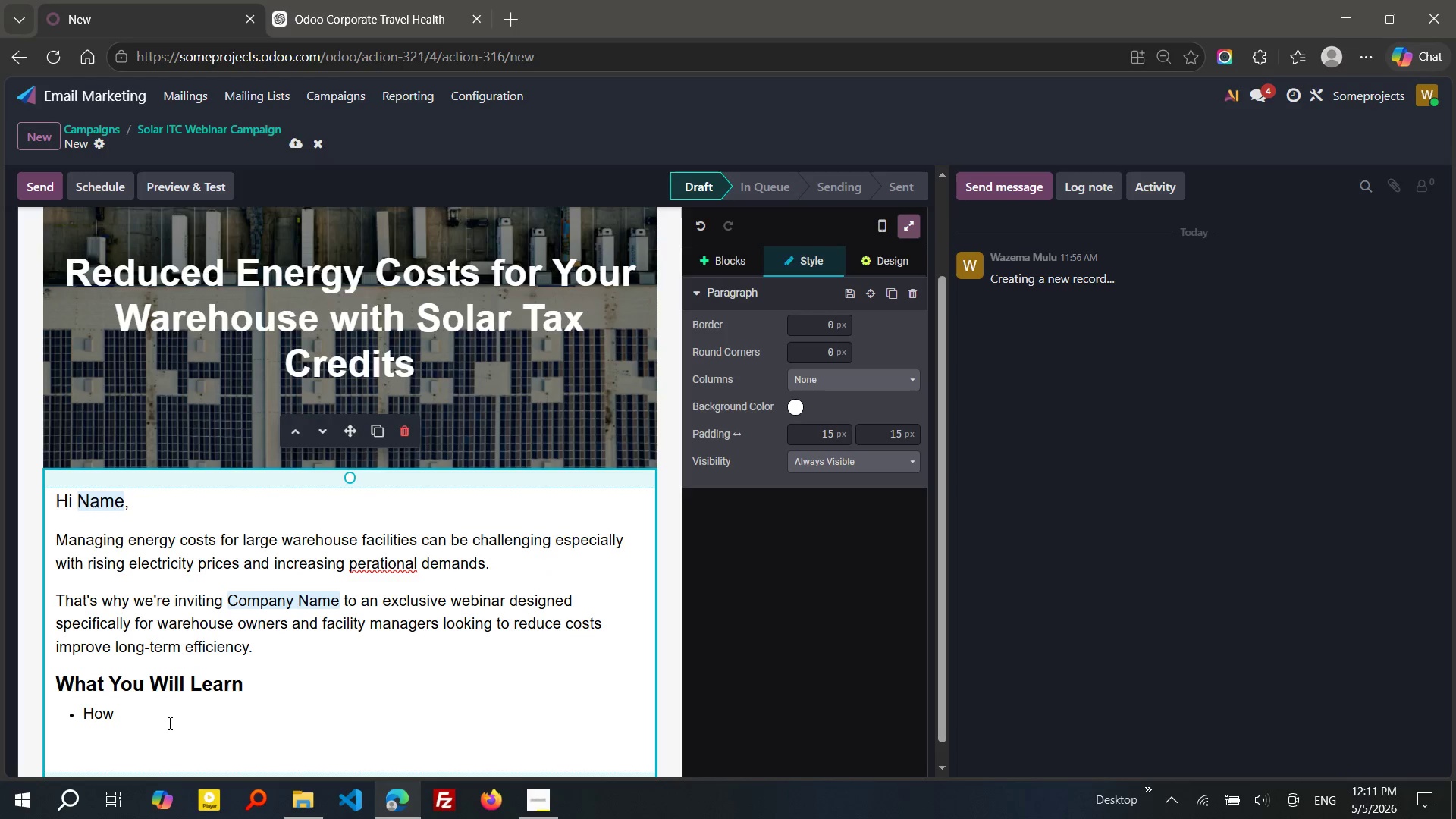 
type( the 2024 Solar investment)
 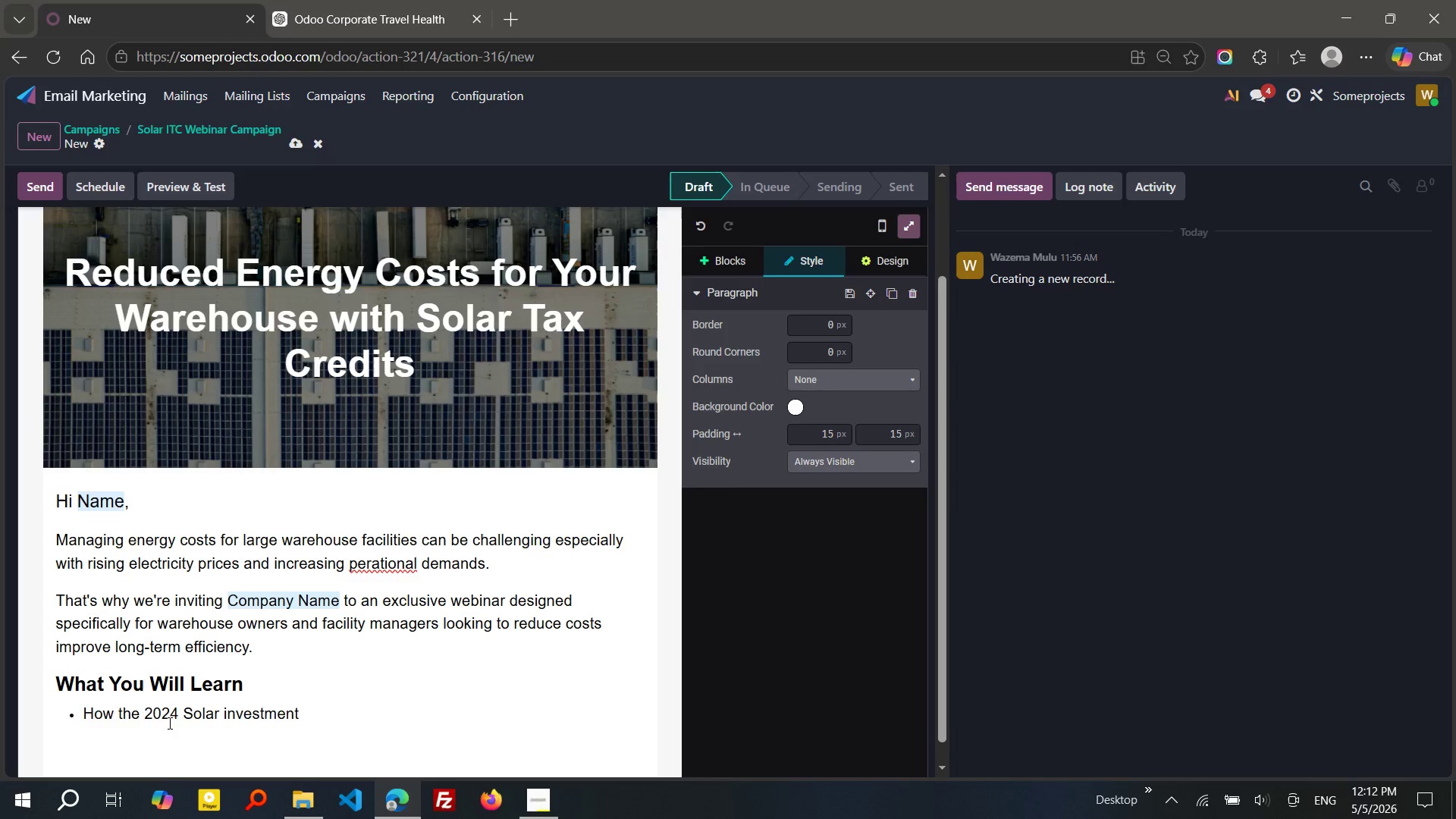 
type( Tax credit)
 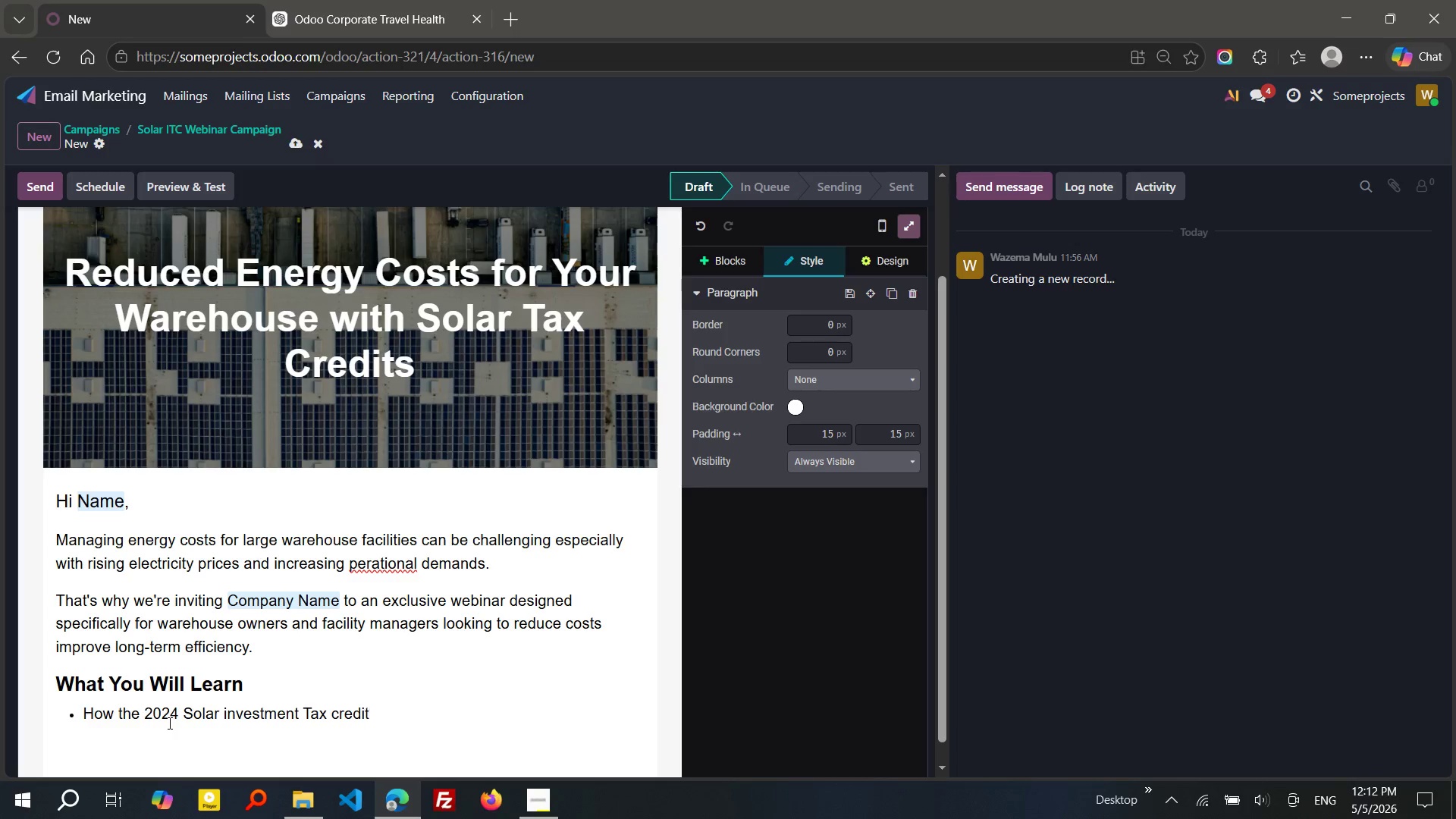 
wait(5.11)
 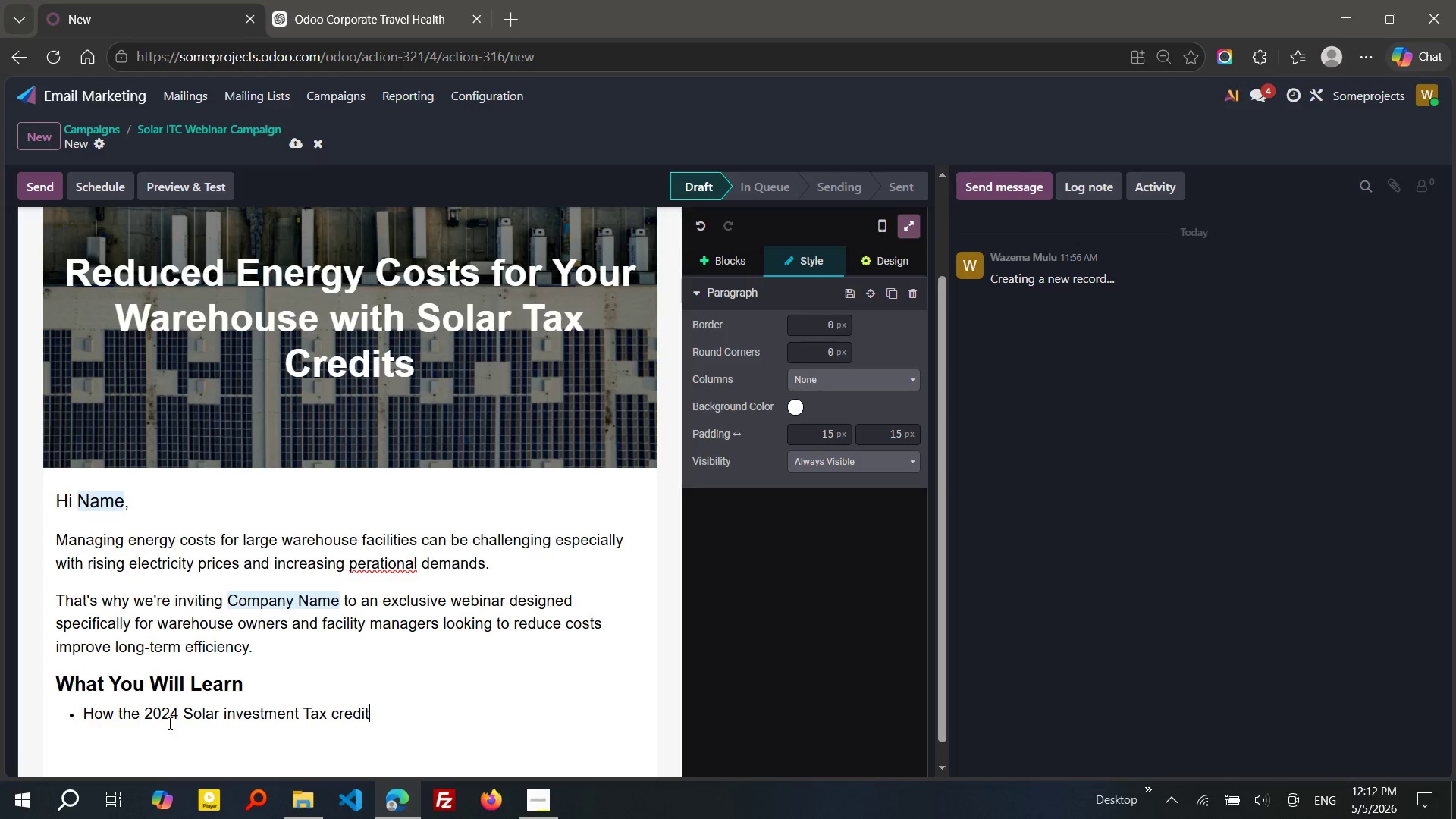 
key(Space)
 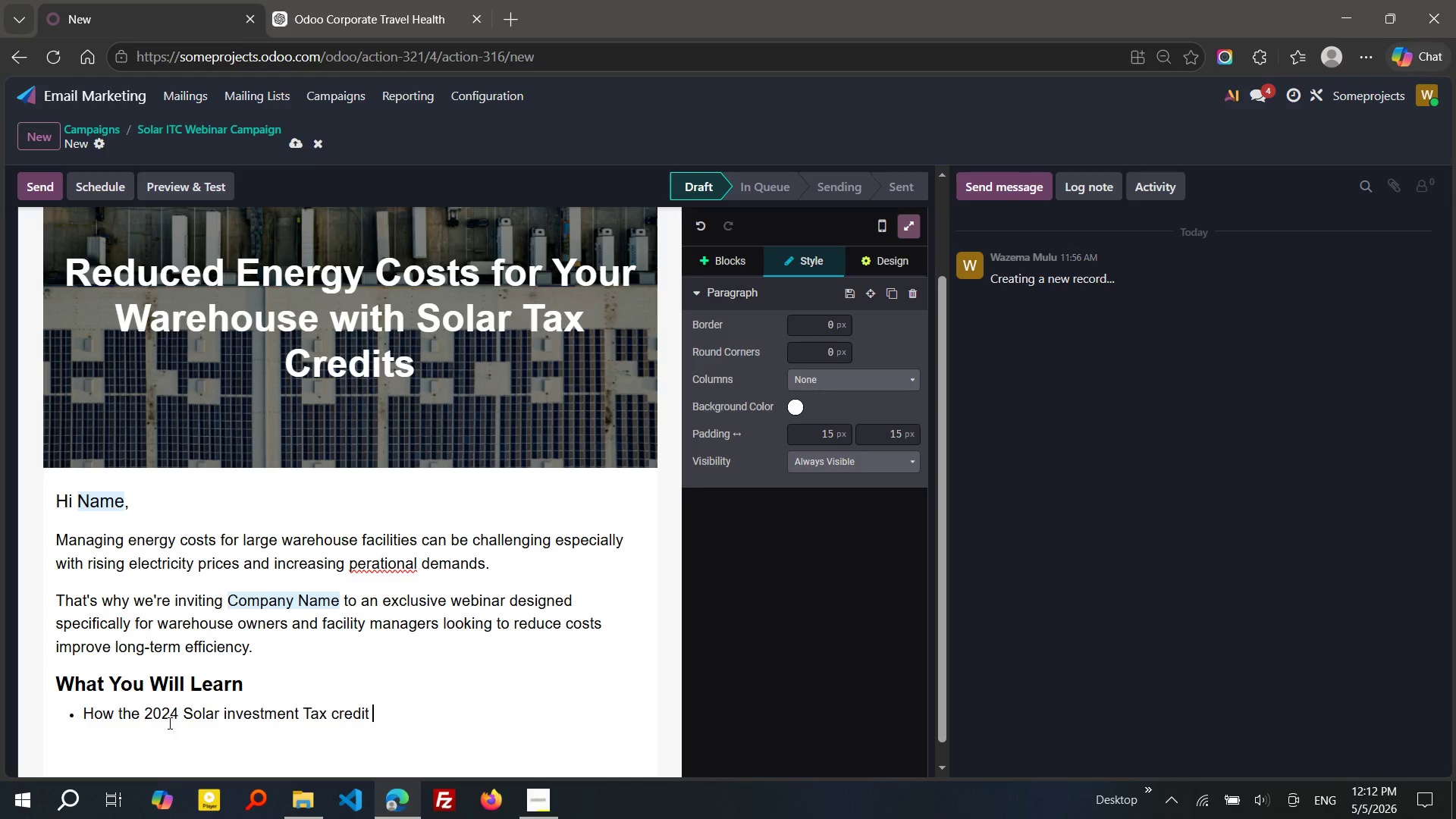 
hold_key(key=ControlLeft, duration=0.97)
 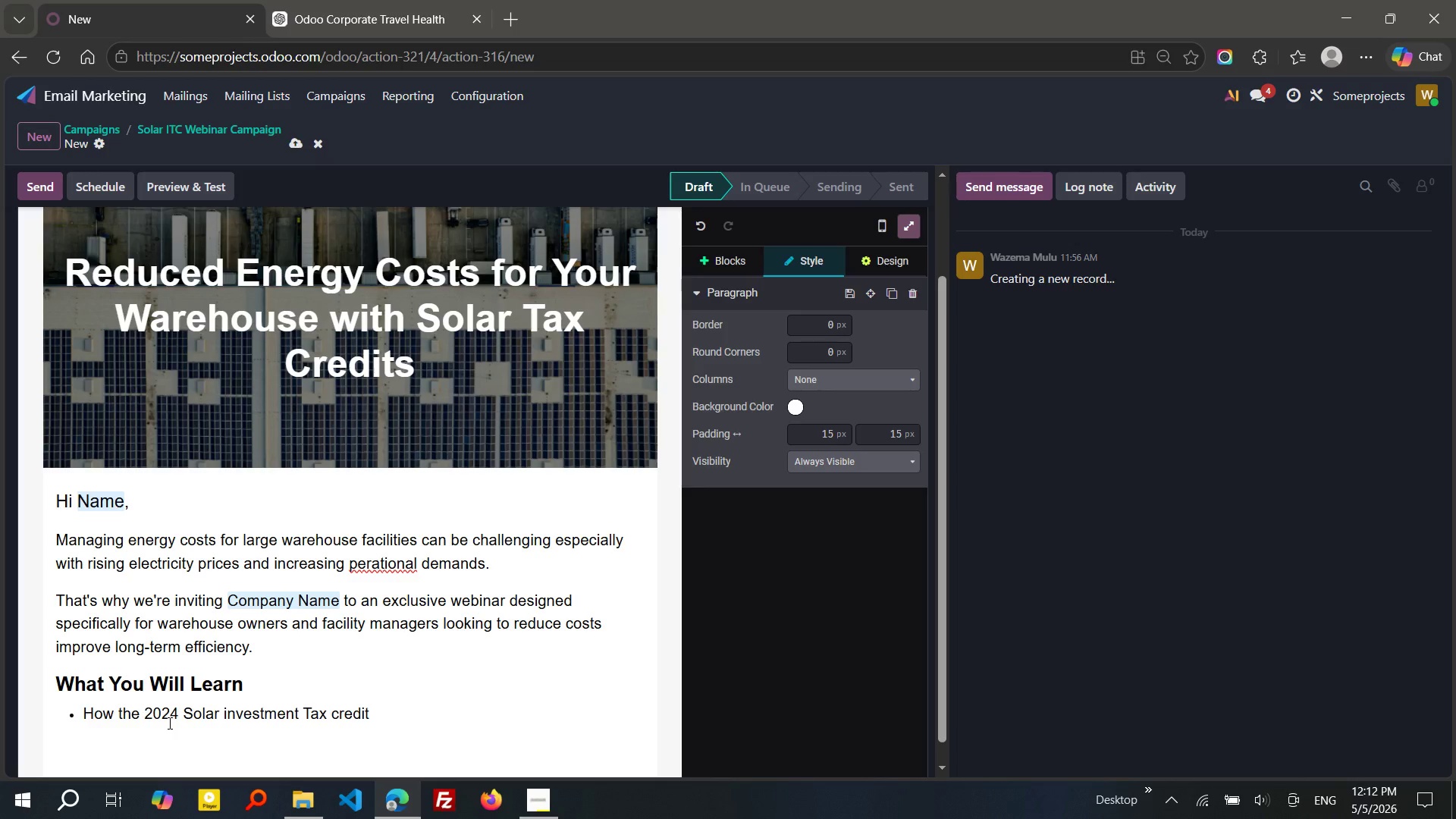 
key(Control+ArrowLeft)
 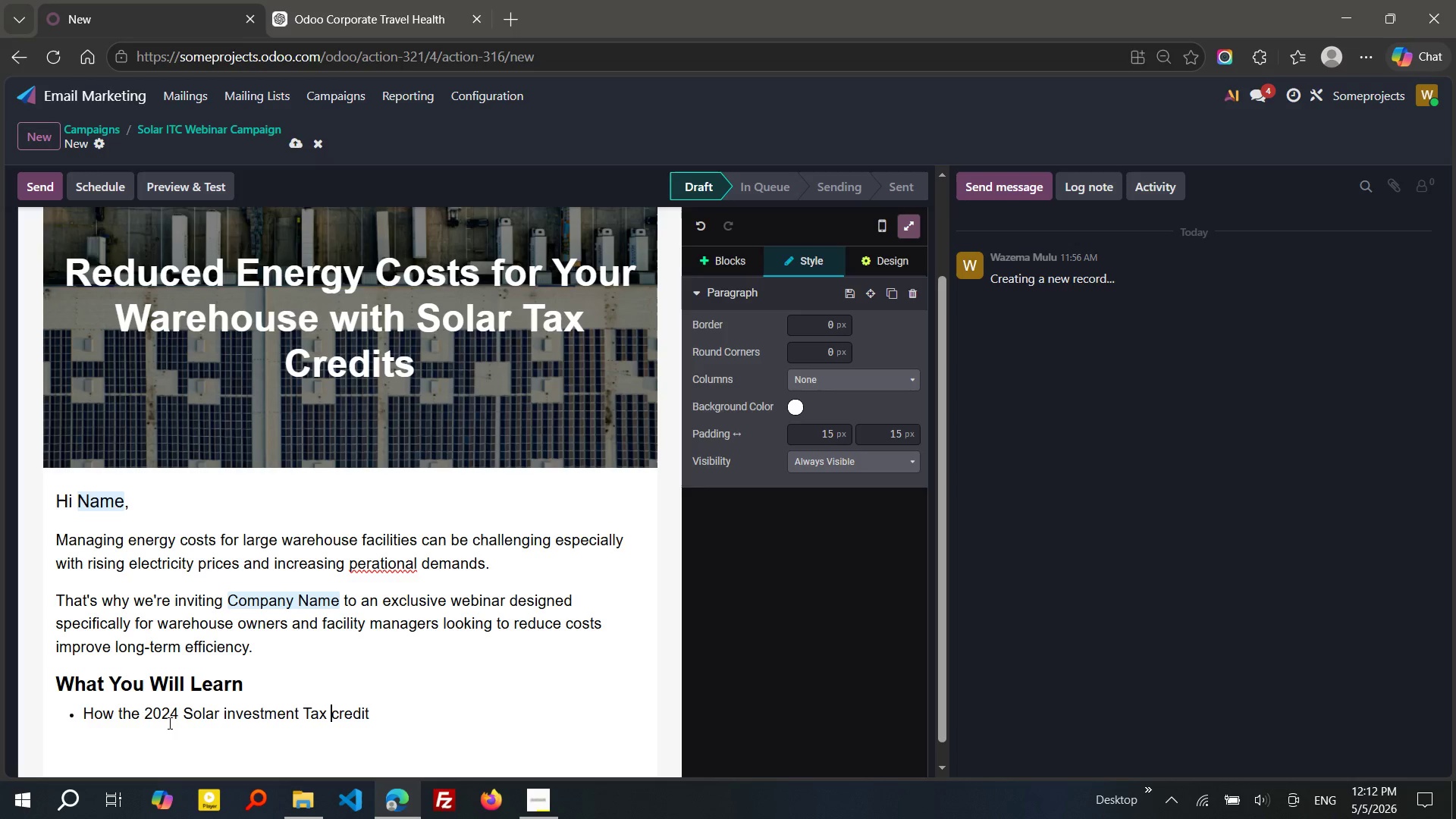 
key(Delete)
 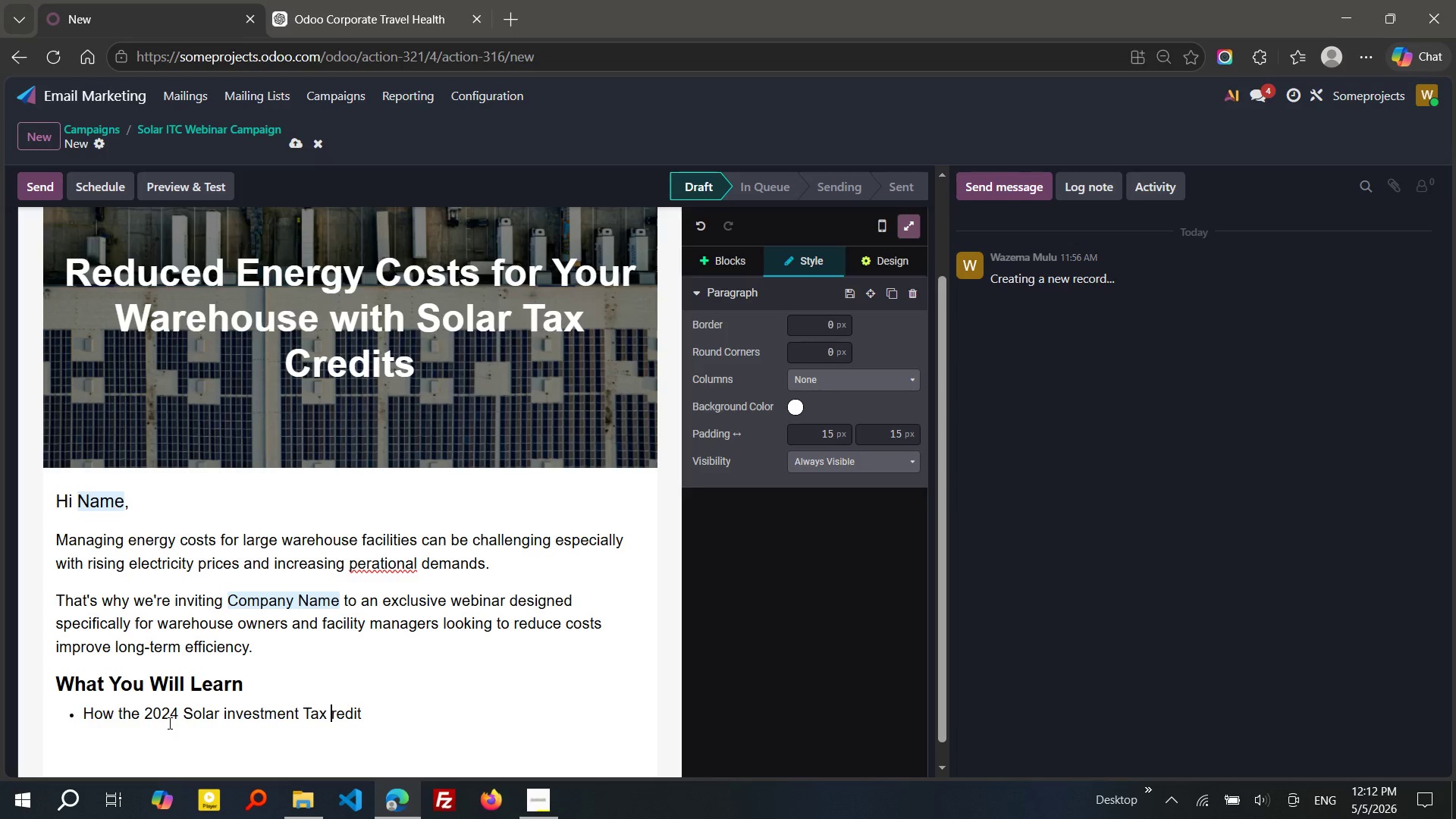 
key(Shift+C)
 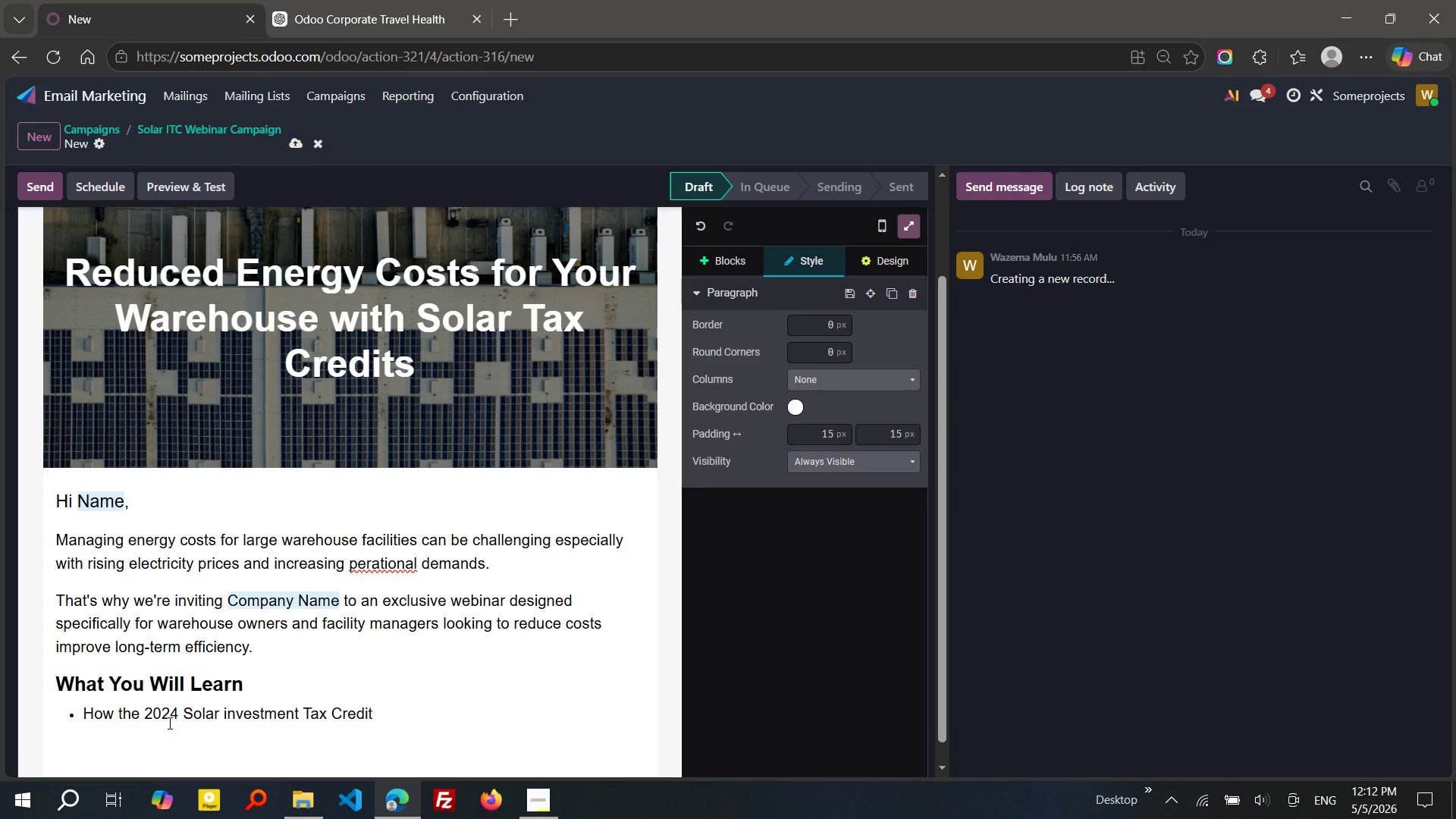 
key(Control+ArrowRight)
 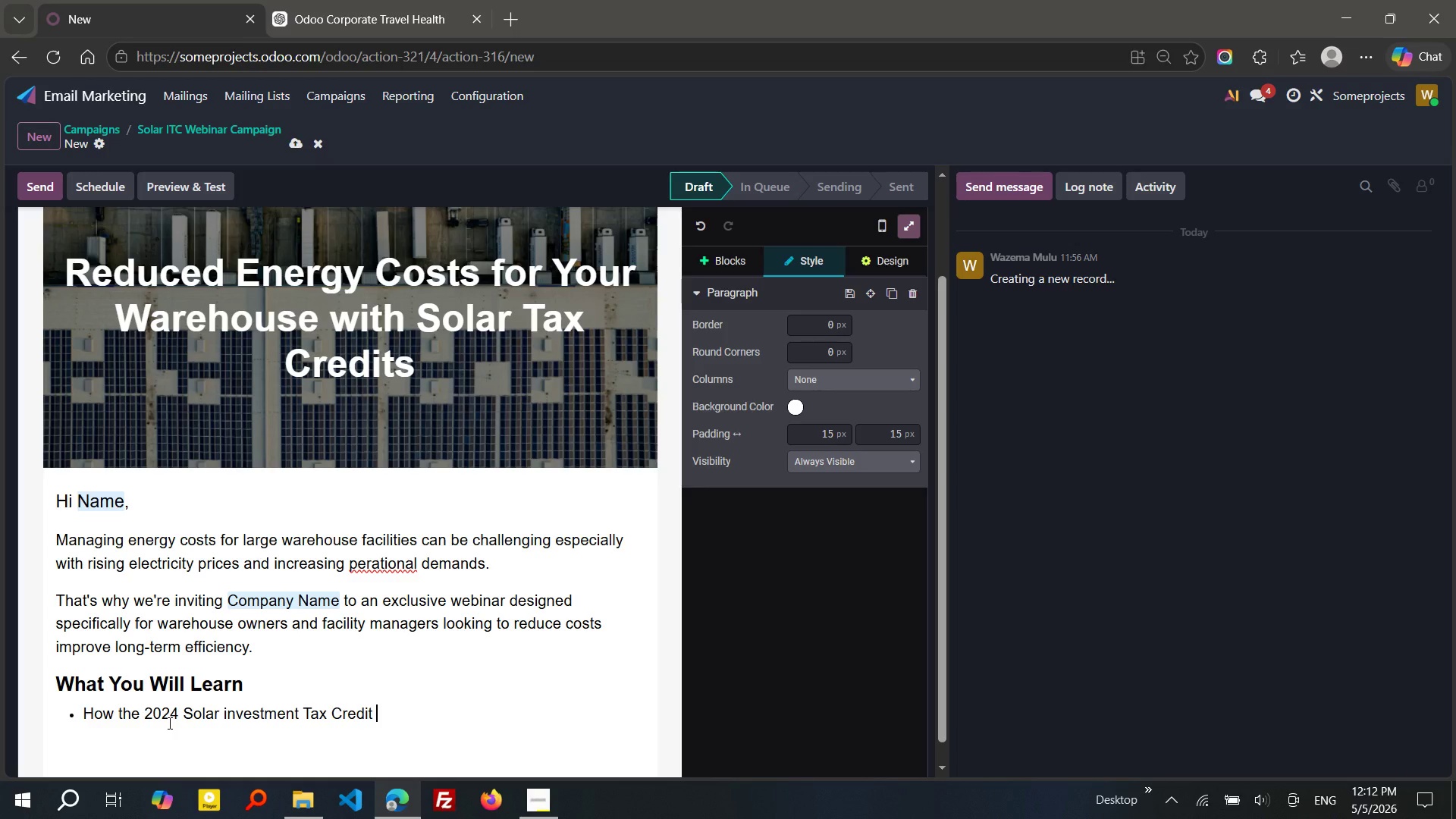 
type( ()
key(Backspace)
key(Backspace)
type((ITC))
 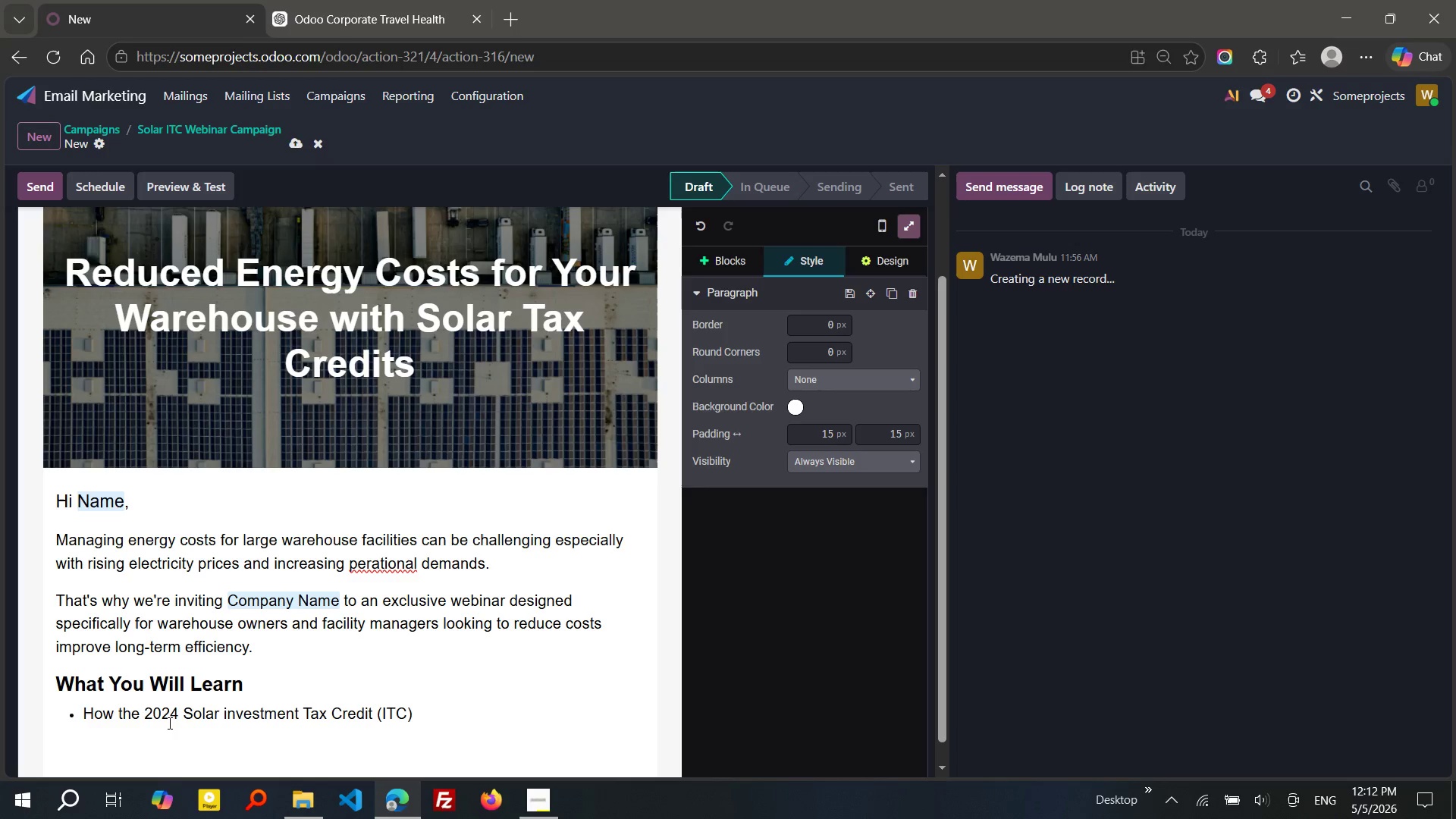 
left_click([375, 566])
 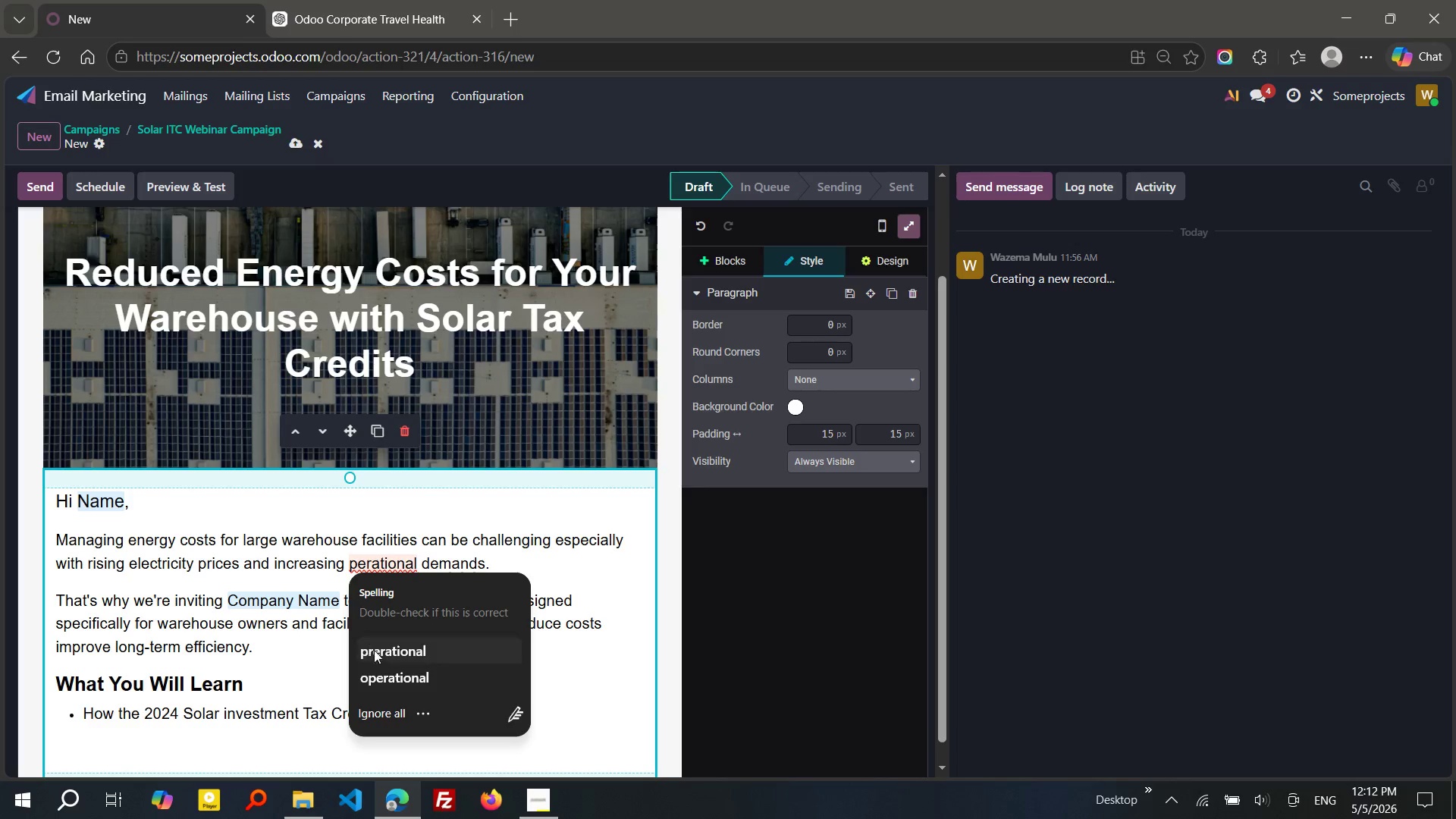 
left_click([381, 673])
 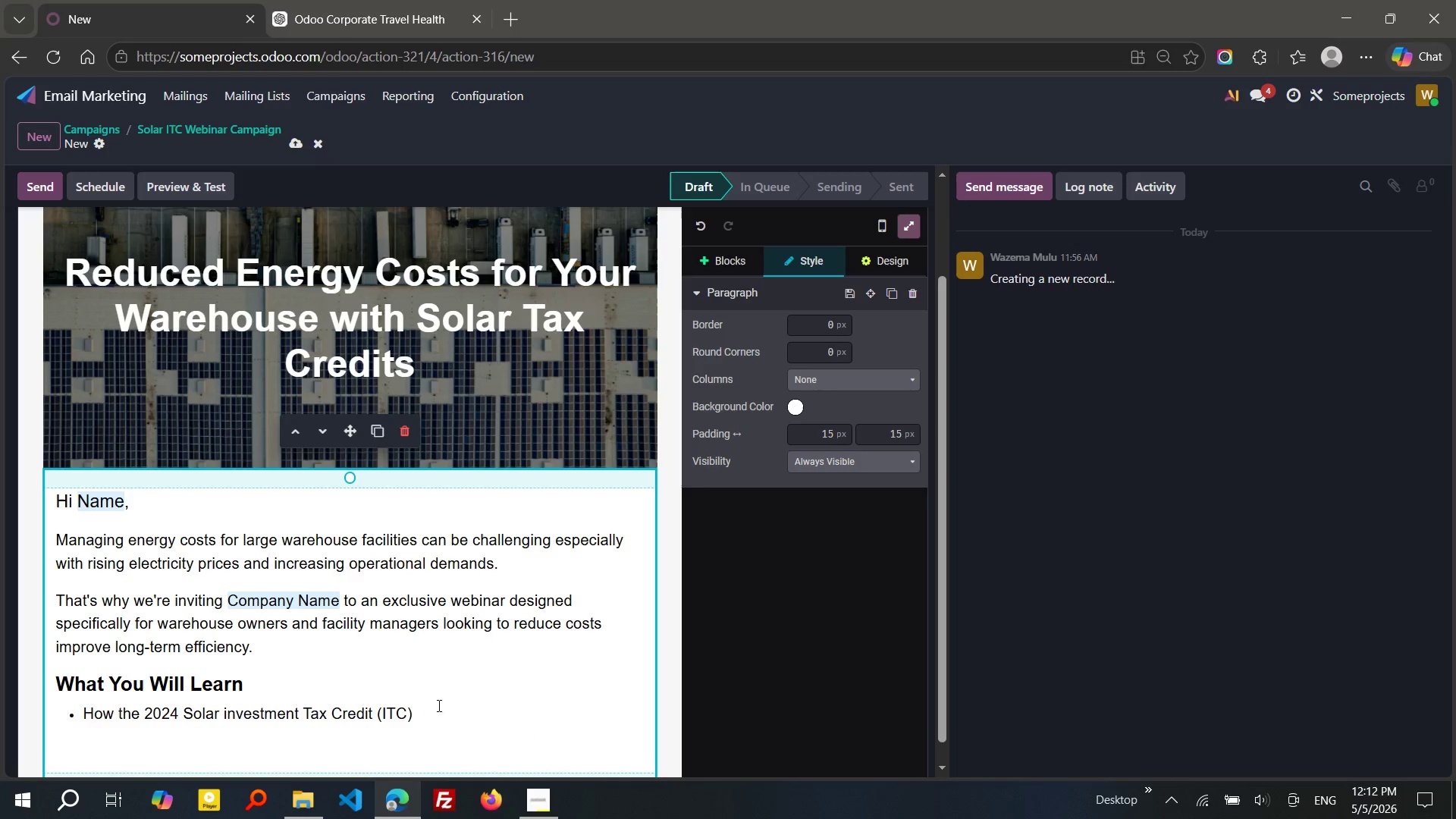 
left_click([442, 711])
 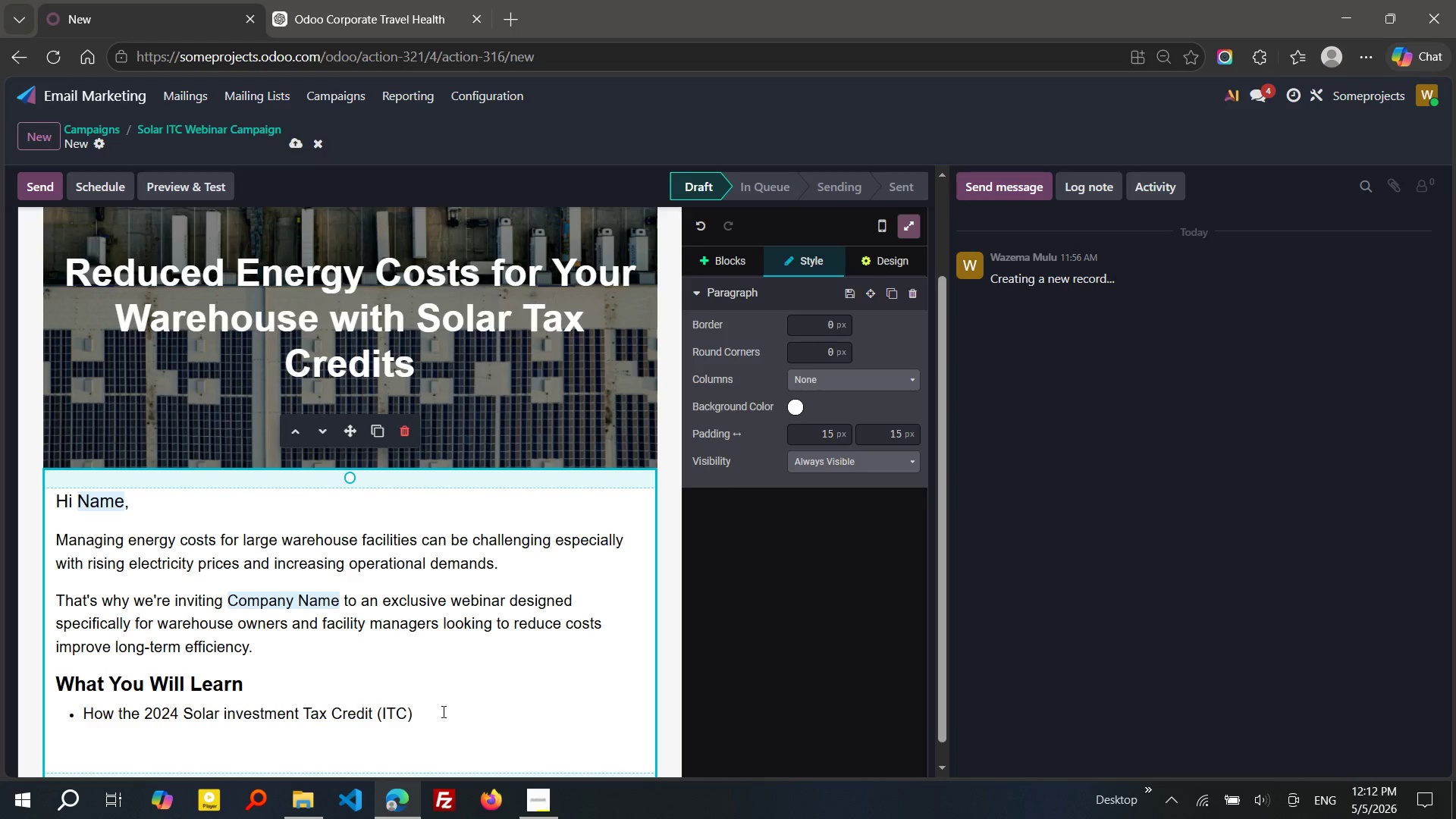 
type( CAN RED)
key(Backspace)
key(Backspace)
key(Backspace)
key(Backspace)
key(Backspace)
key(Backspace)
type(can rd)
key(Backspace)
type(educe solar installaton costs by up to 30%)
 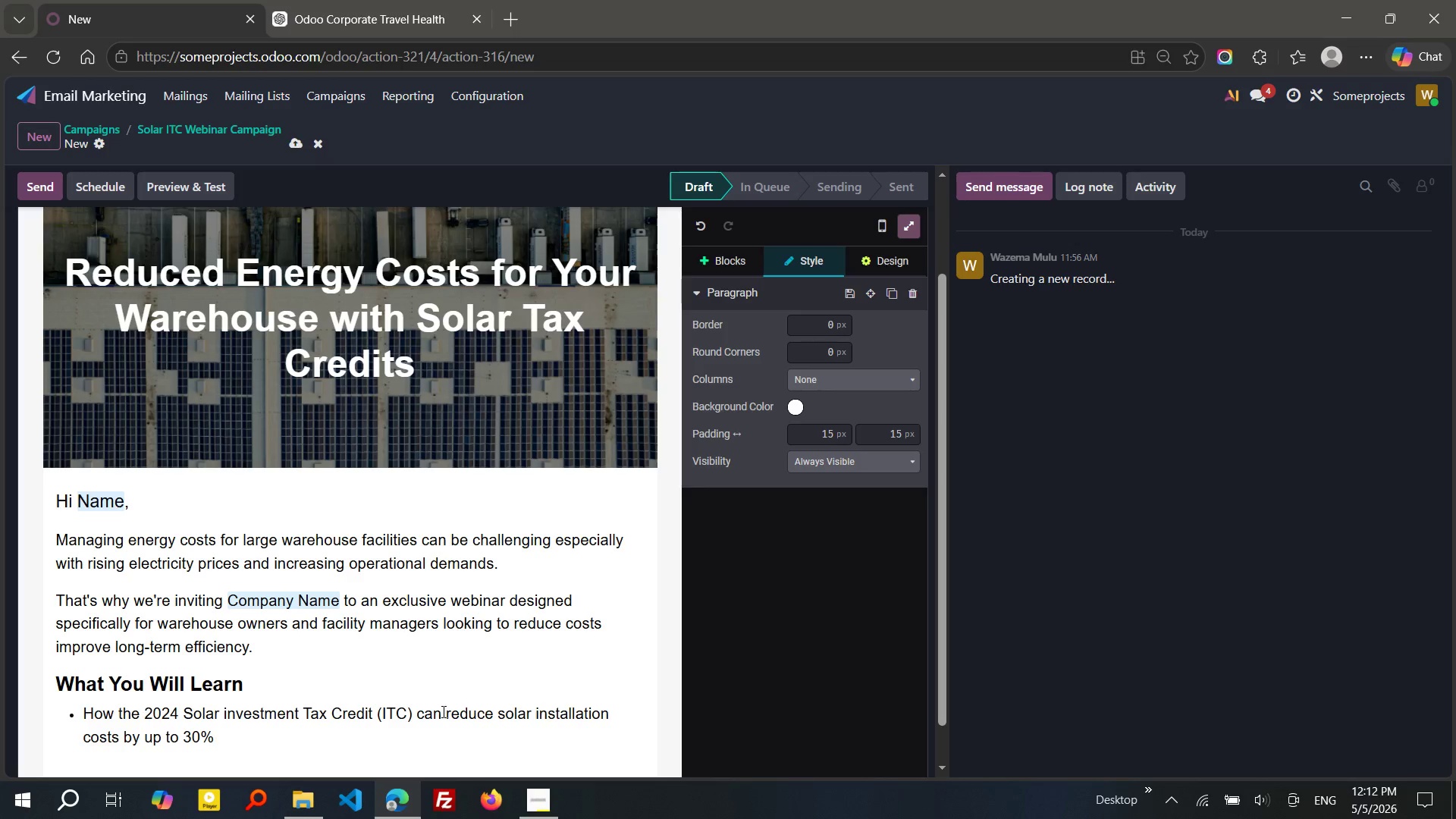 
key(Enter)
 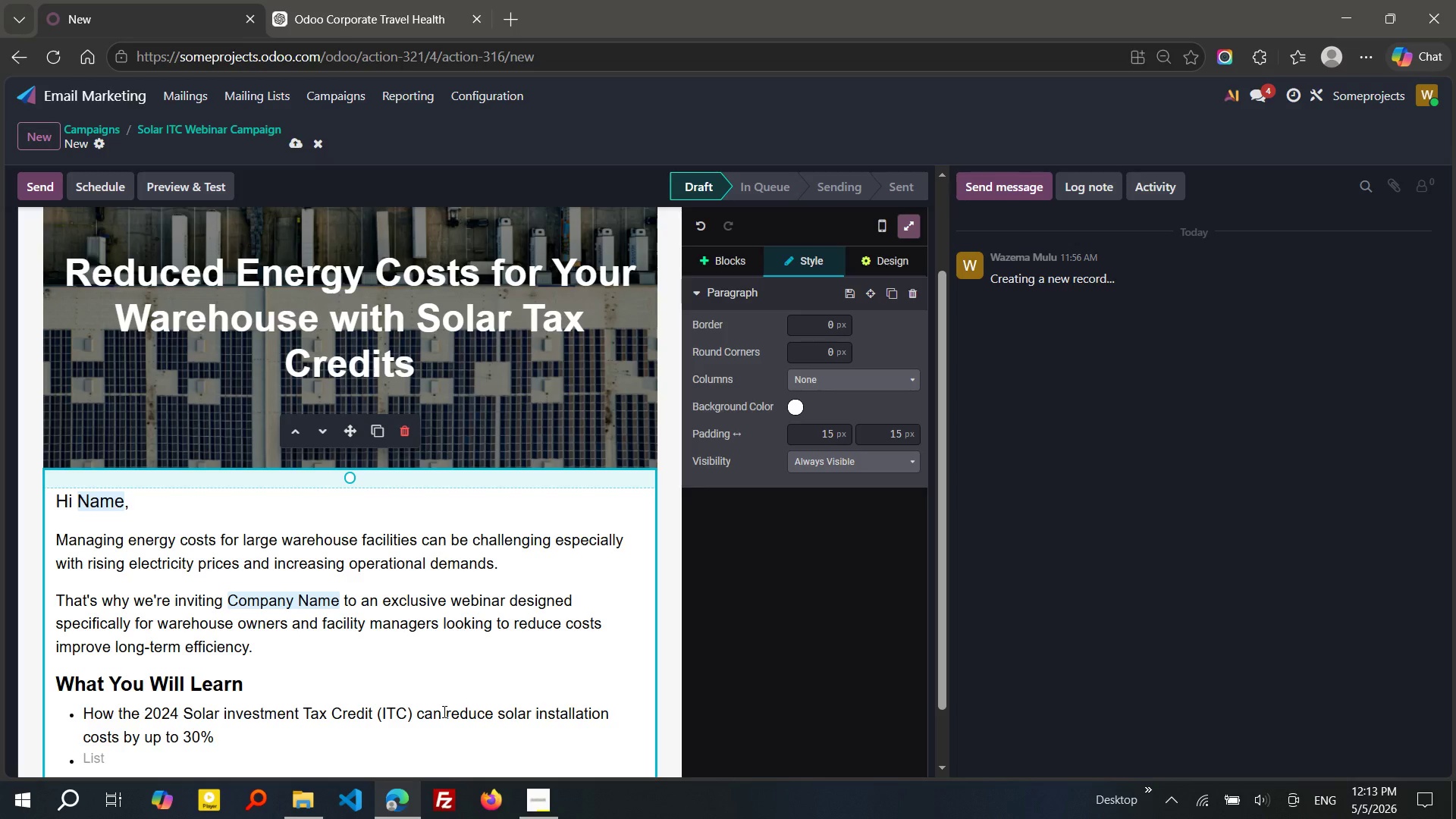 
wait(31.28)
 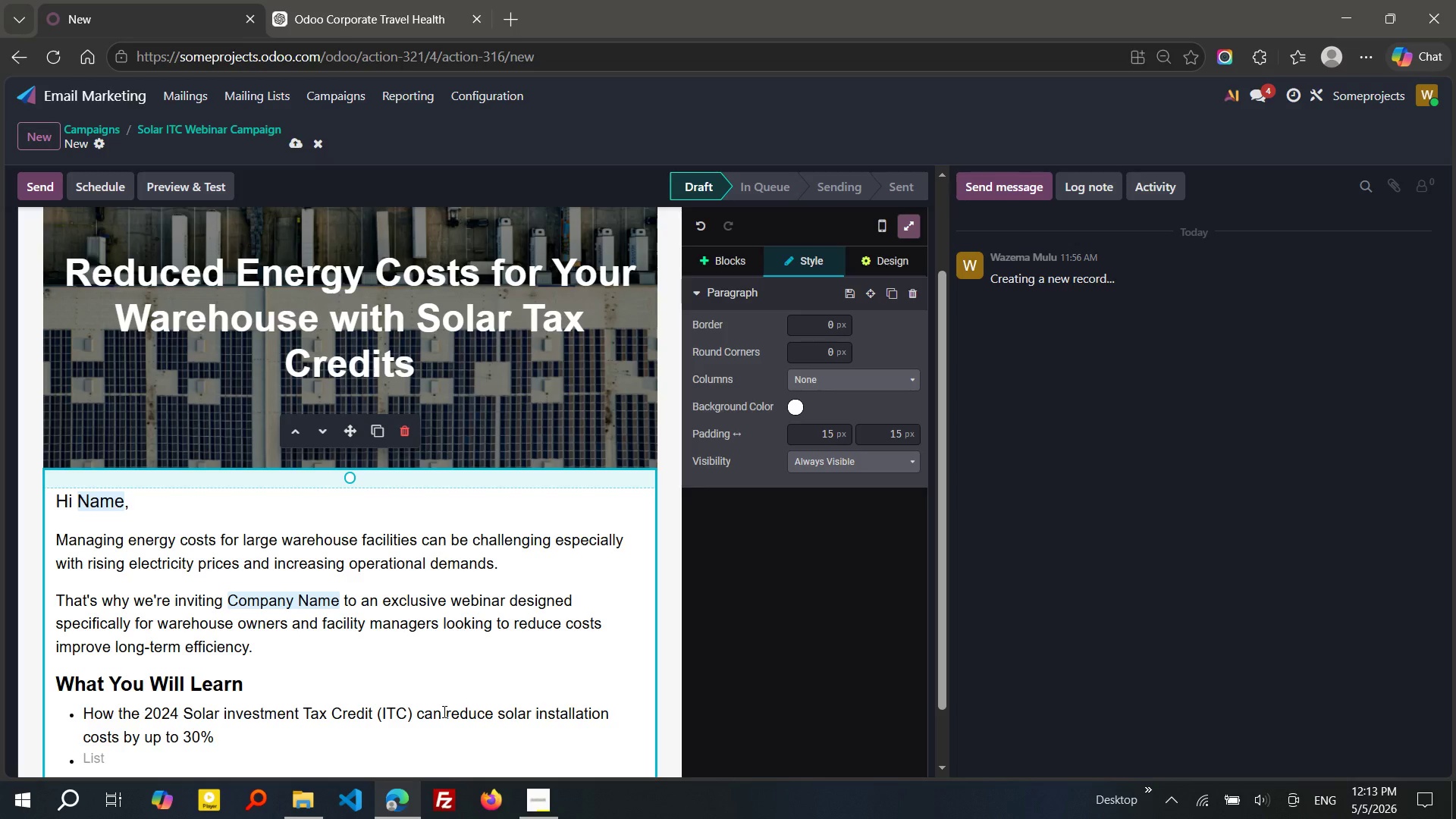 
type(Ways ot)
key(Backspace)
key(Backspace)
type(to improve ROI  t)
key(Backspace)
key(Backspace)
type(rh)
key(Backspace)
key(Backspace)
type(through tax incentie)
key(Backspace)
type(v)
key(Backspace)
key(Backspace)
key(Backspace)
key(Backspace)
type(s )
key(Backspace)
type(, depreciaton bef)
key(Backspace)
type(nefits,a)
key(Backspace)
type( and long-term end)
key(Backspace)
type(ergy savings)
 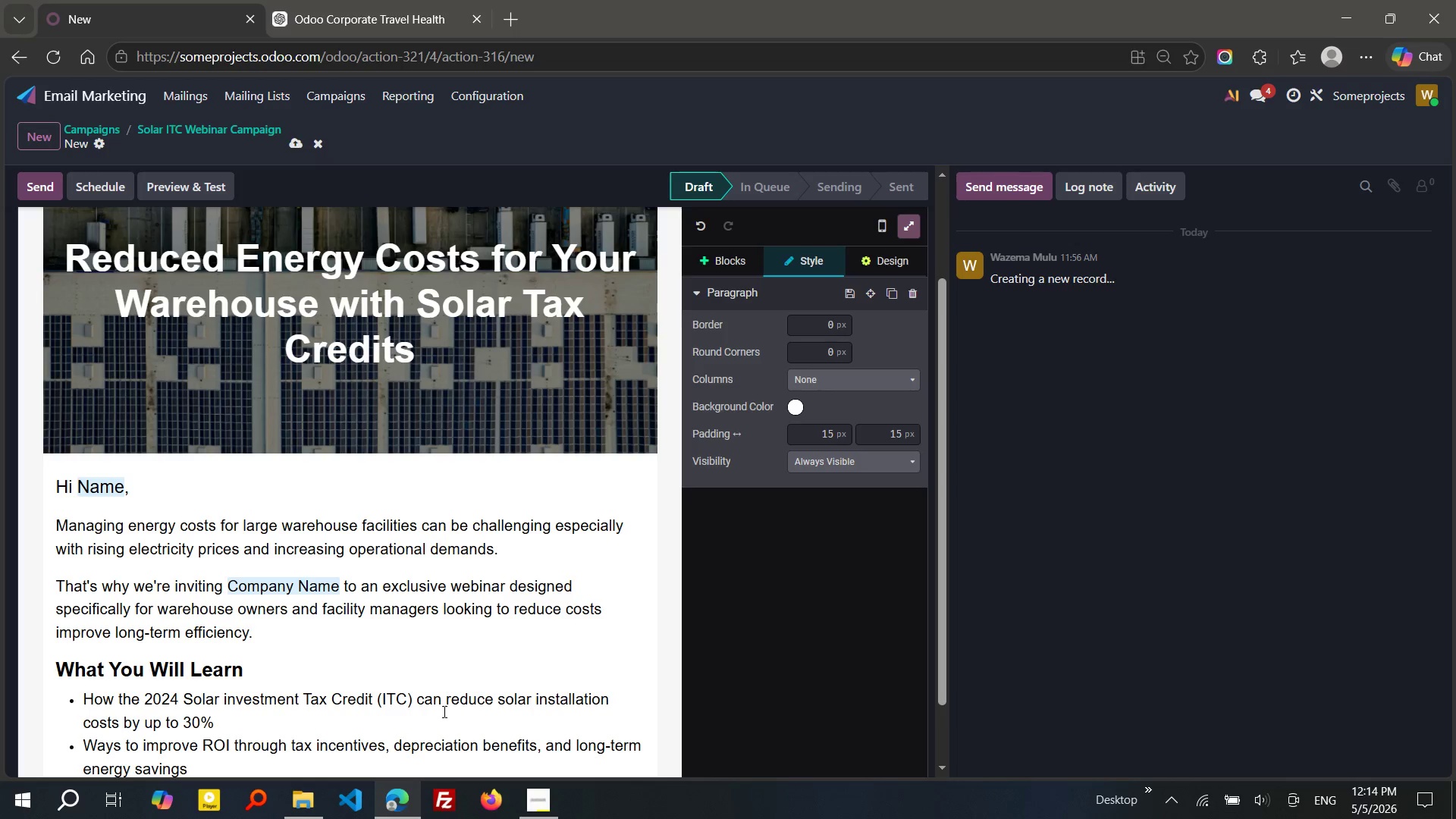 
key(Enter)
 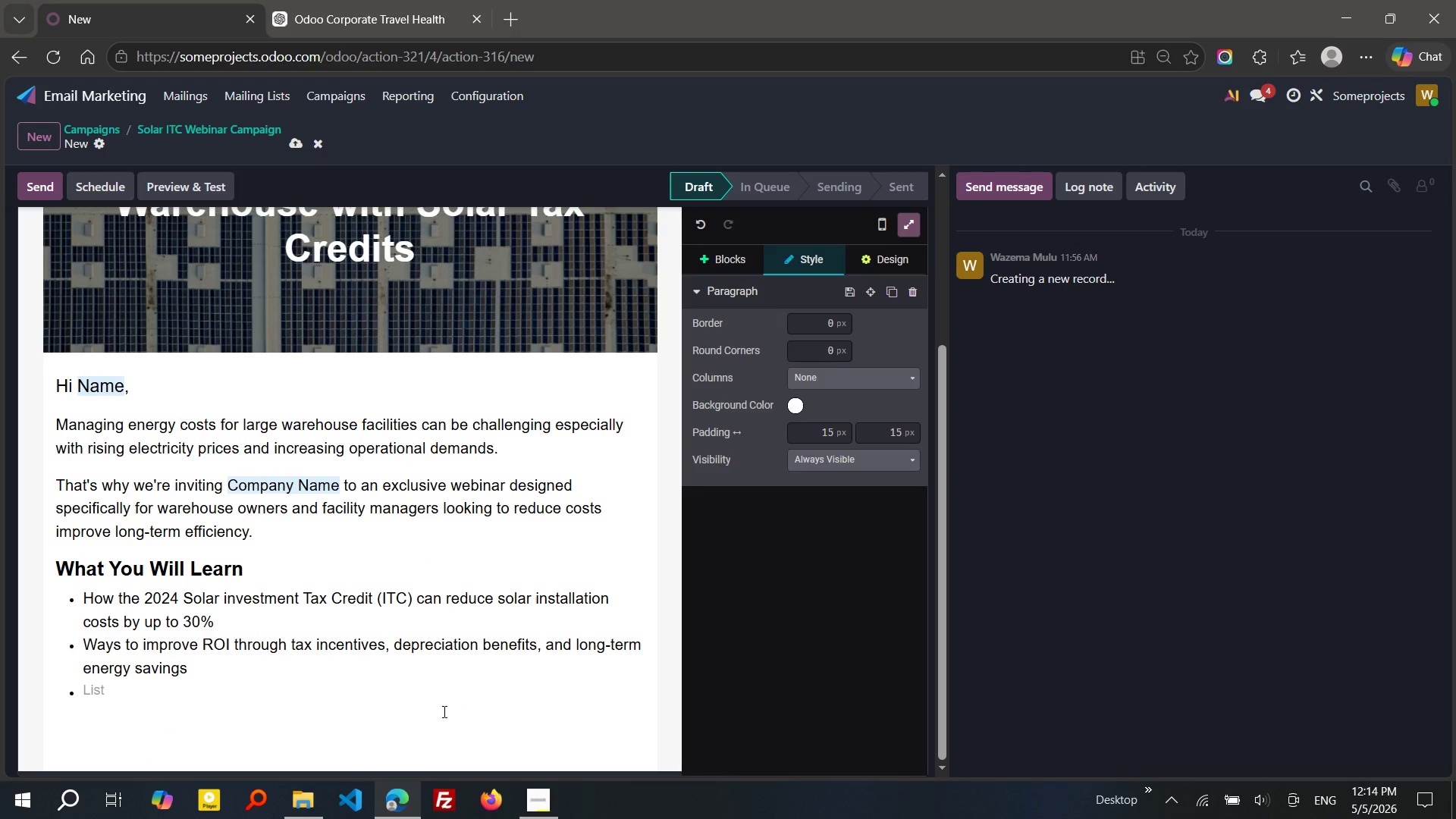 
type(Practical)
 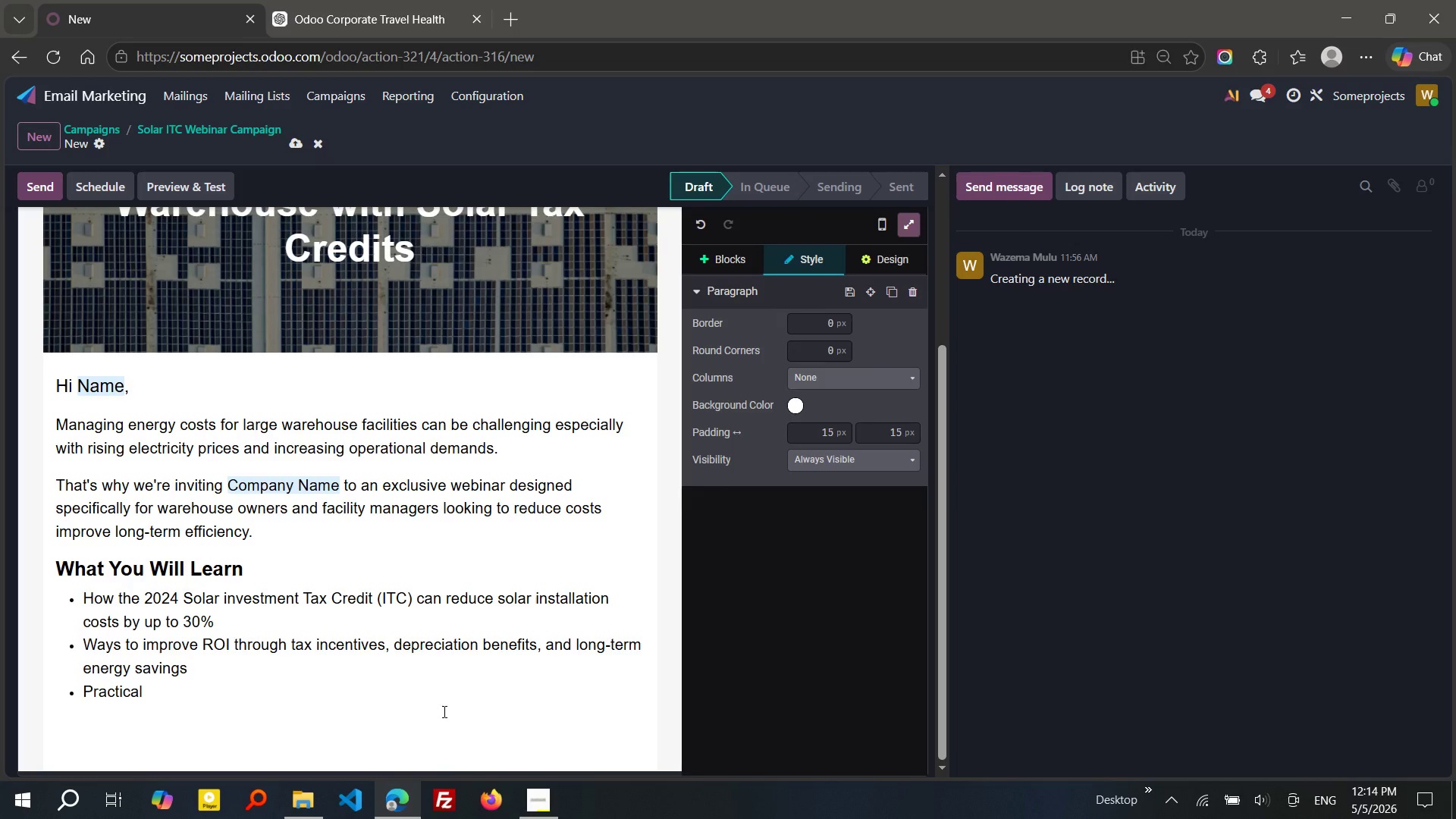 
wait(6.49)
 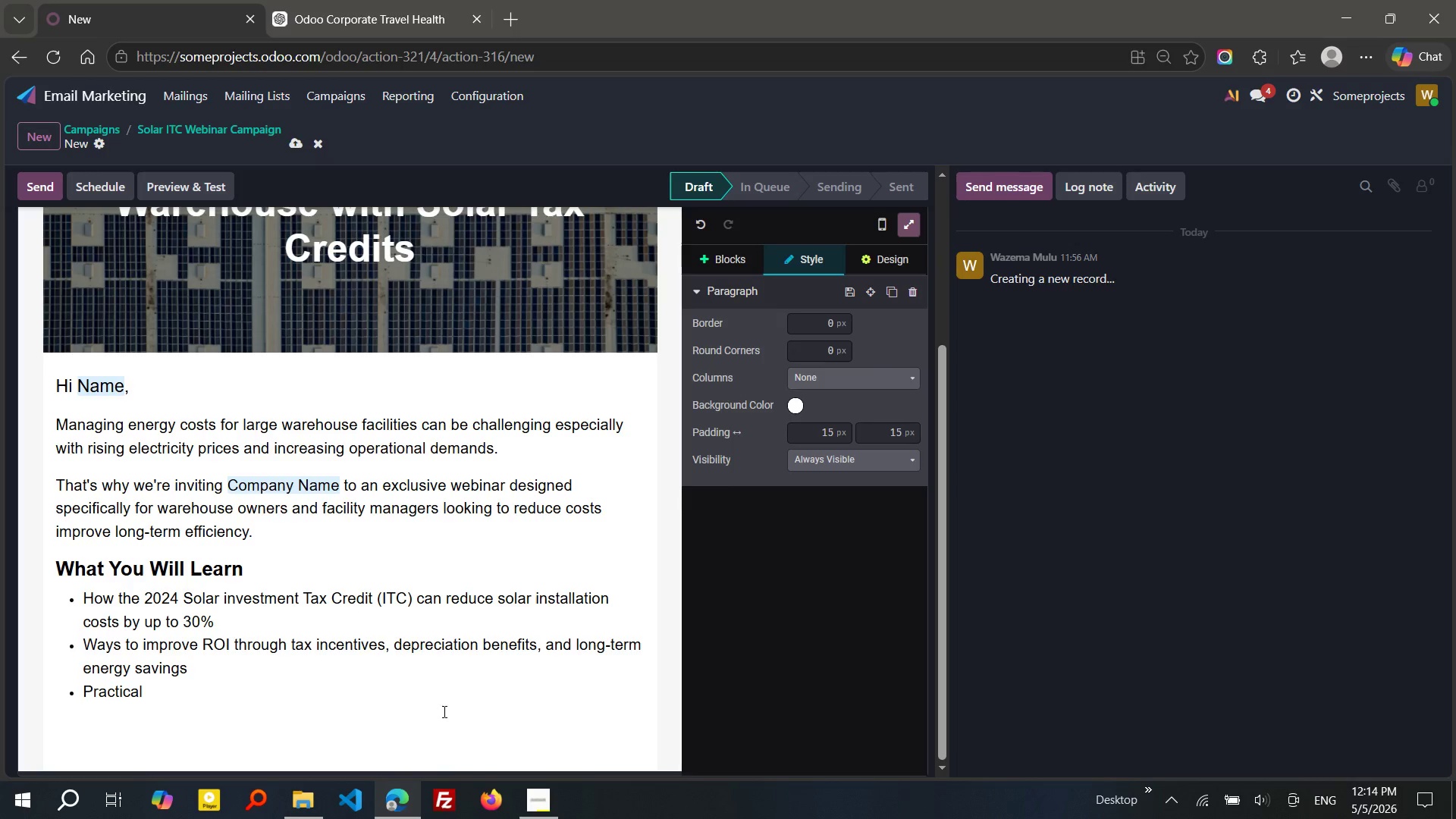 
type( strategies to lower operating expenses)
 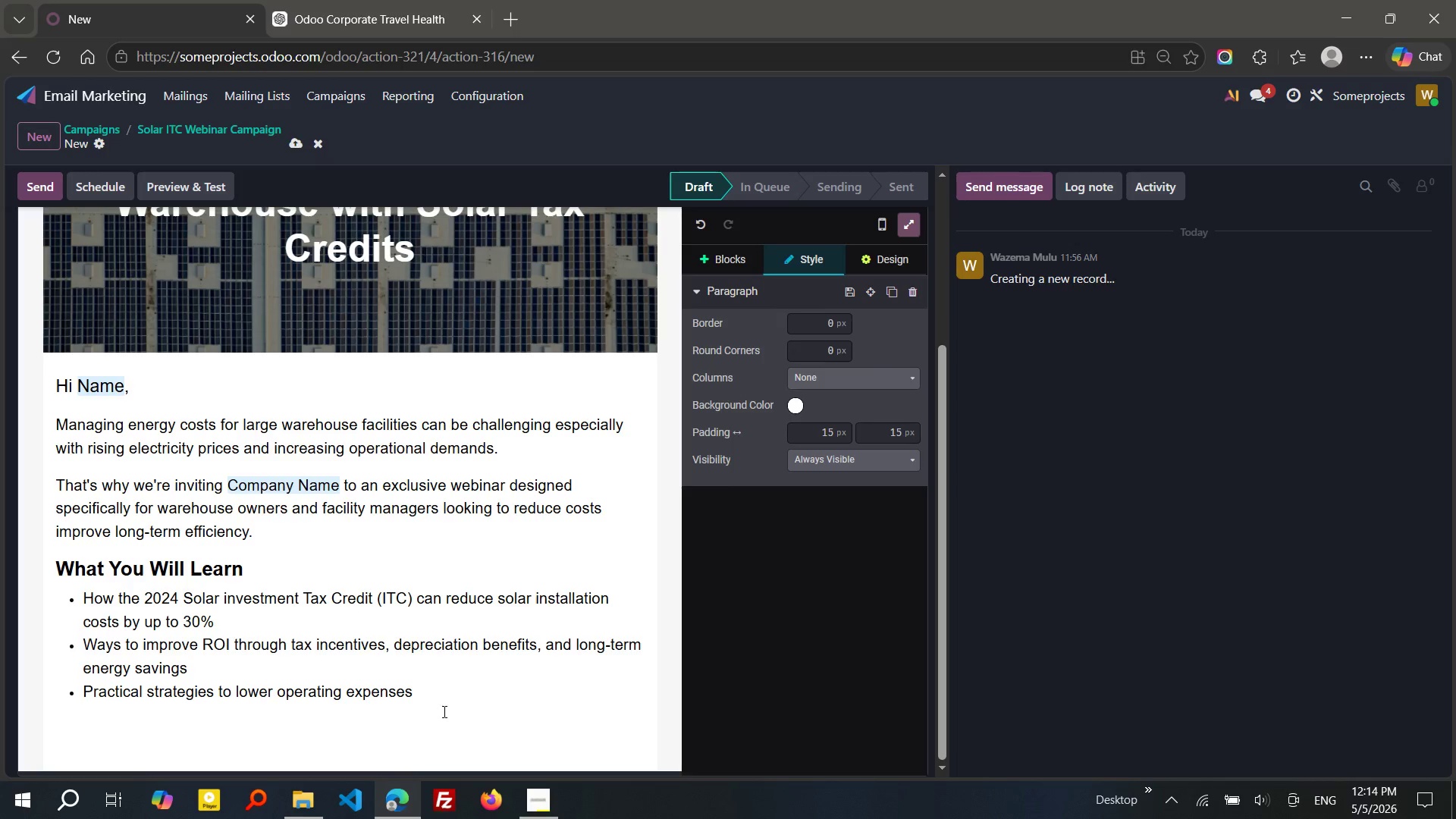 
type( and prte)
key(Backspace)
key(Backspace)
type(otext)
 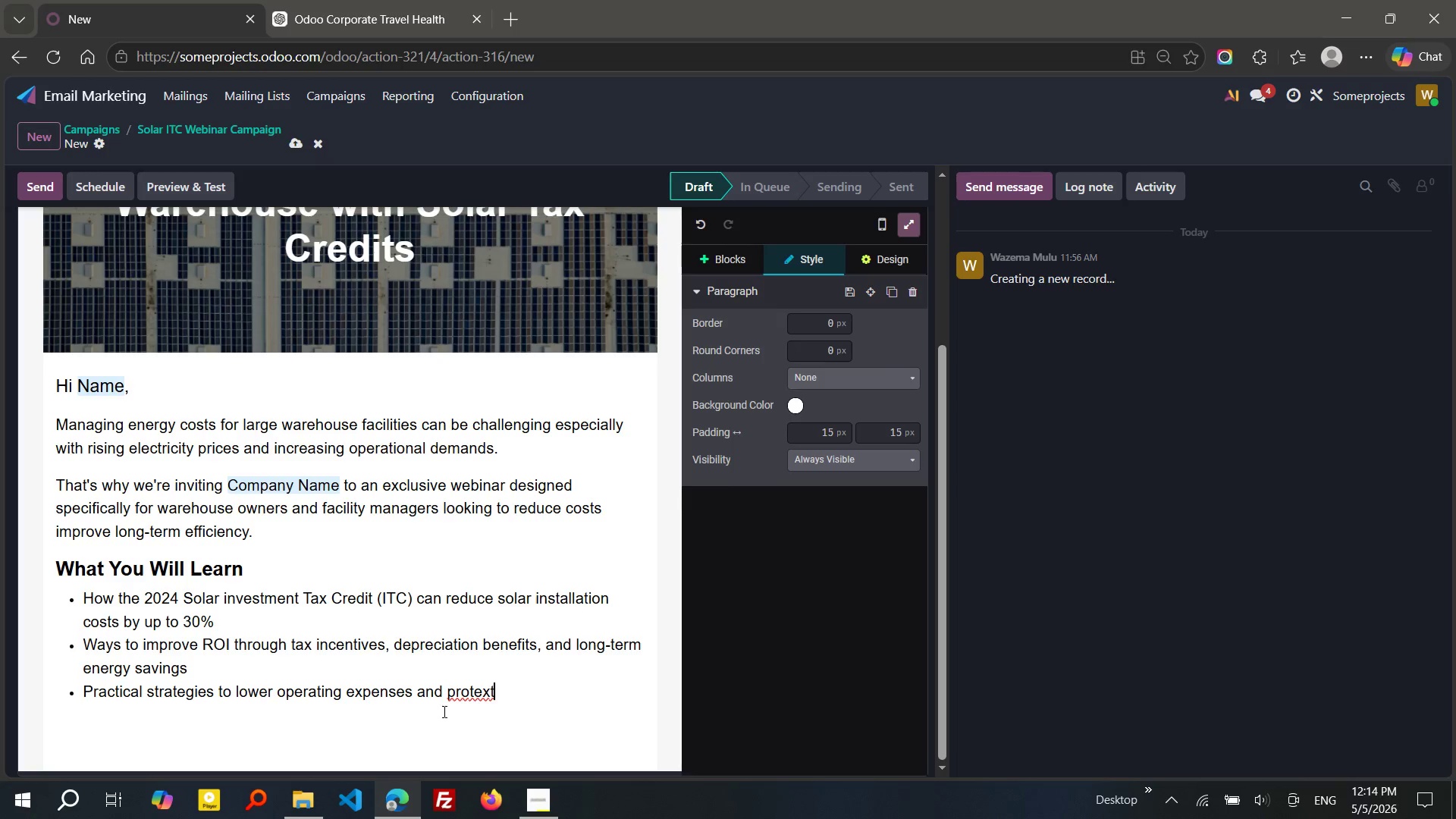 
type( )
key(Backspace)
key(Backspace)
key(Backspace)
type(ct your warehouse from rising eer)
key(Backspace)
key(Backspace)
type(nergy costs.)
 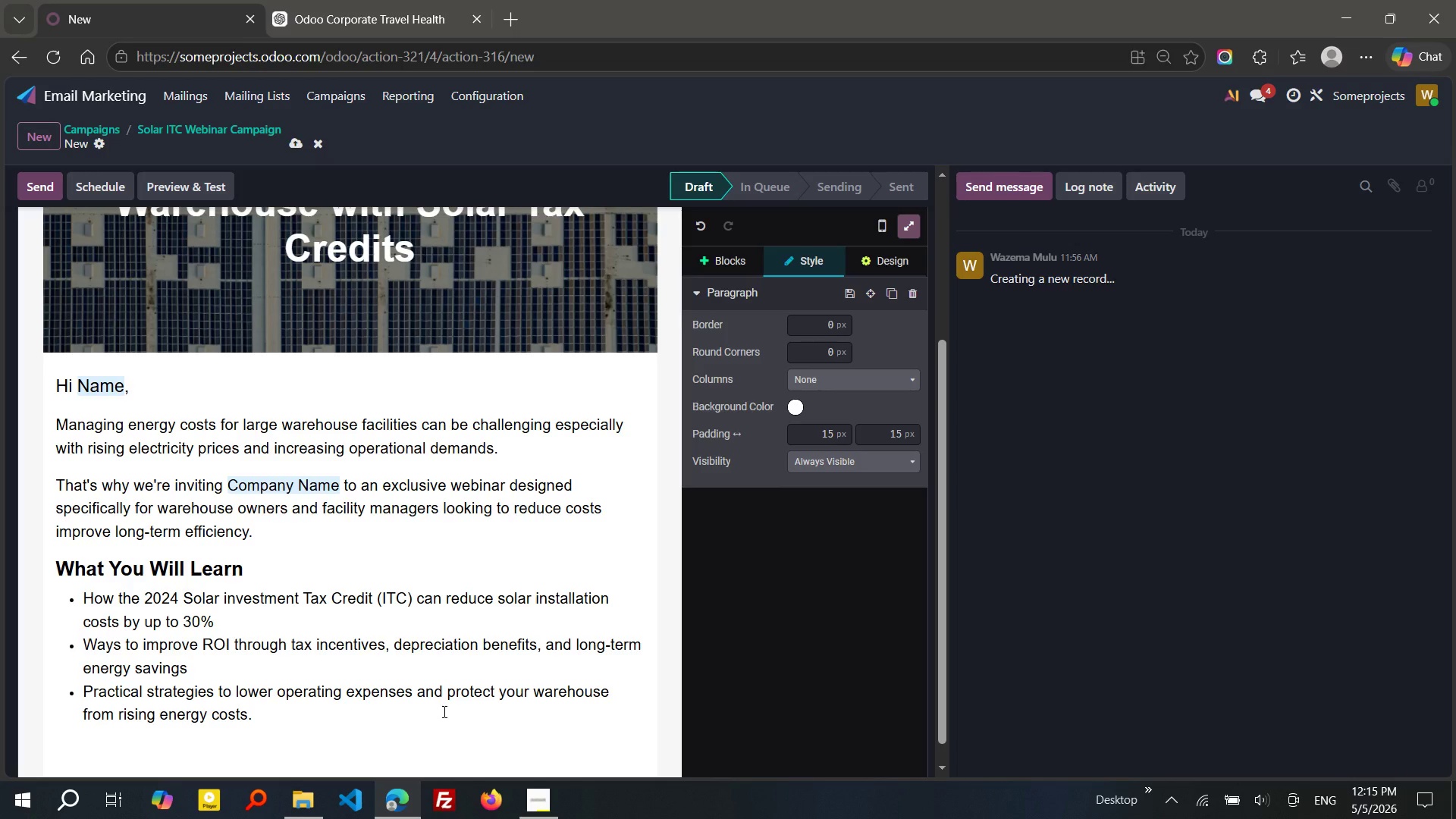 
key(Enter)
 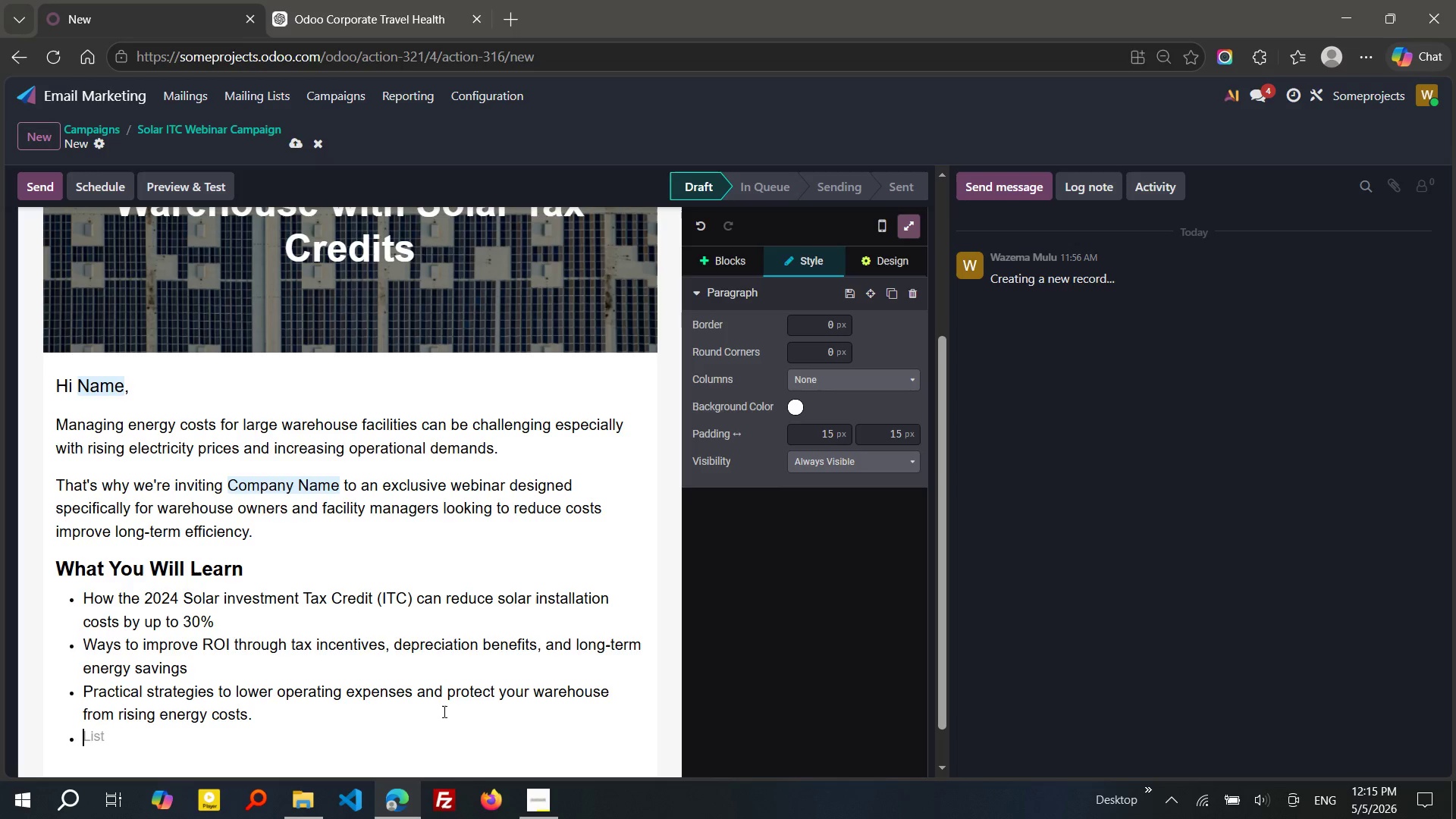 
key(Enter)
 